 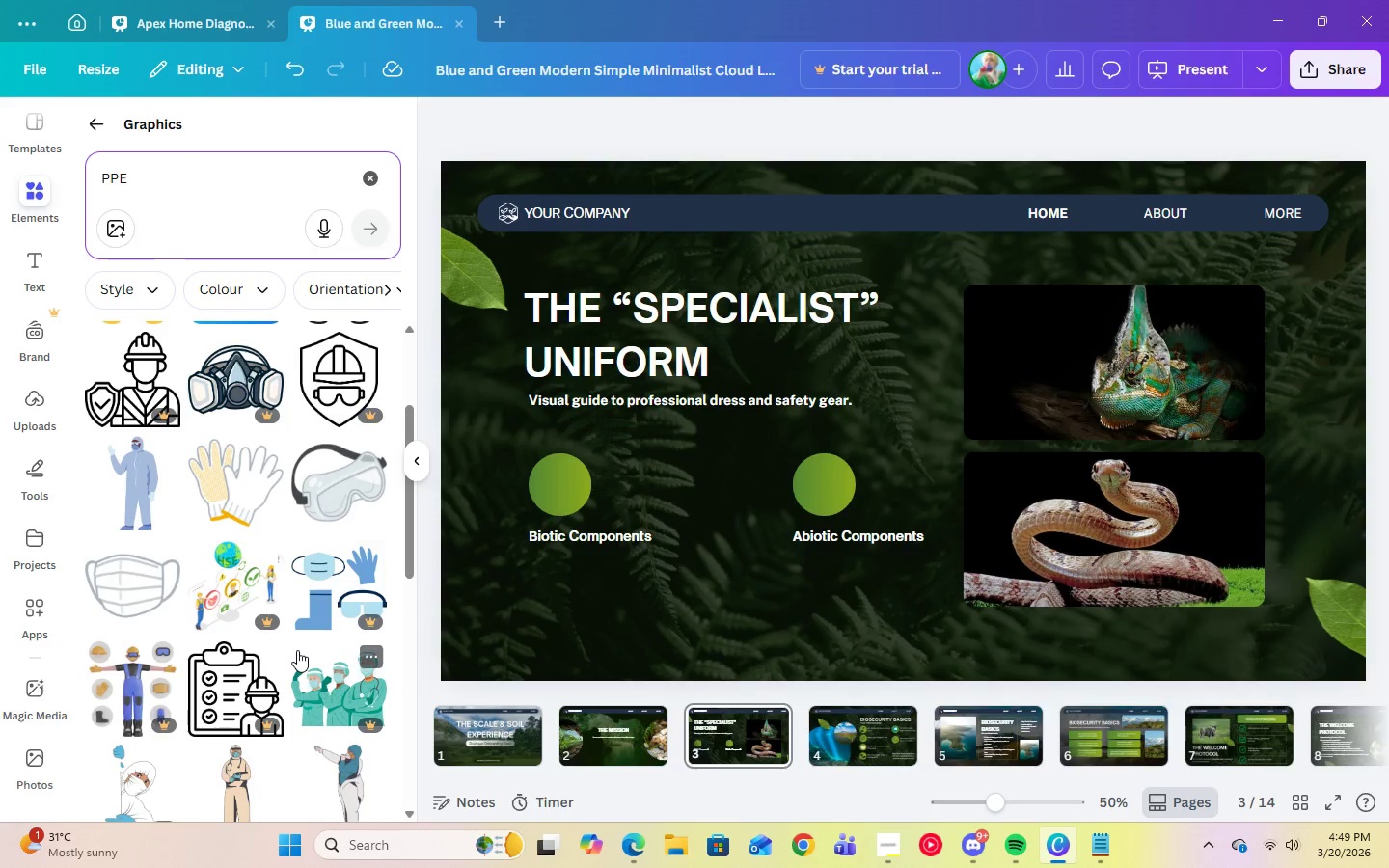 
scroll: coordinate [297, 650], scroll_direction: down, amount: 12.0
 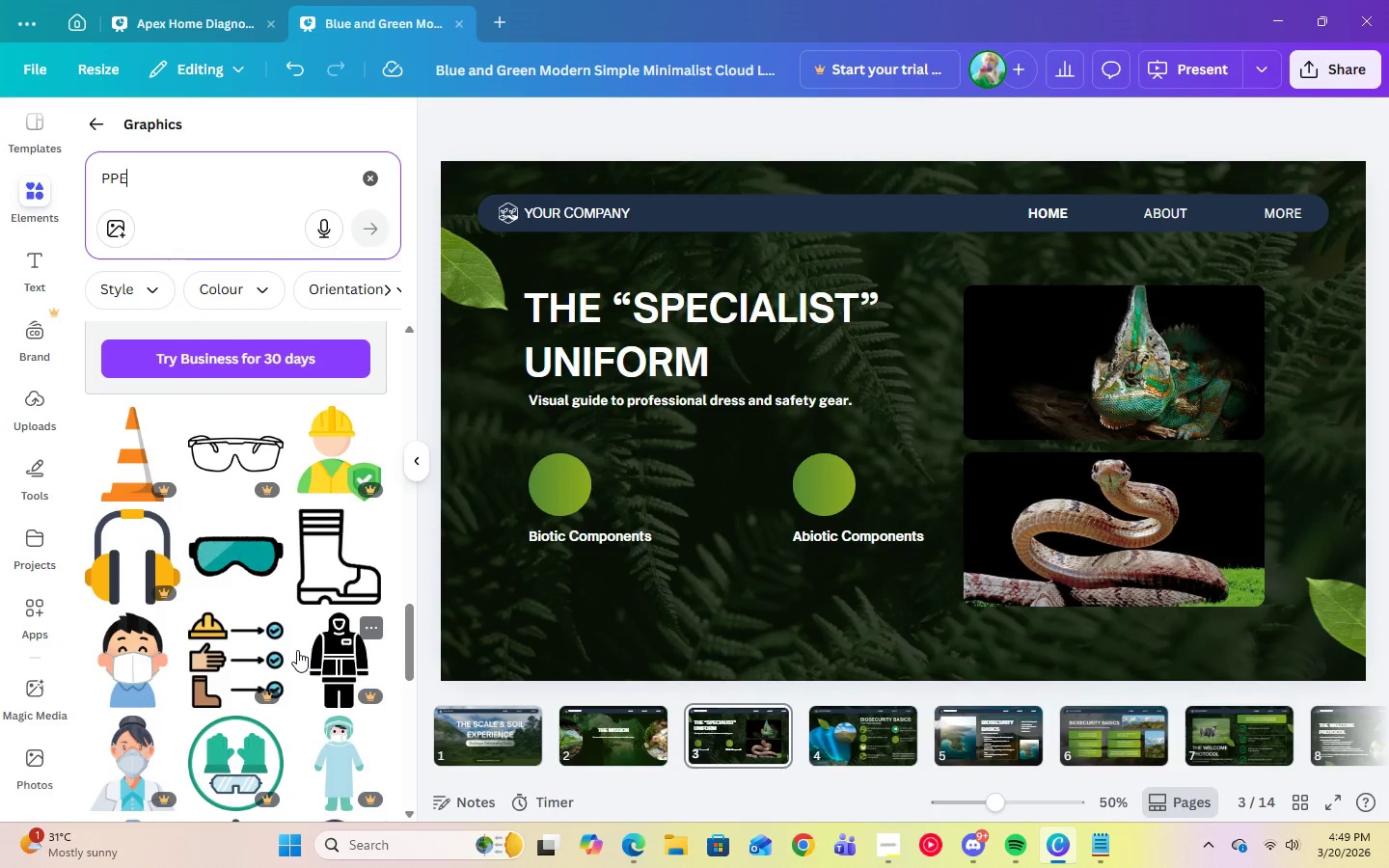 
scroll: coordinate [297, 650], scroll_direction: down, amount: 2.0
 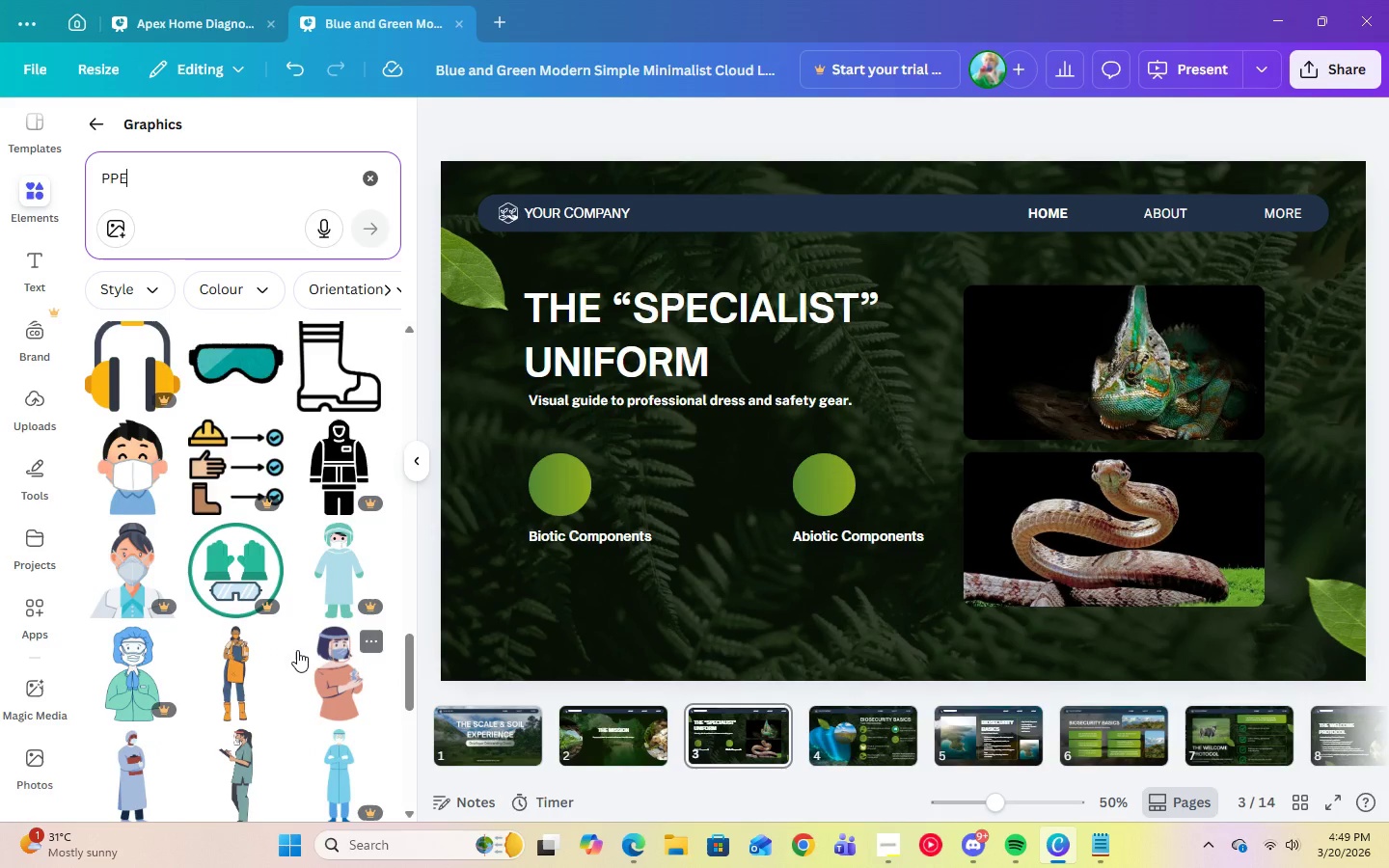 
scroll: coordinate [297, 650], scroll_direction: up, amount: 1.0
 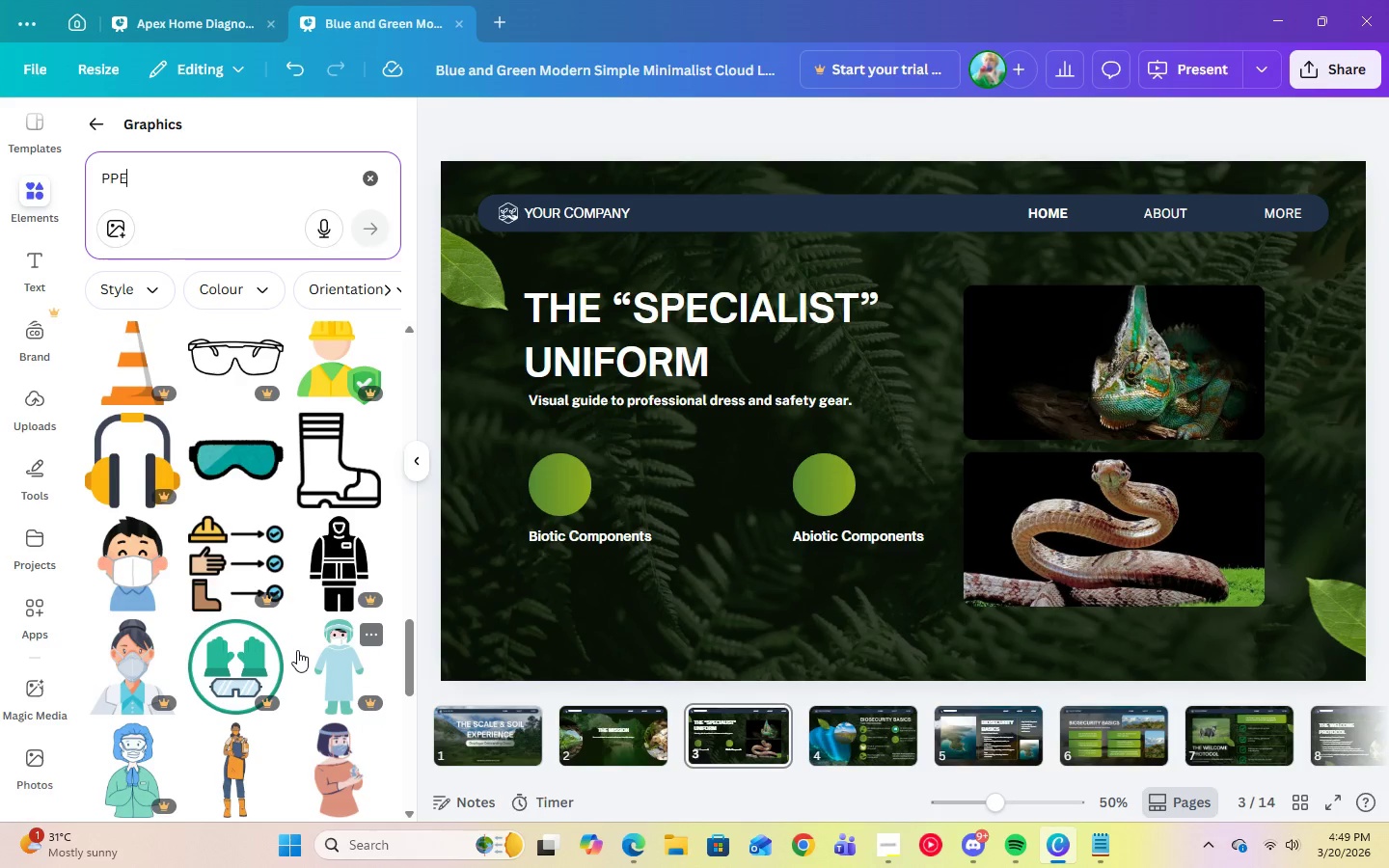 
scroll: coordinate [296, 647], scroll_direction: down, amount: 10.0
 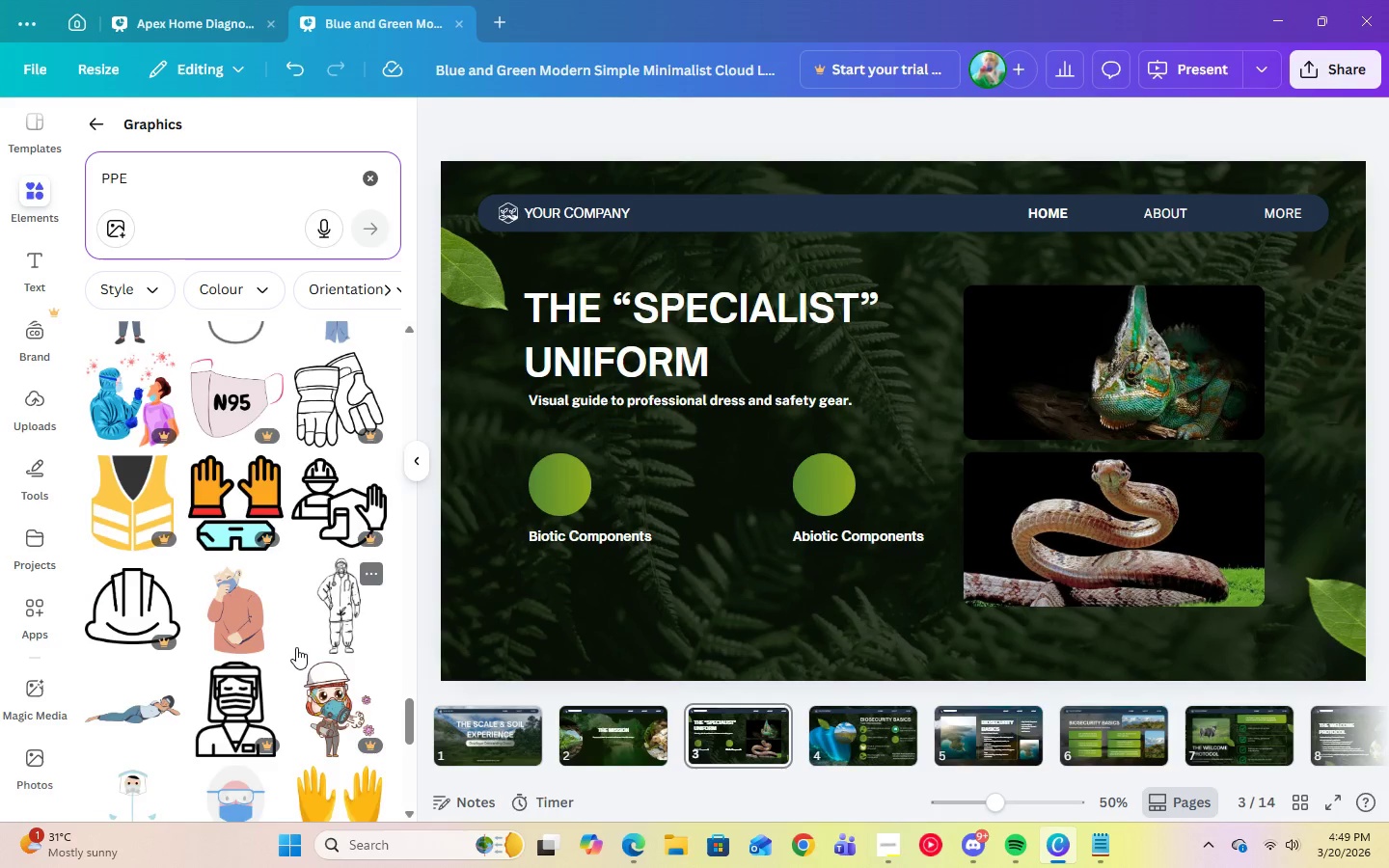 
scroll: coordinate [297, 647], scroll_direction: up, amount: 2.0
 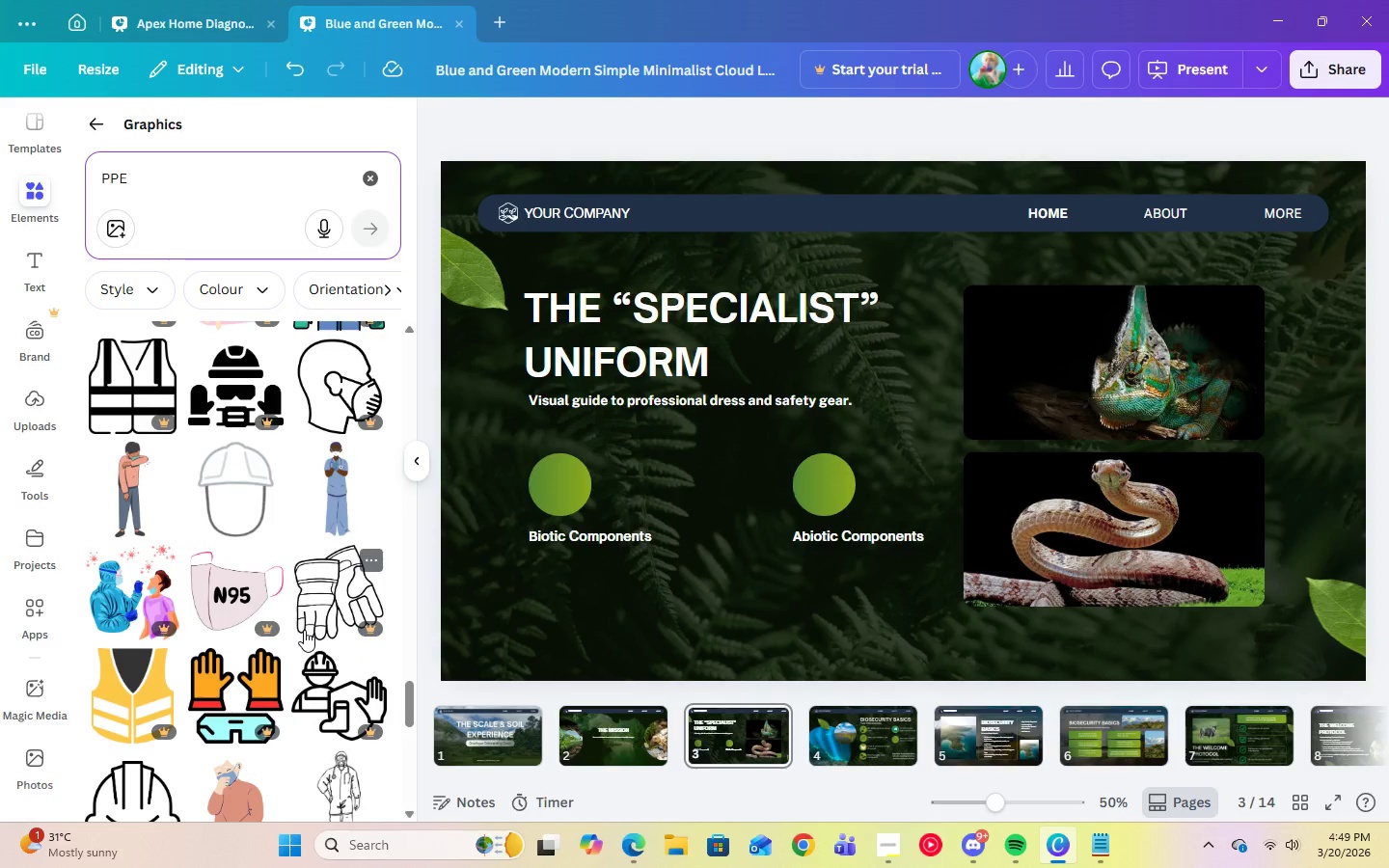 
scroll: coordinate [343, 668], scroll_direction: down, amount: 13.0
 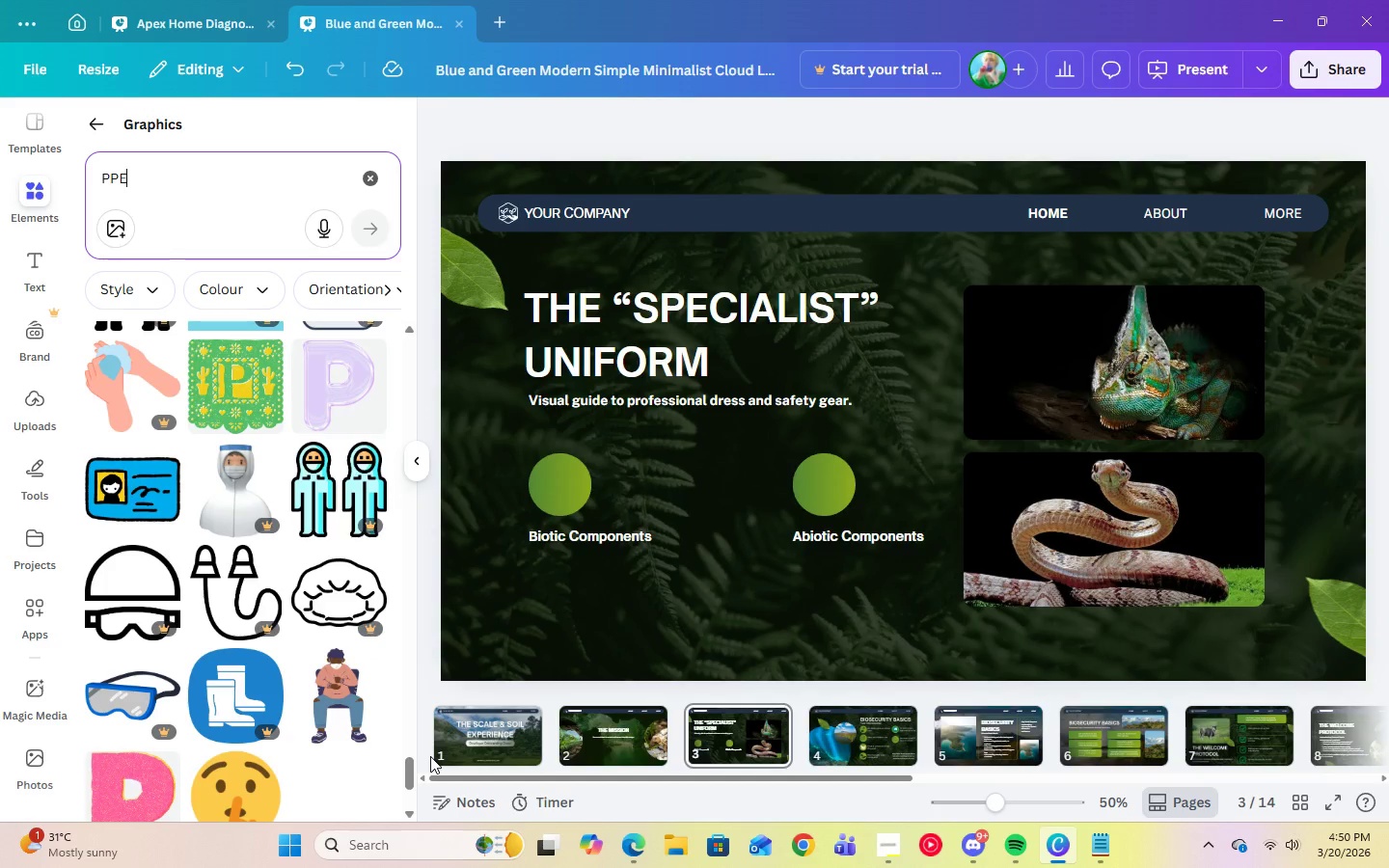 
wait(14.27)
 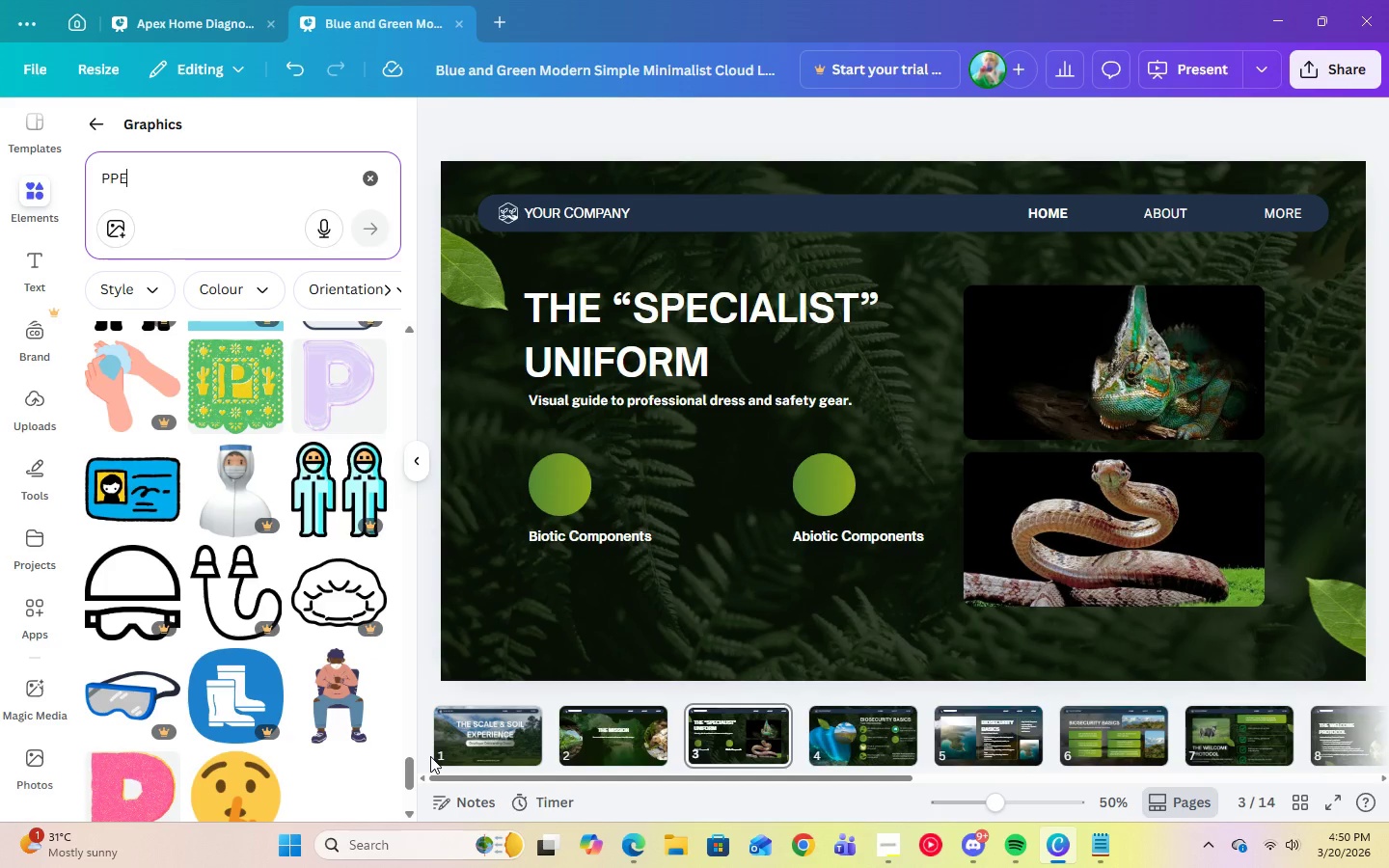 
left_click([563, 487])
 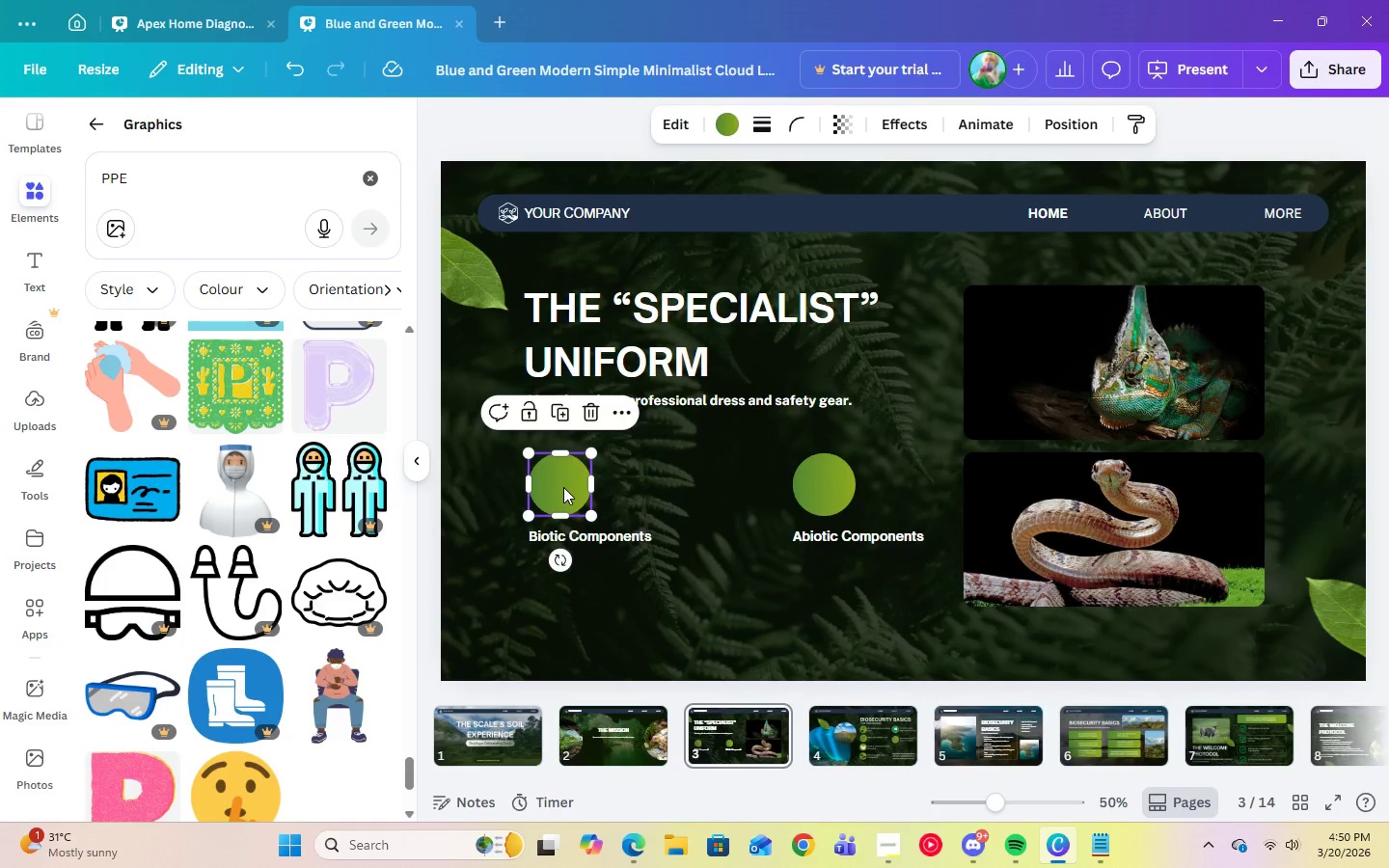 
key(Delete)
 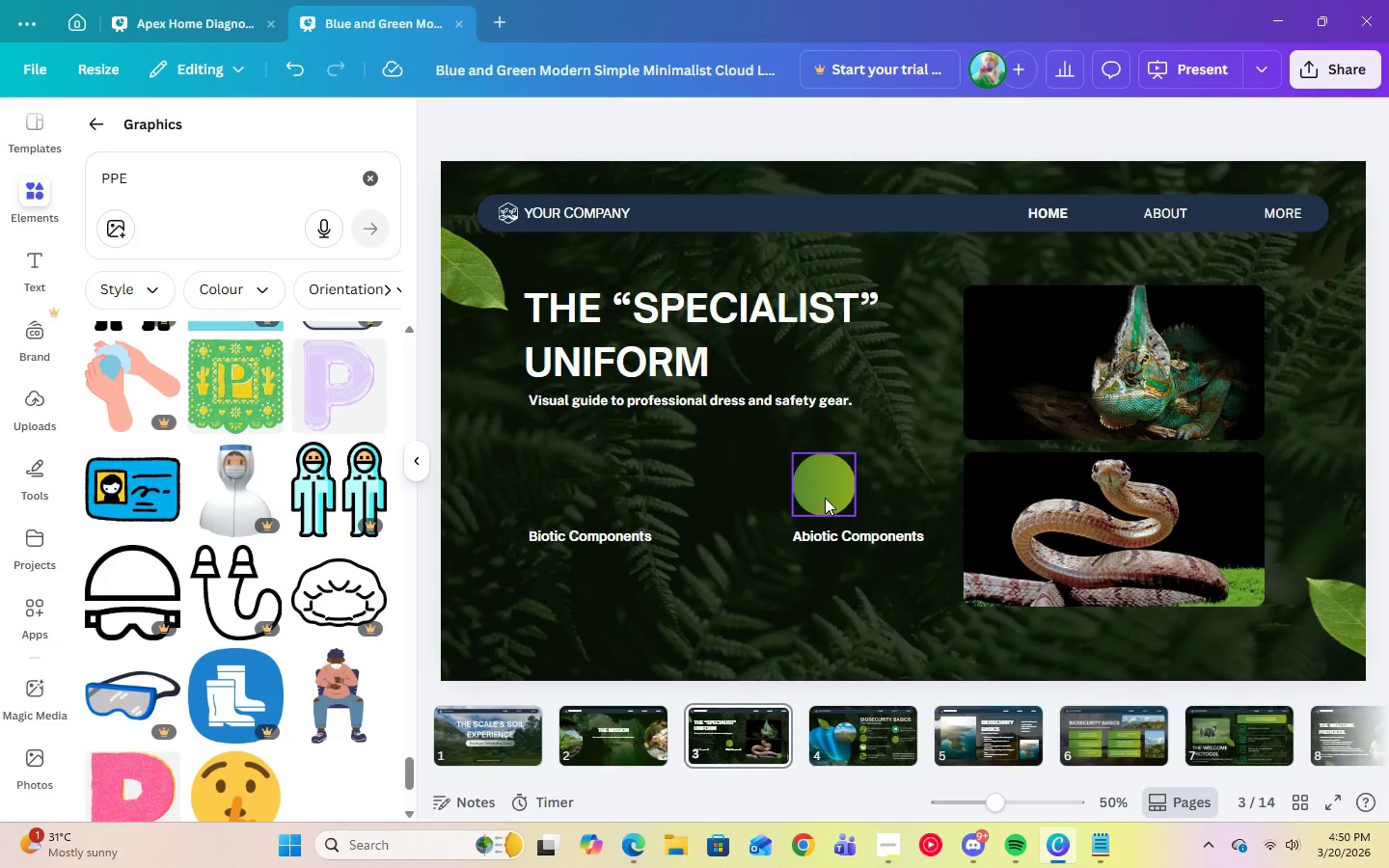 
left_click([825, 498])
 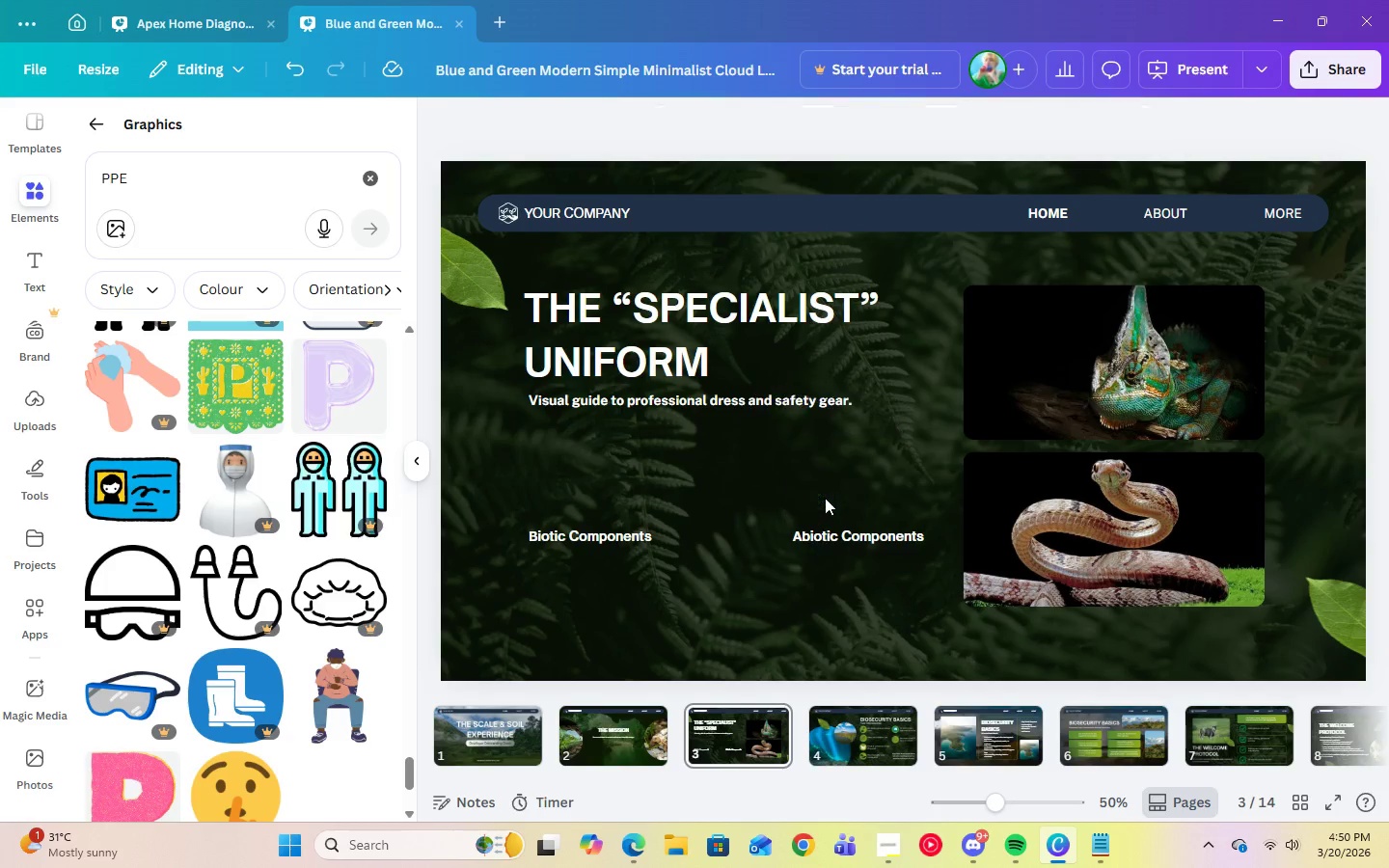 
key(Delete)
 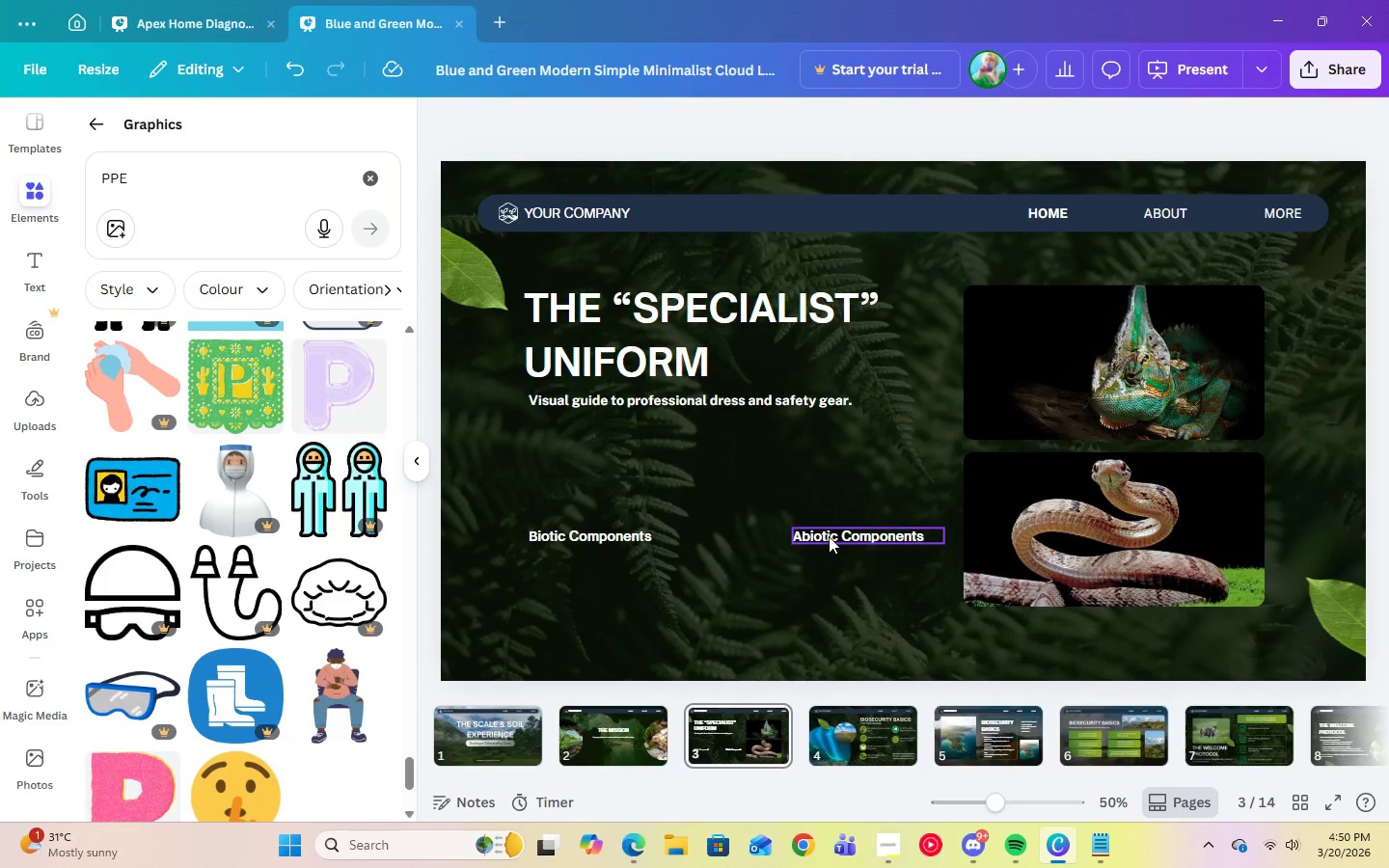 
left_click([836, 536])
 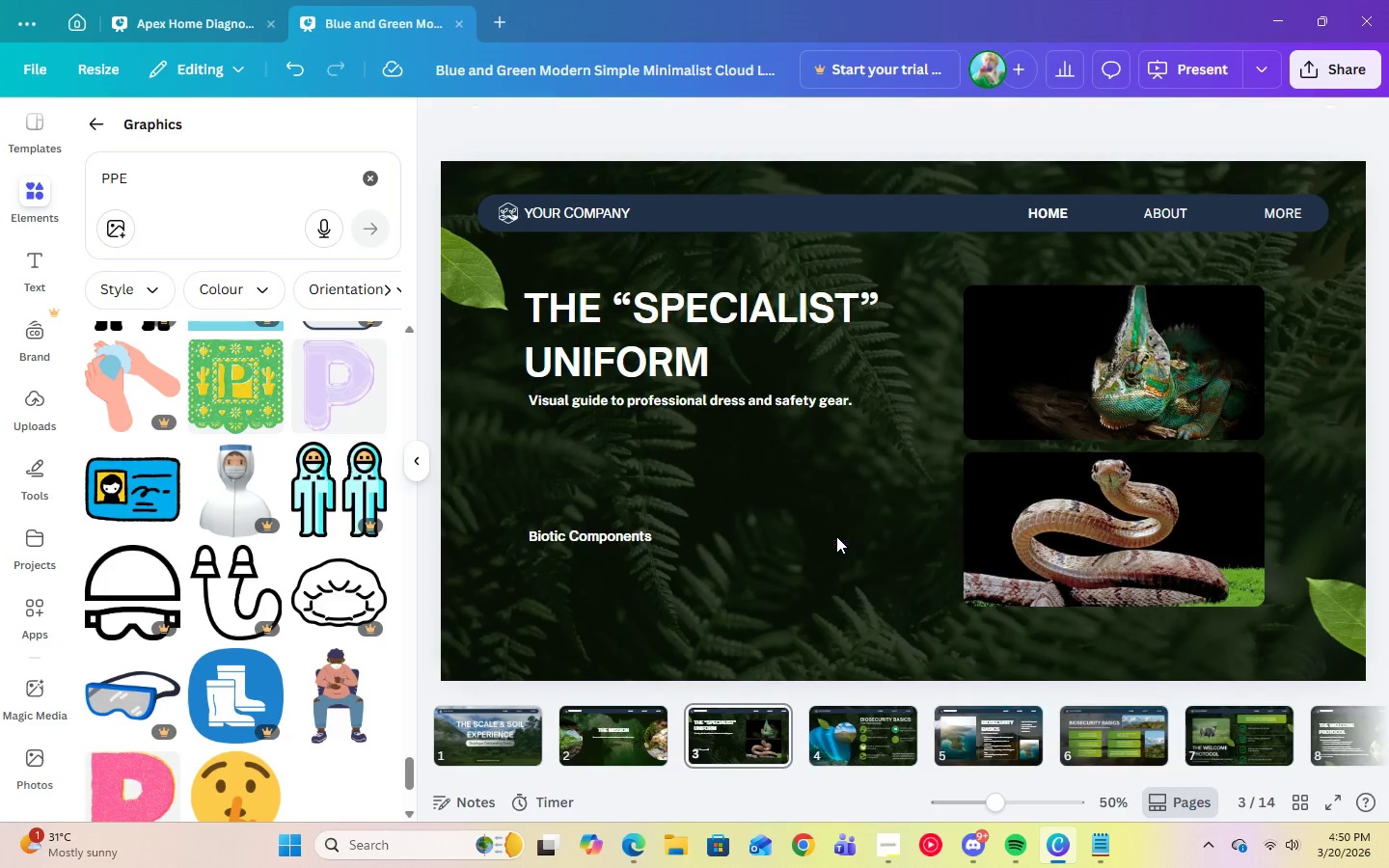 
key(Delete)
 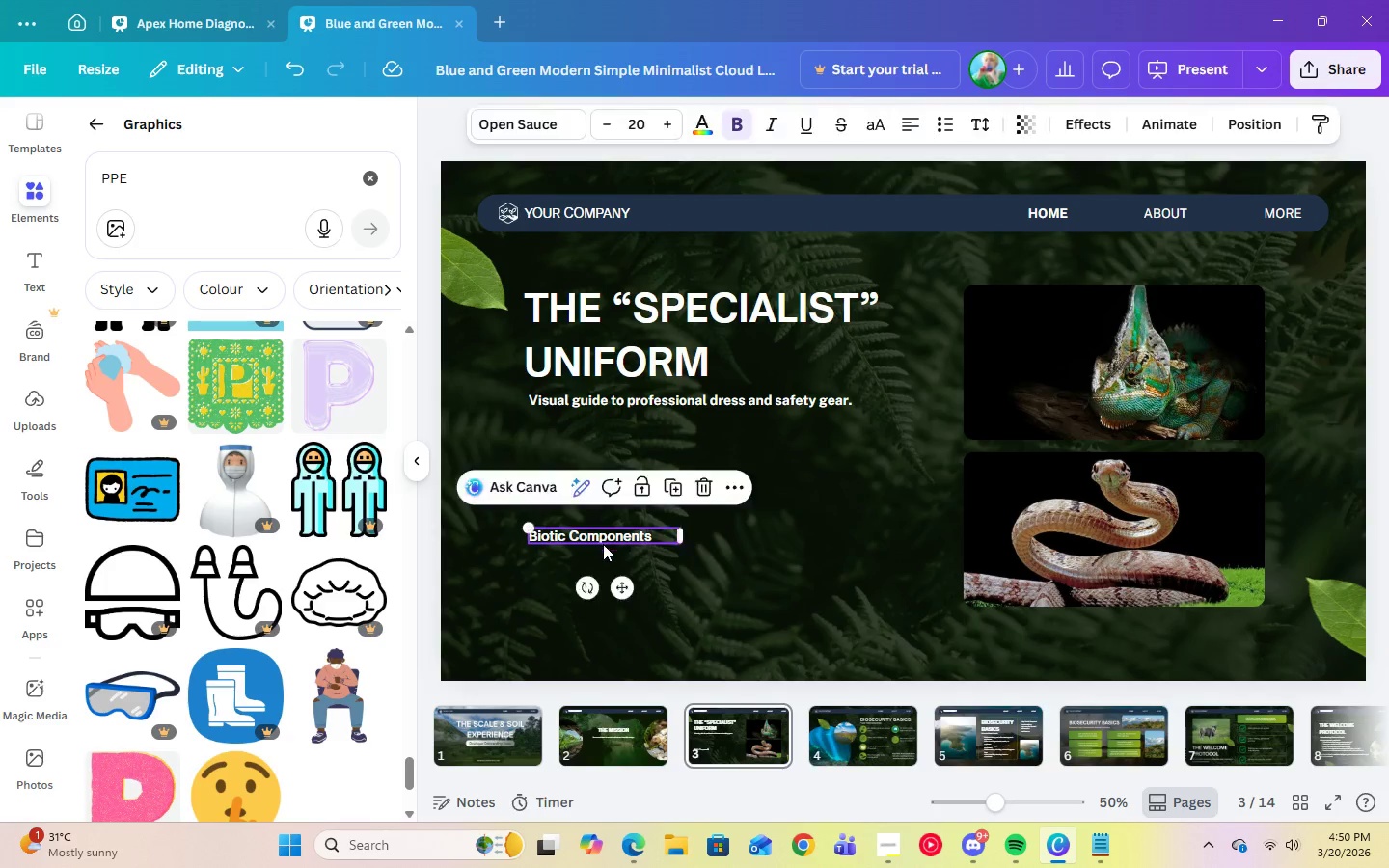 
left_click_drag(start_coordinate=[599, 537], to_coordinate=[654, 617])
 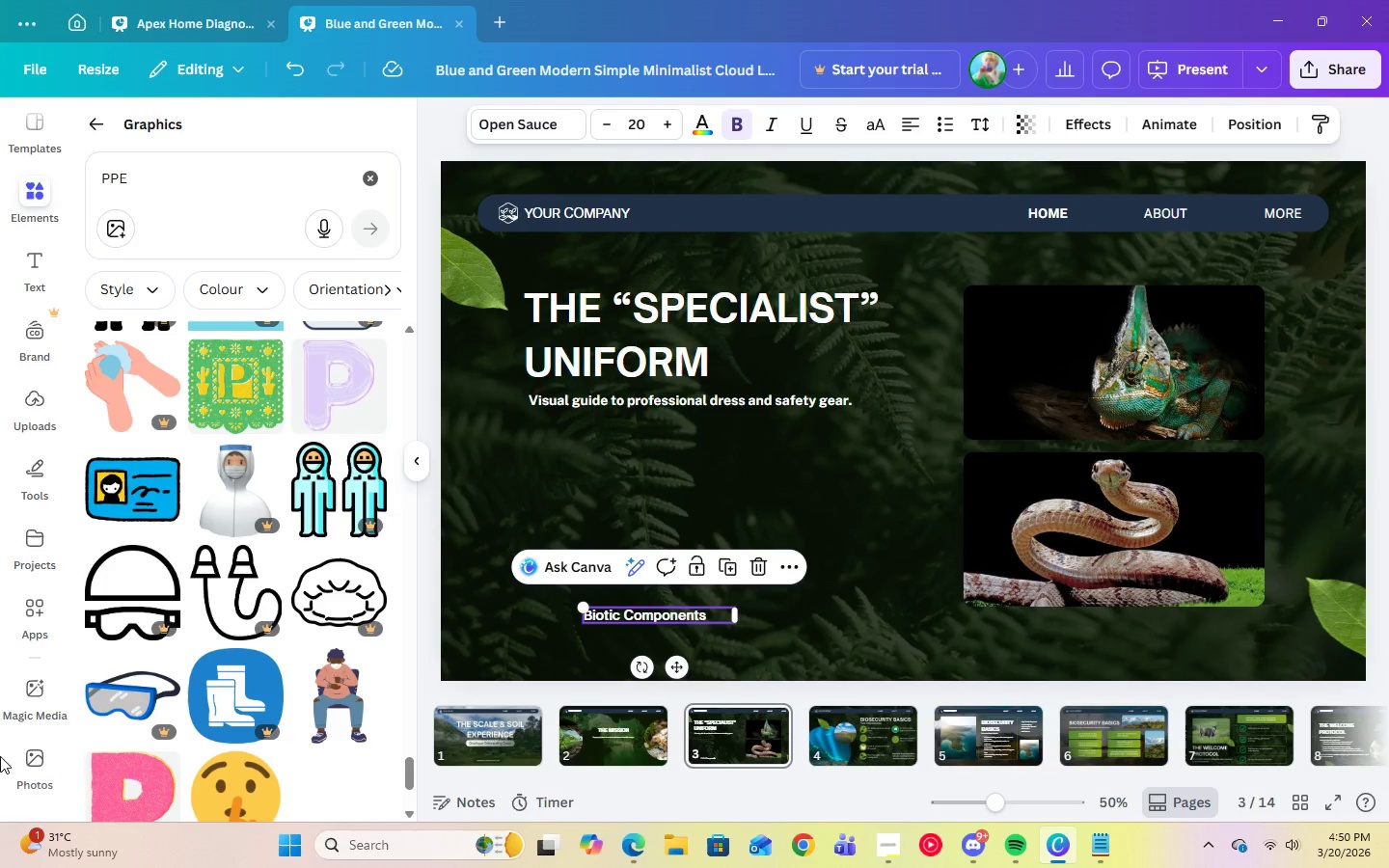 
left_click([29, 767])
 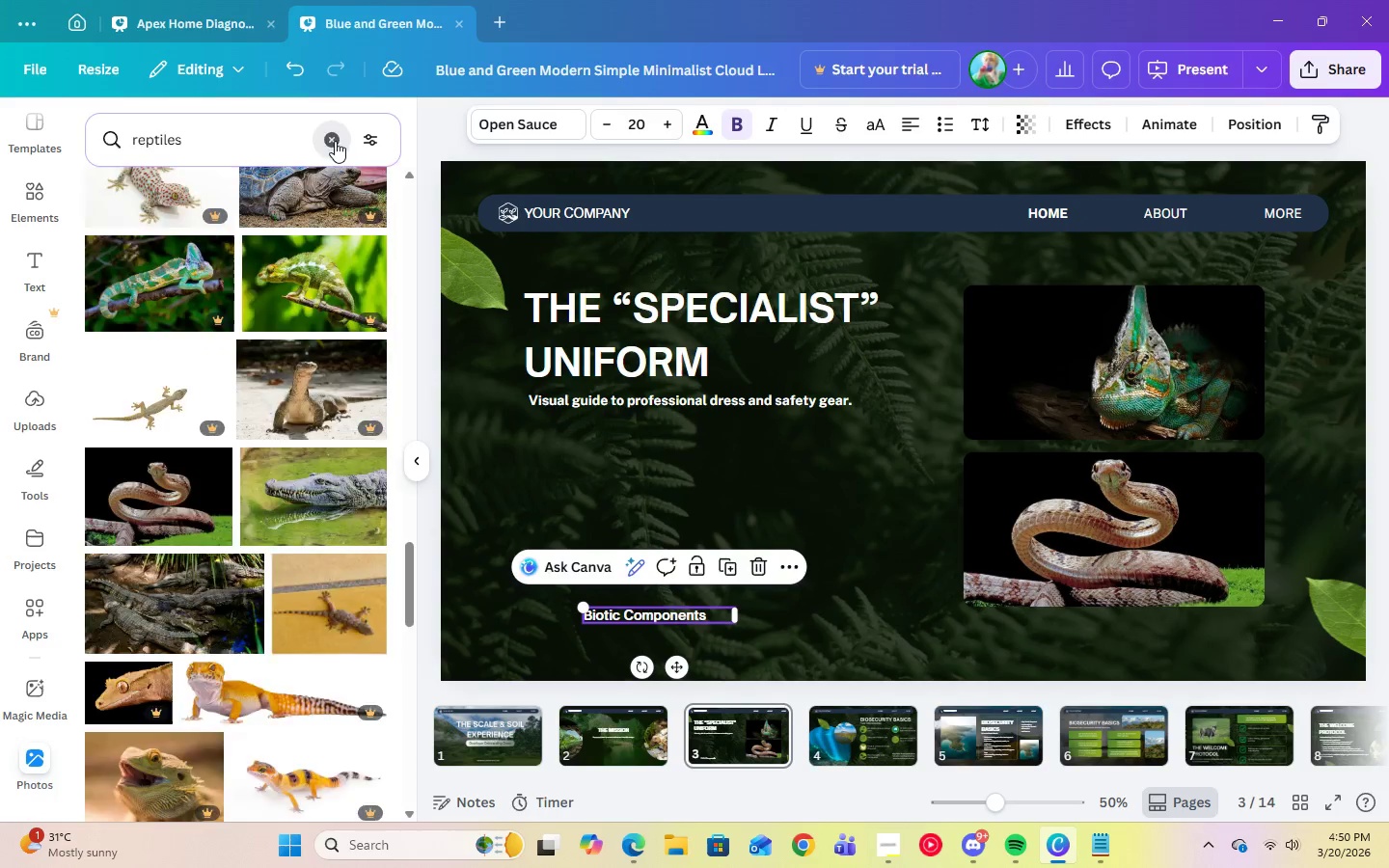 
double_click([335, 141])
 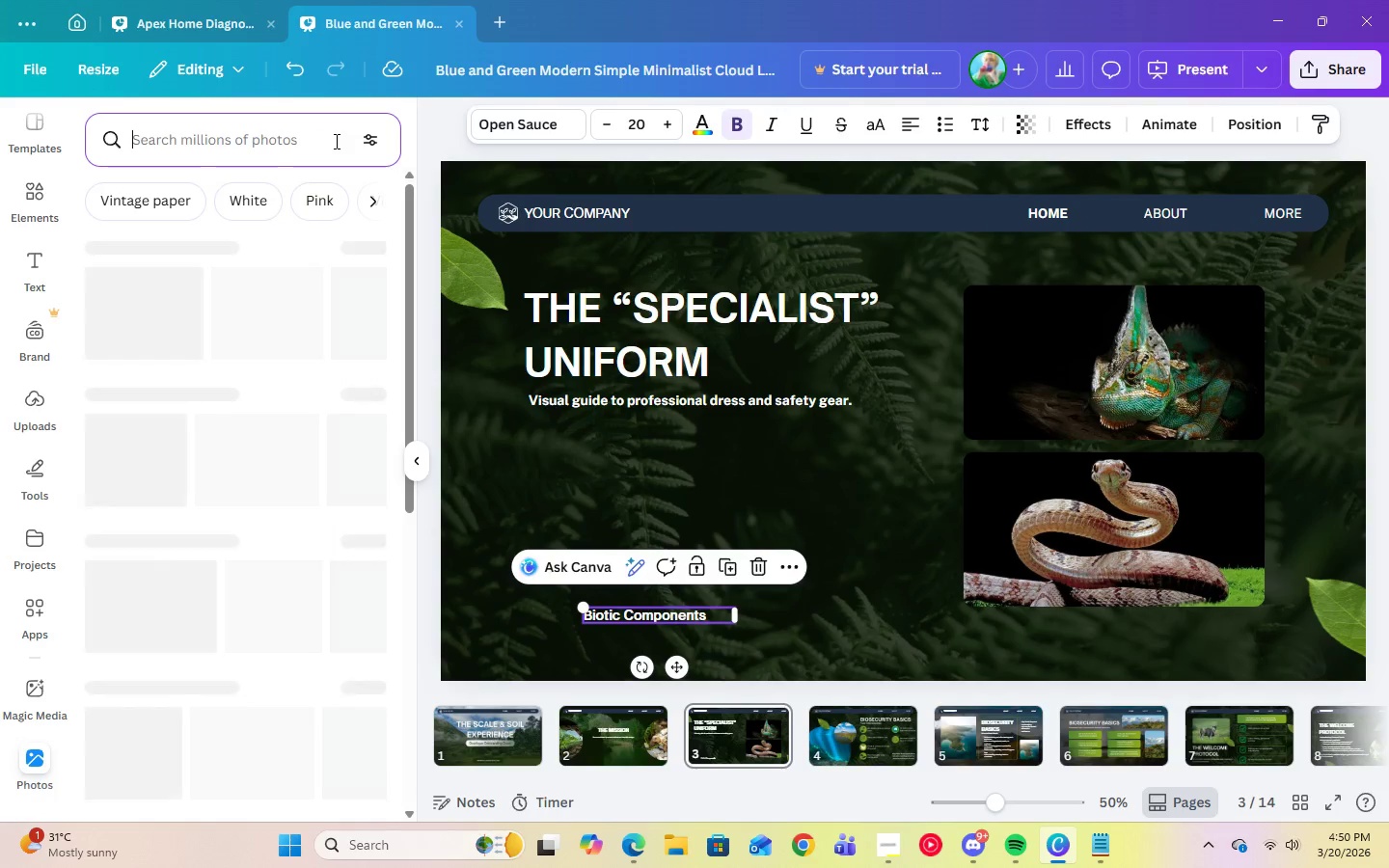 
type(pp)
key(Backspace)
key(Backspace)
type(PPE)
 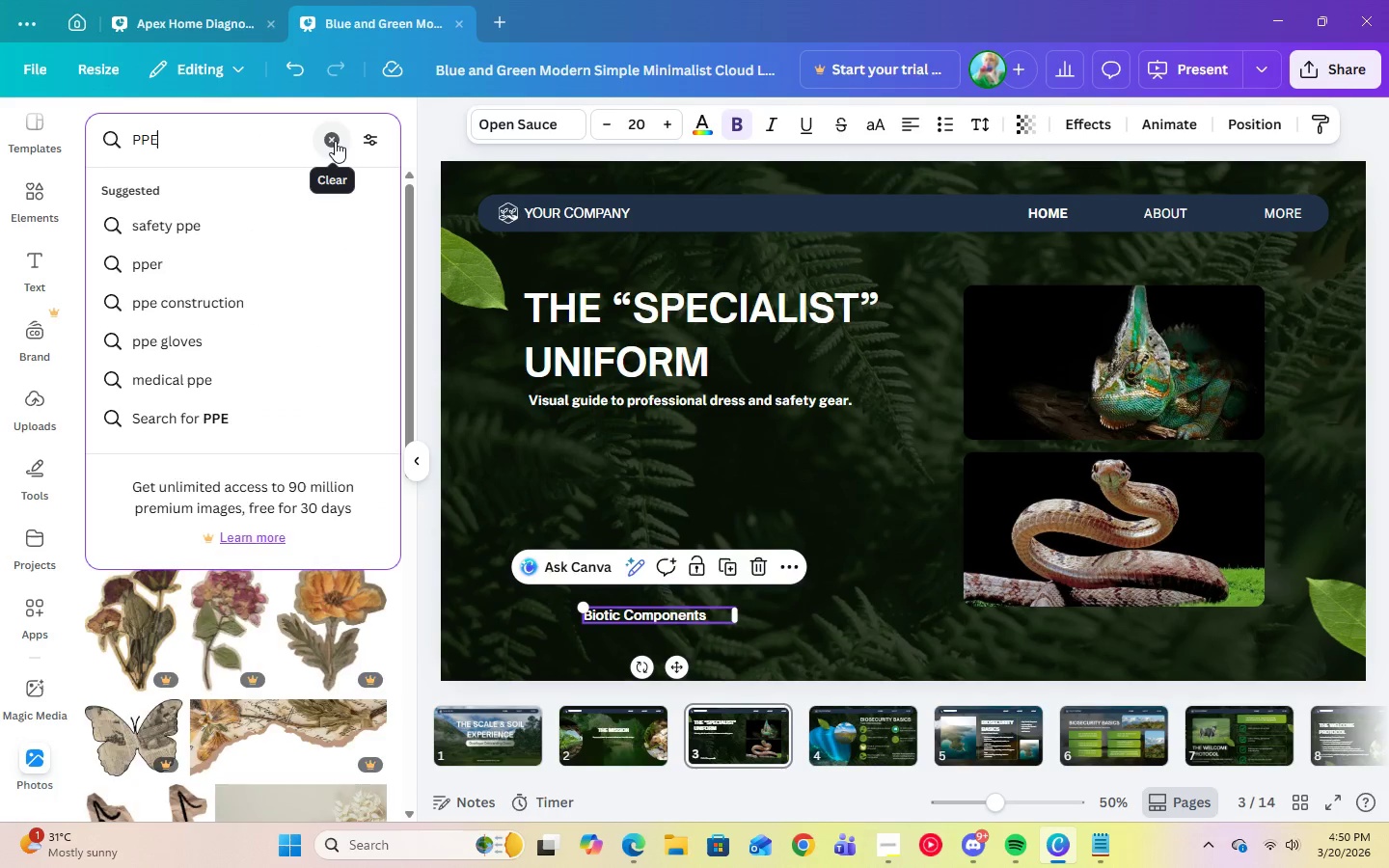 
key(Enter)
 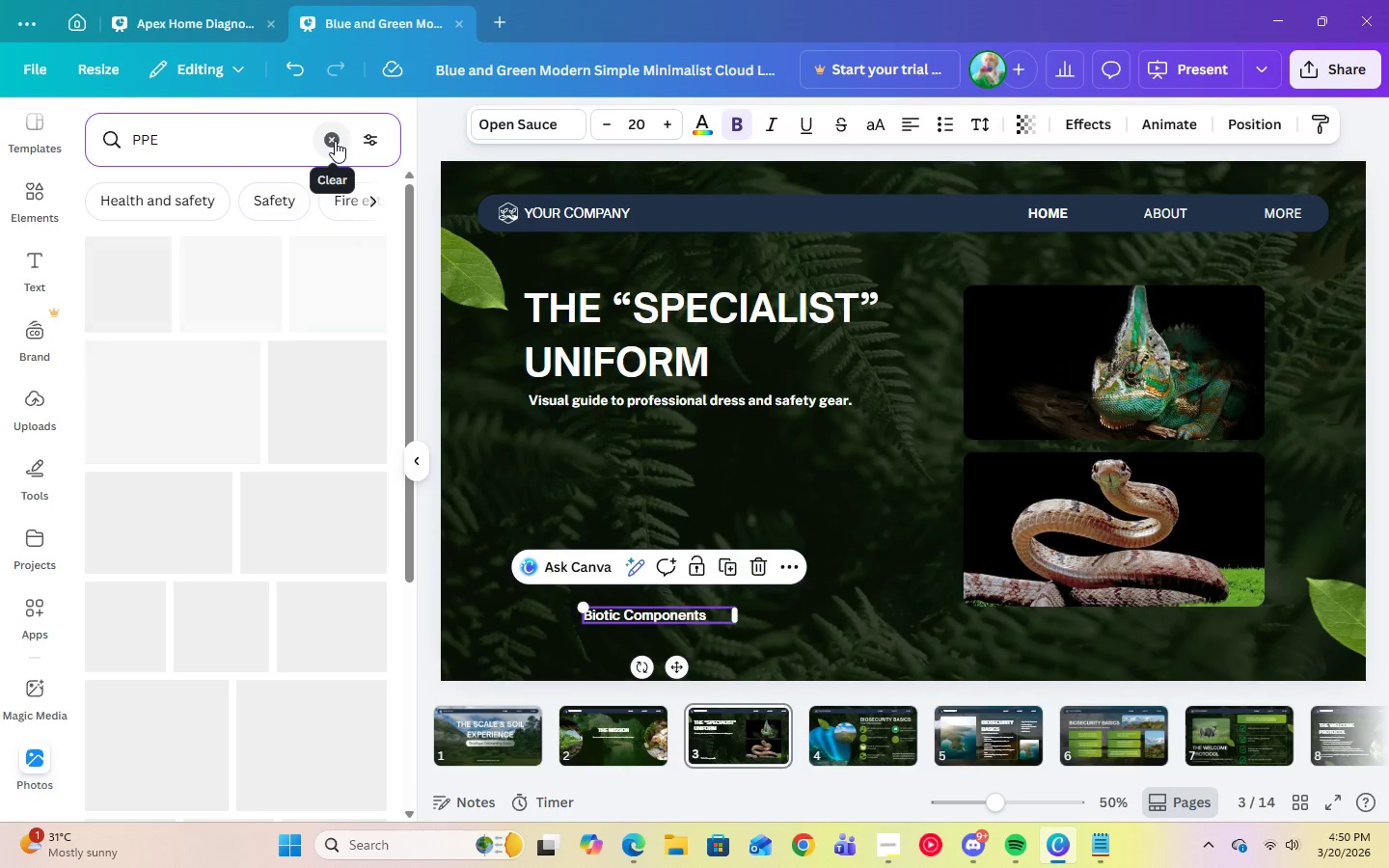 
key(CapsLock)
 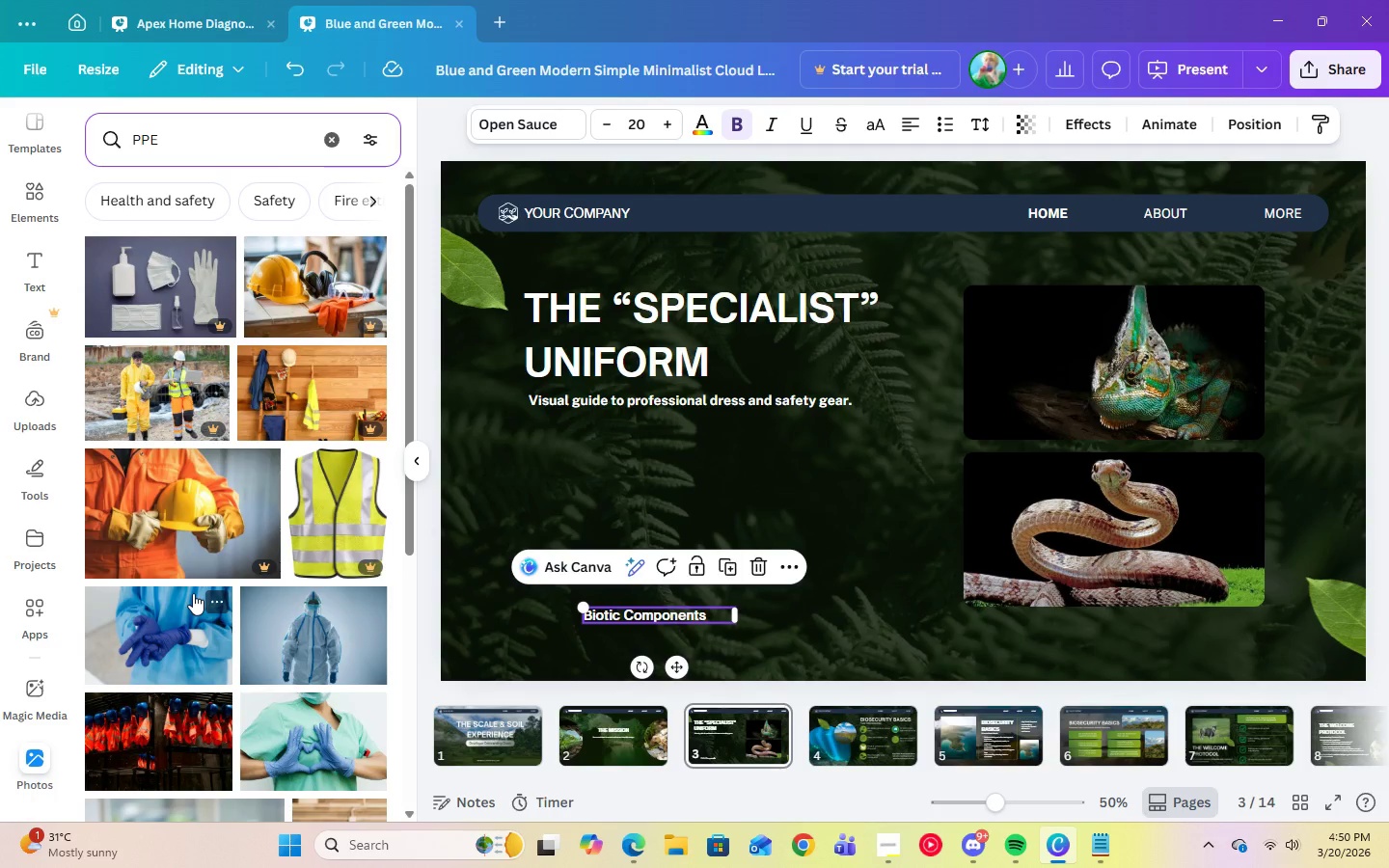 
scroll: coordinate [193, 593], scroll_direction: down, amount: 4.0
 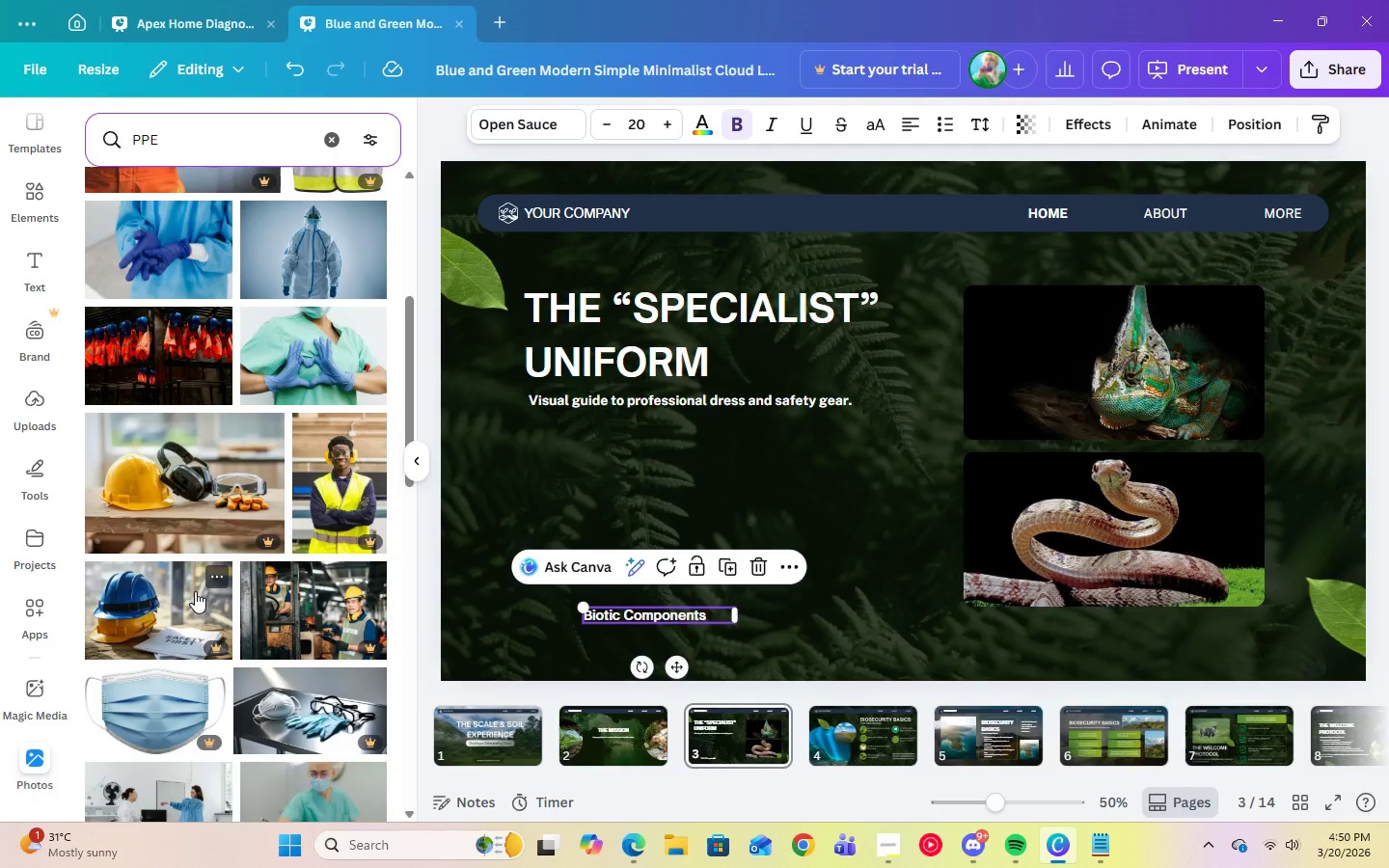 
scroll: coordinate [200, 583], scroll_direction: up, amount: 9.0
 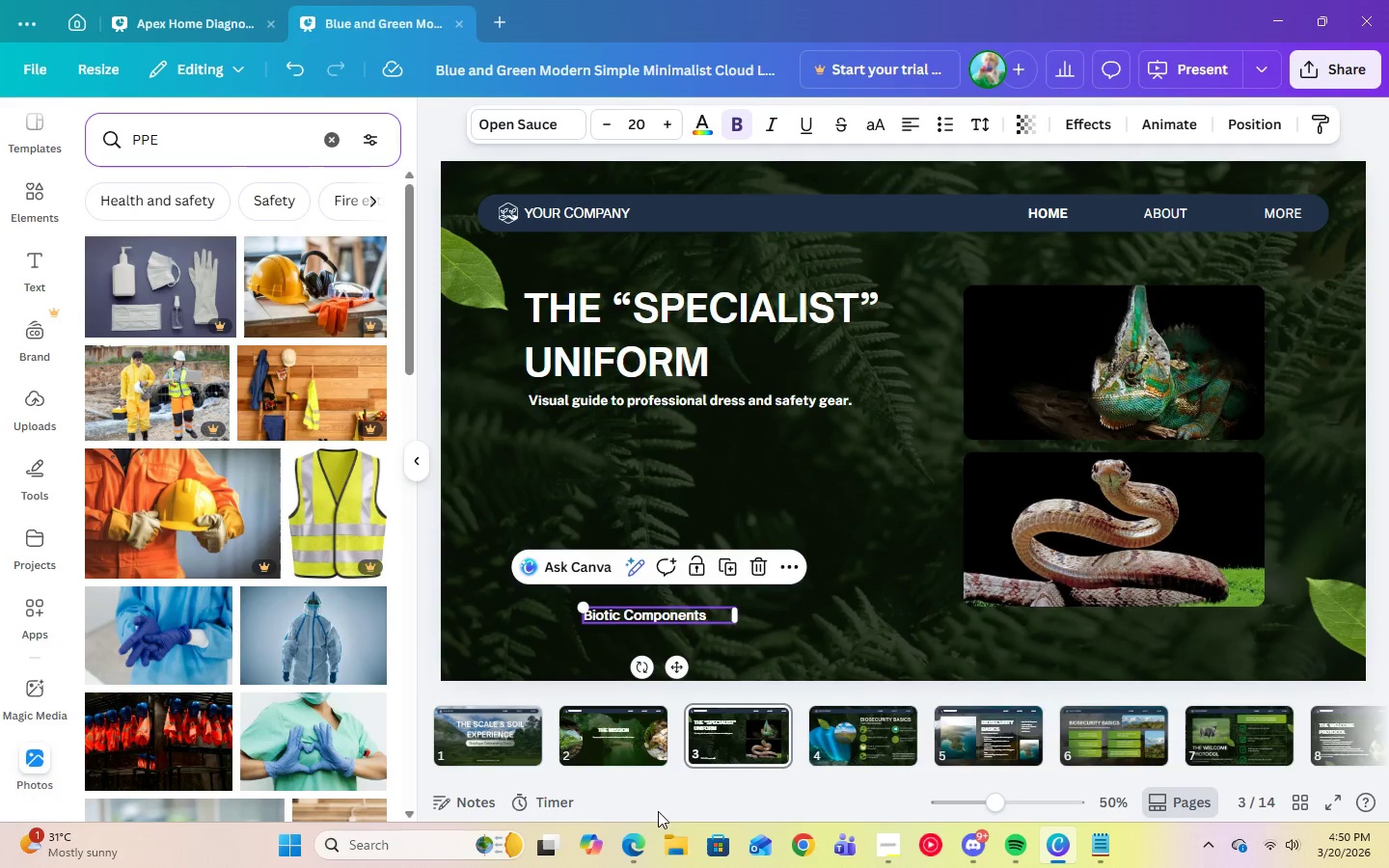 
left_click([644, 851])
 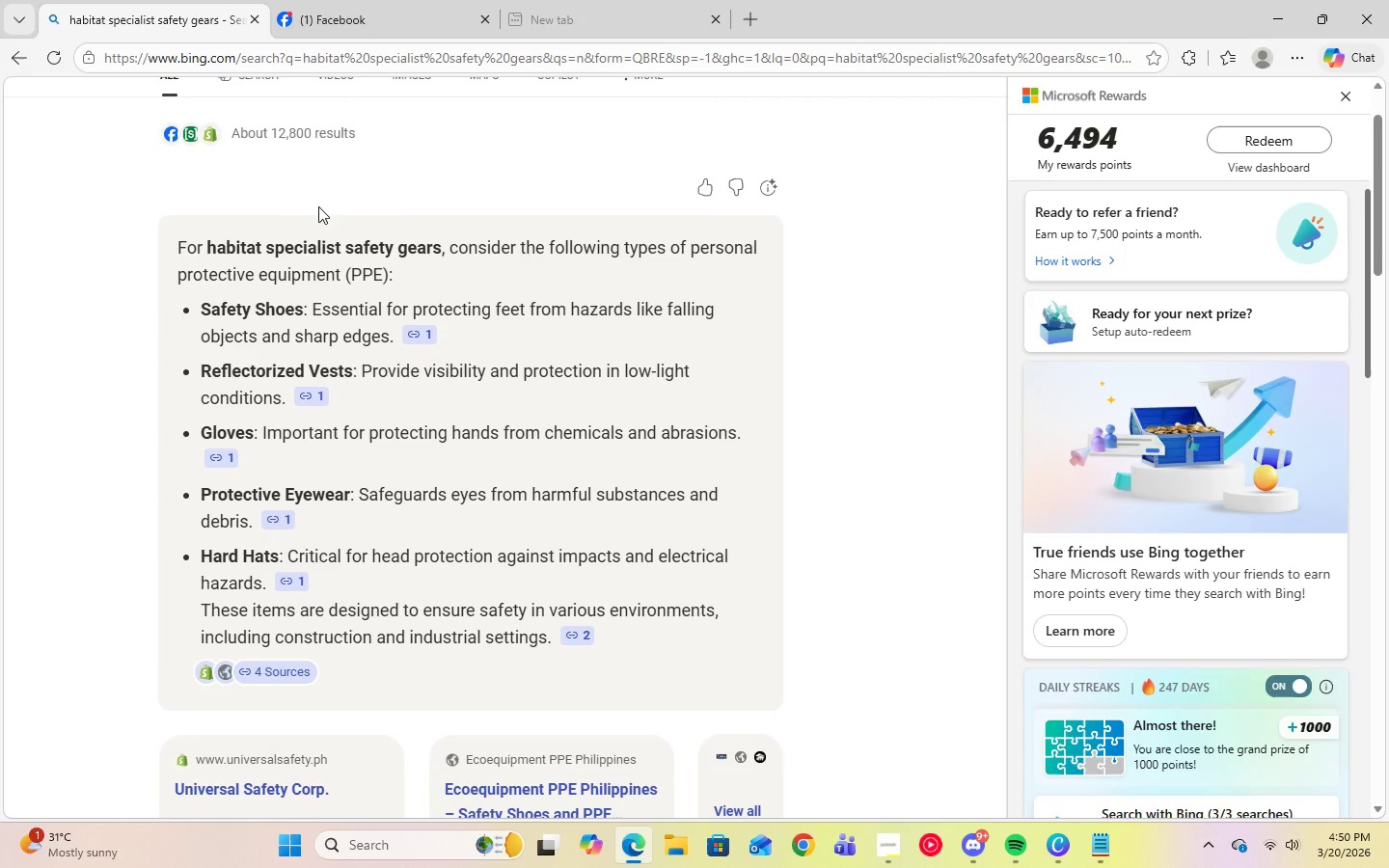 
scroll: coordinate [372, 279], scroll_direction: up, amount: 7.0
 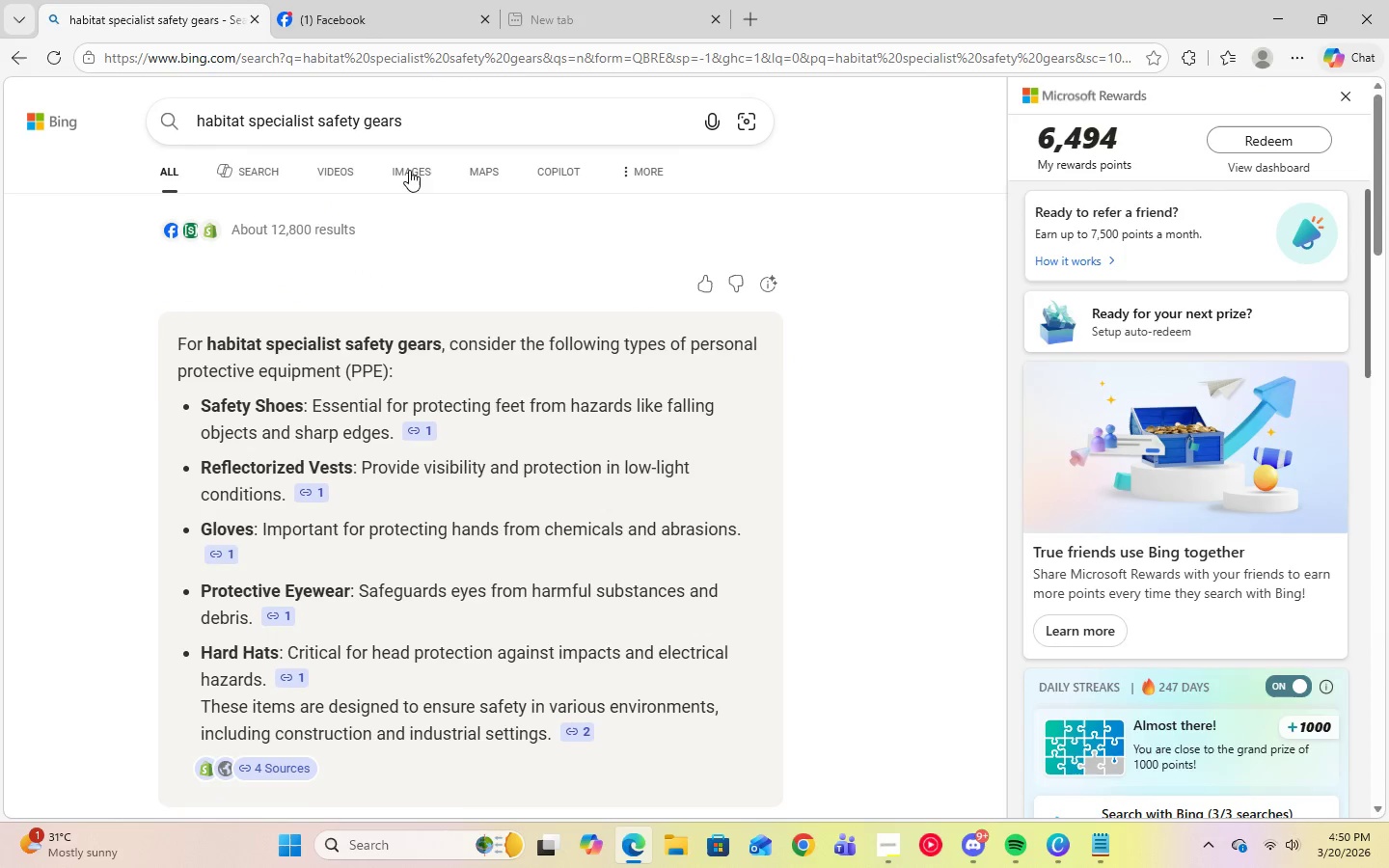 
left_click([422, 168])
 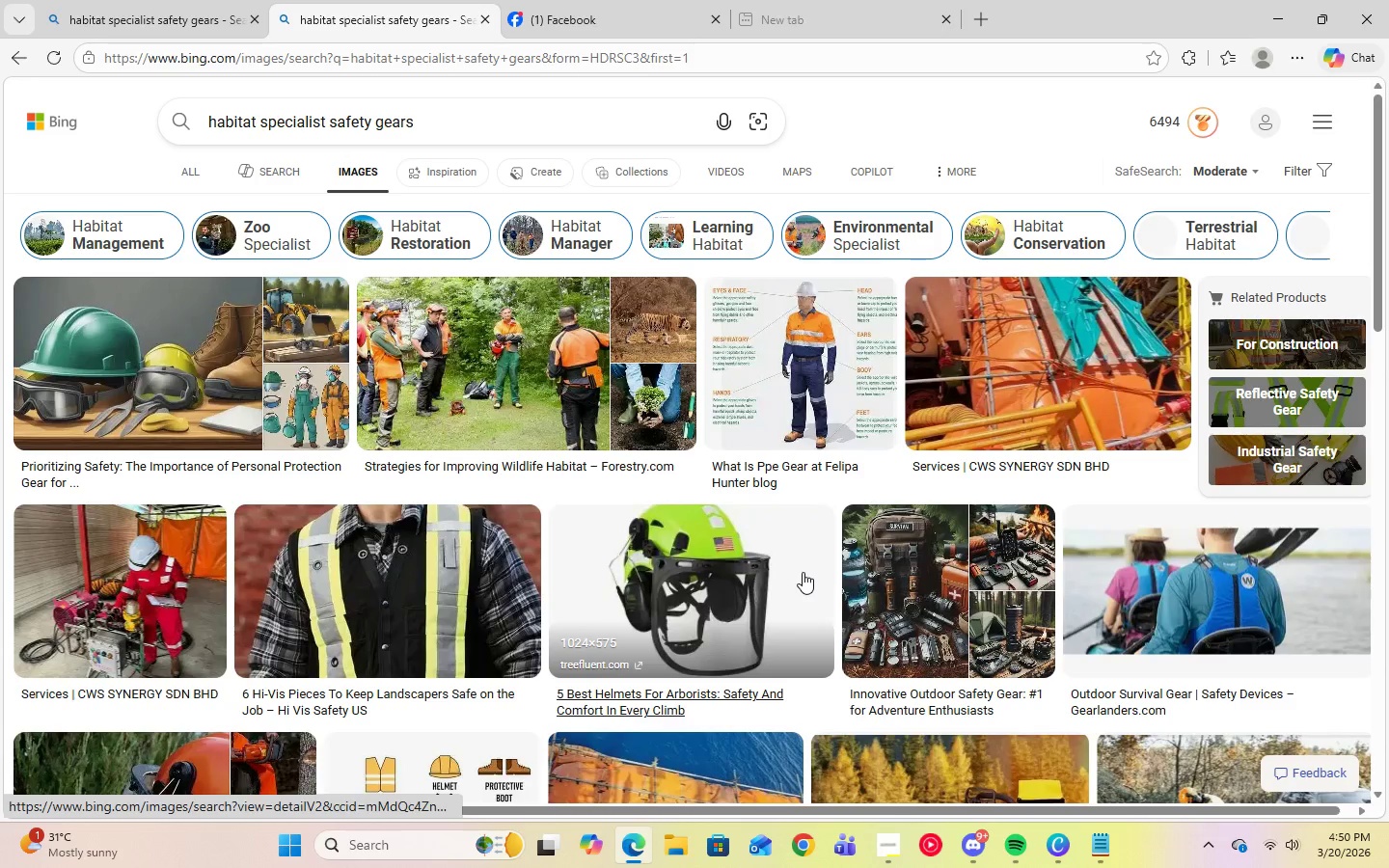 
scroll: coordinate [803, 572], scroll_direction: up, amount: 1.0
 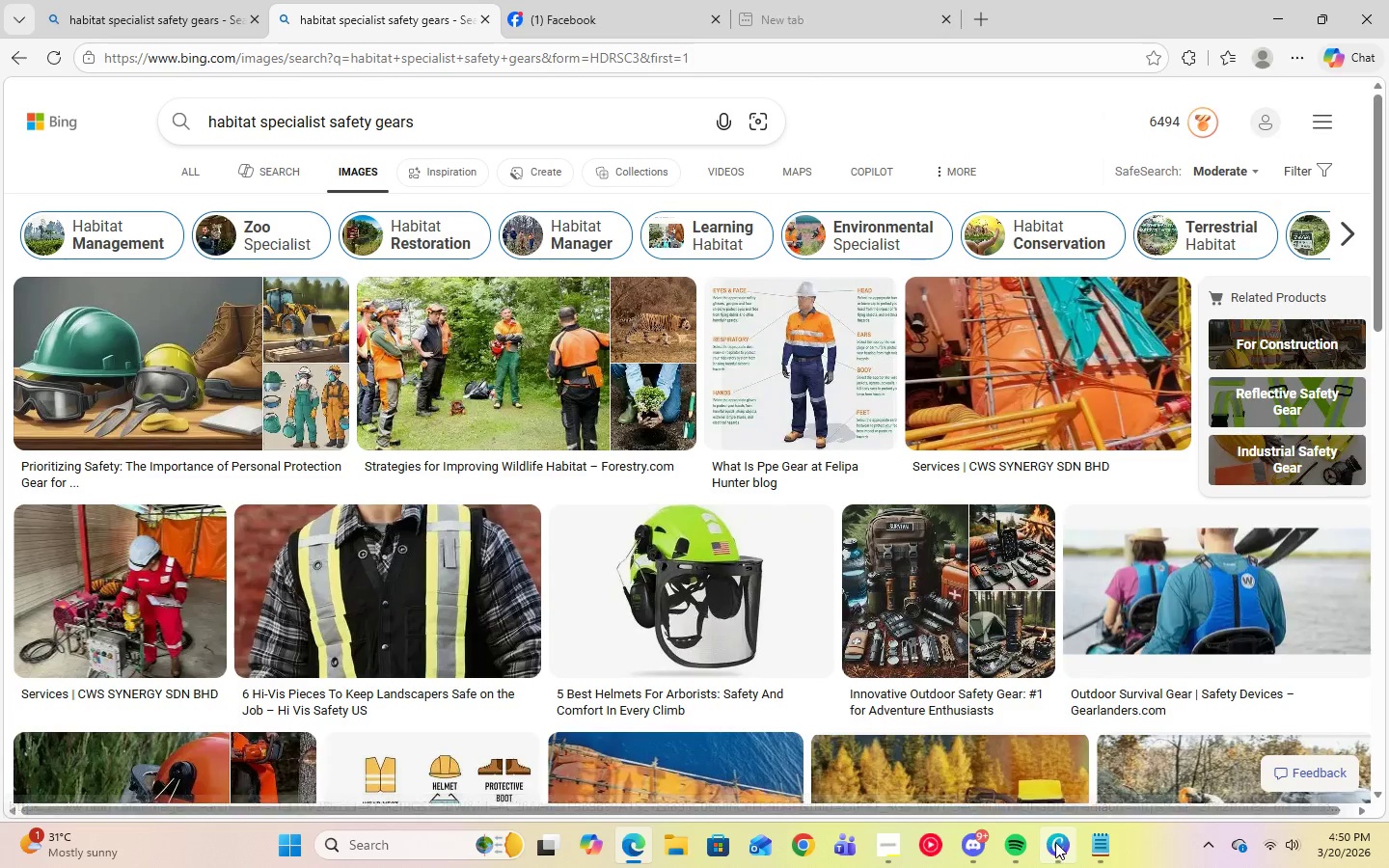 
left_click([1055, 843])
 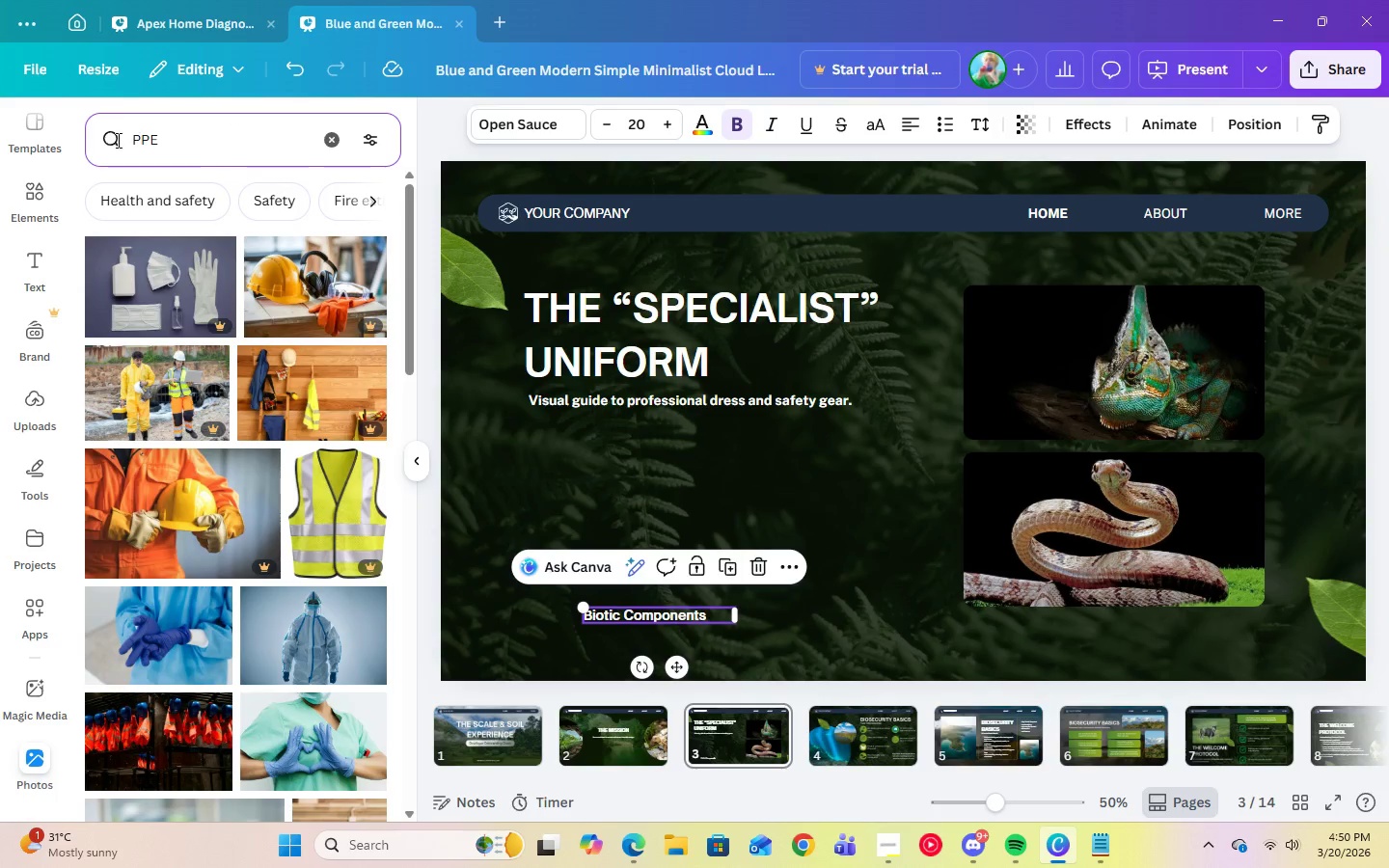 
left_click([130, 144])
 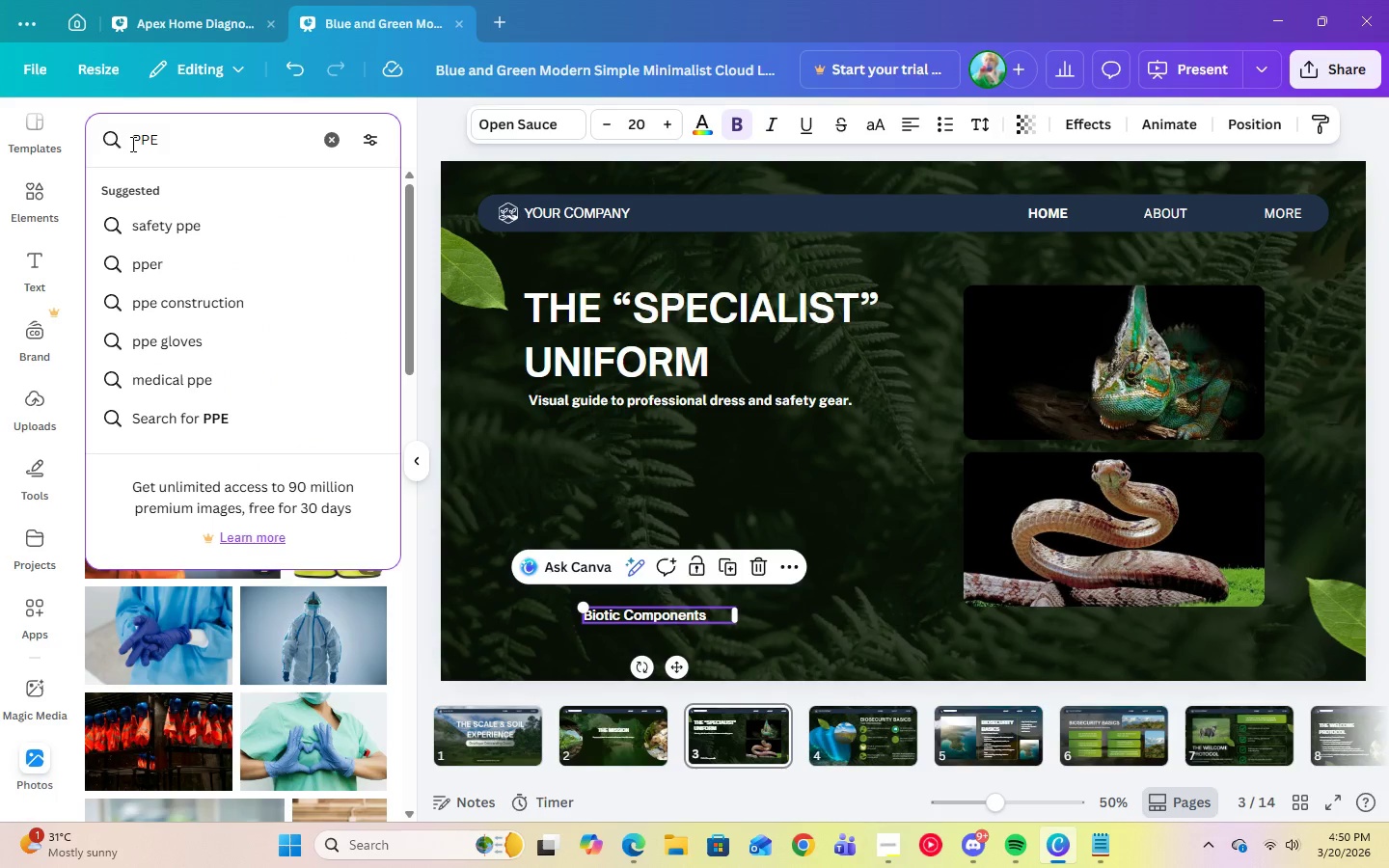 
left_click([131, 144])
 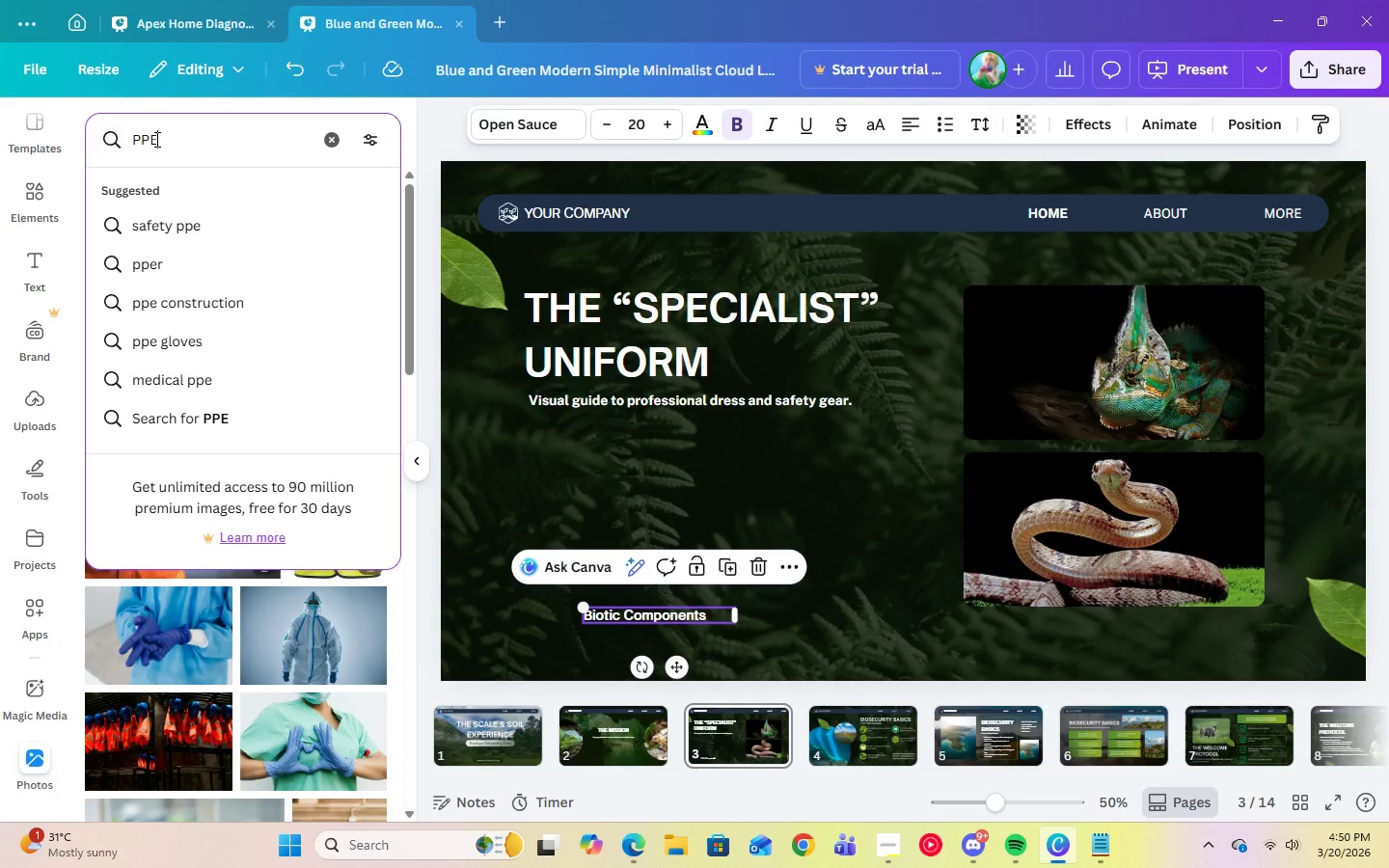 
left_click_drag(start_coordinate=[155, 139], to_coordinate=[127, 139])
 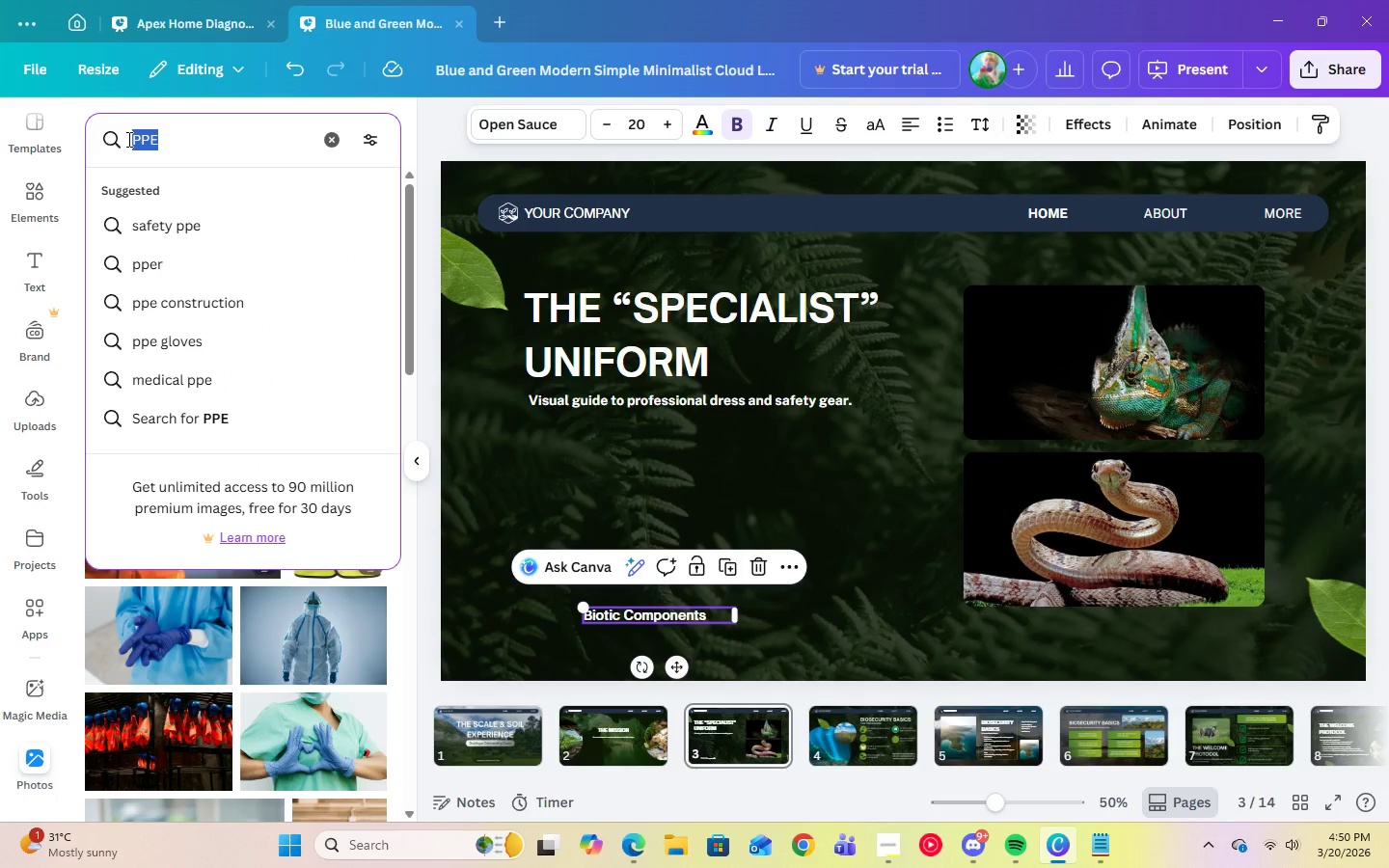 
type(Habitat specialist PPE)
 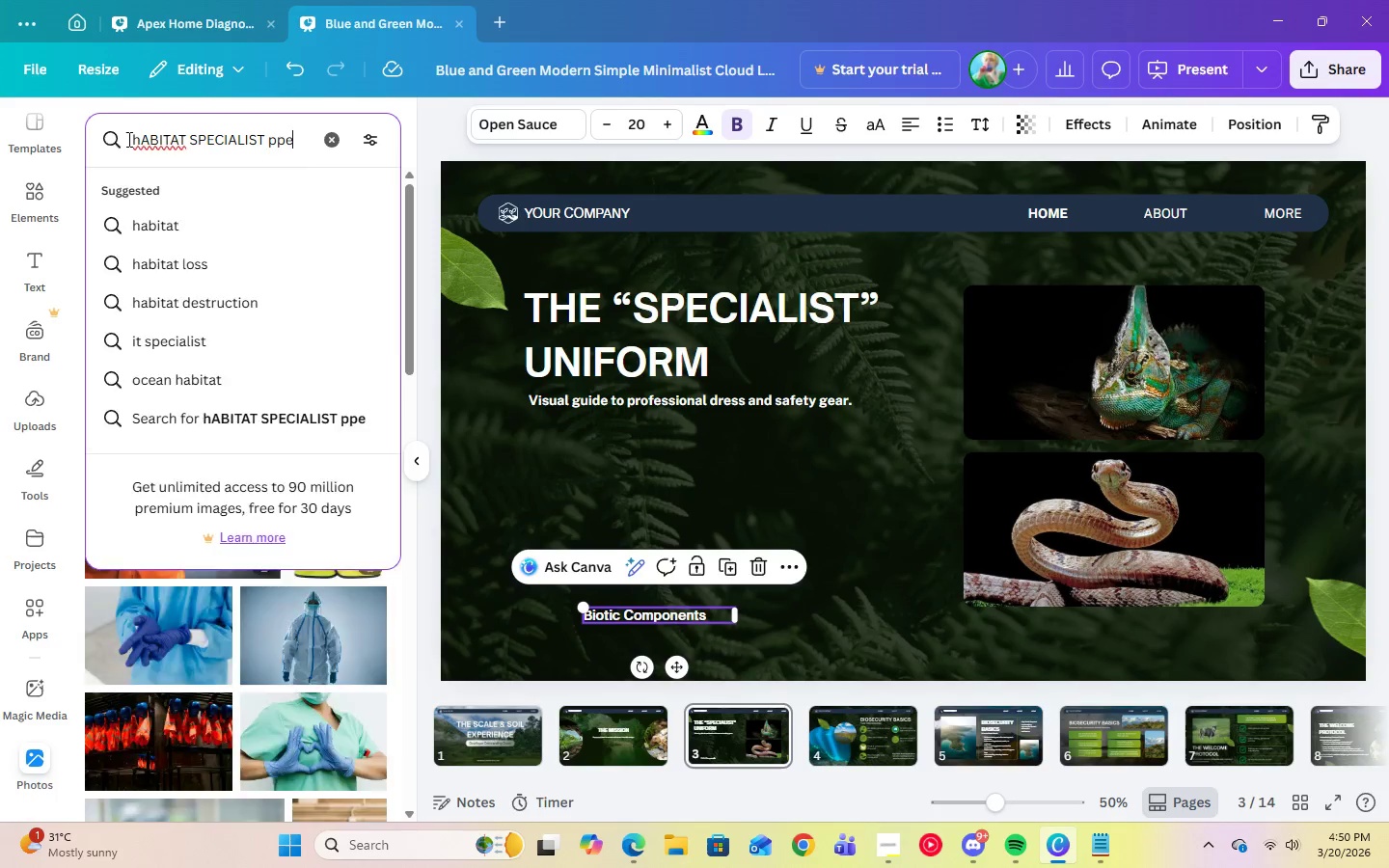 
key(Enter)
 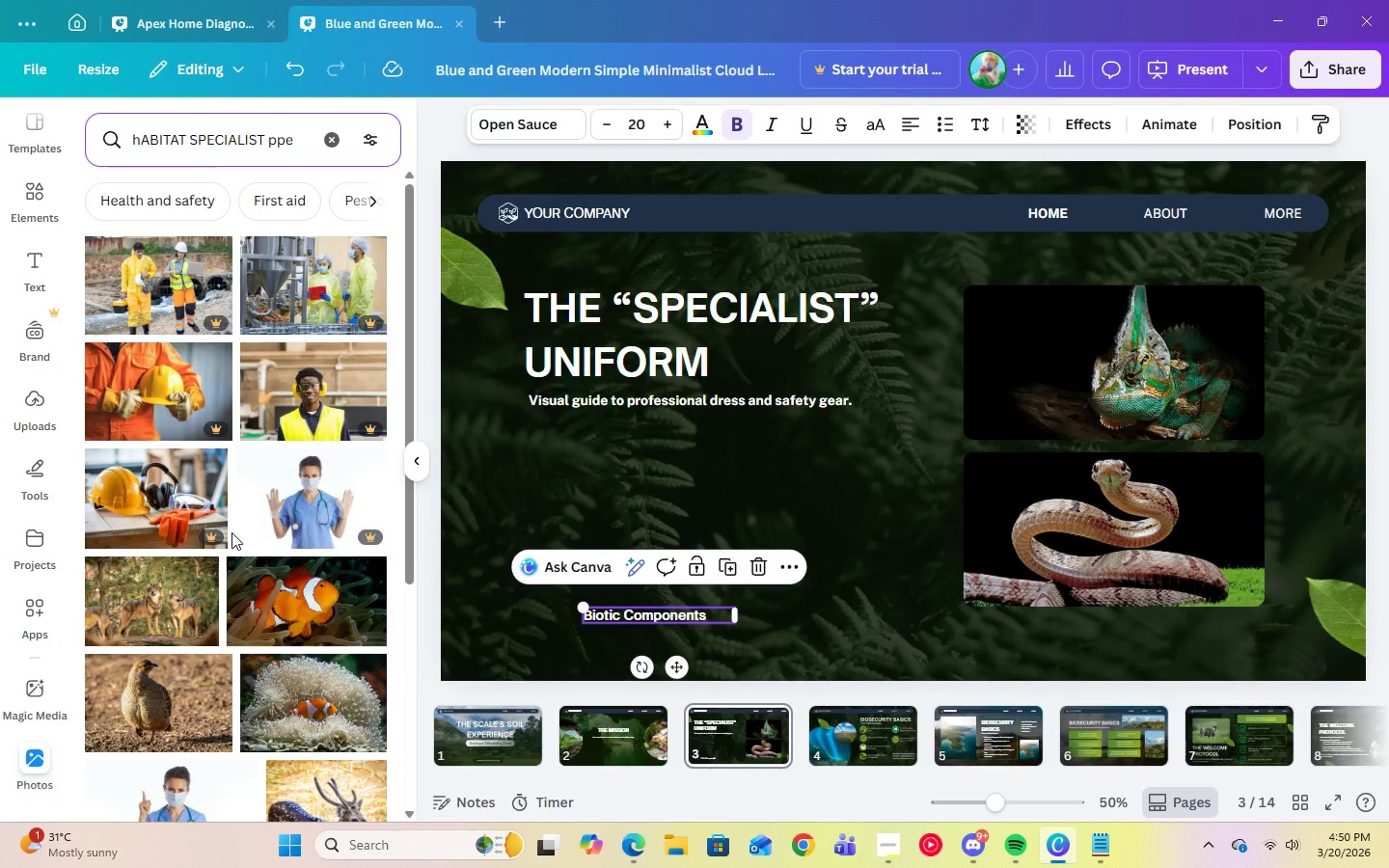 
scroll: coordinate [234, 529], scroll_direction: down, amount: 8.0
 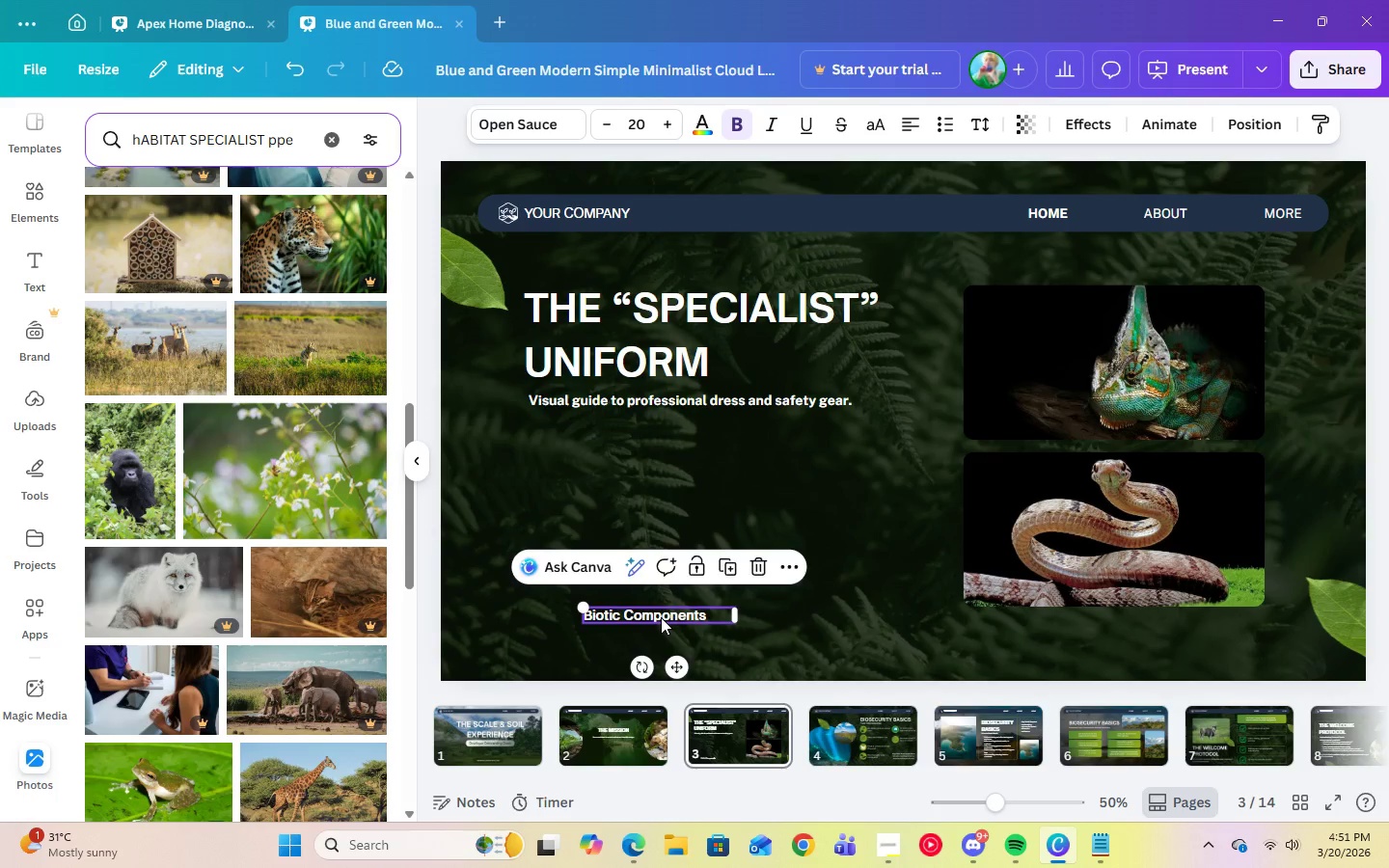 
wait(6.12)
 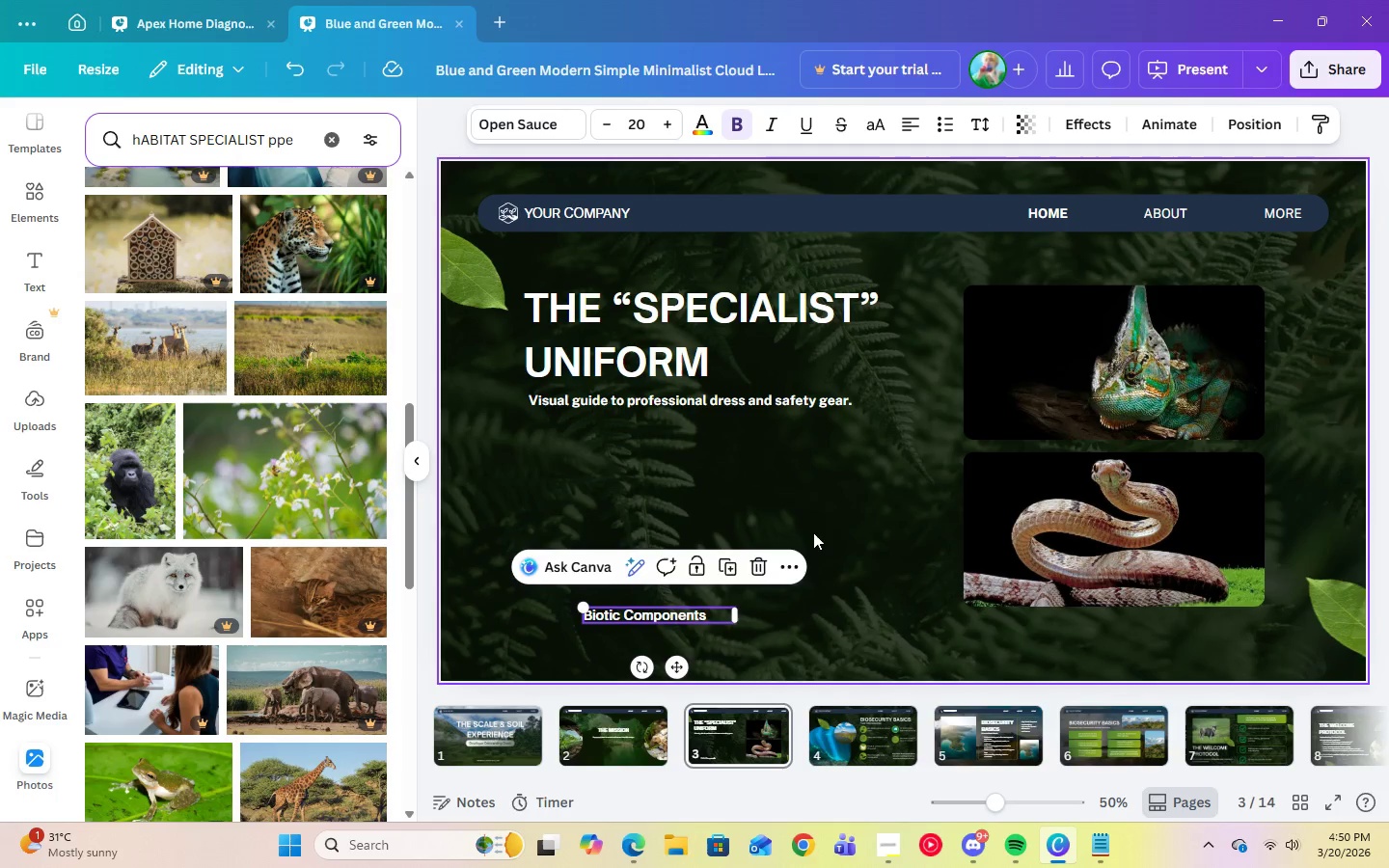 
key(Delete)
 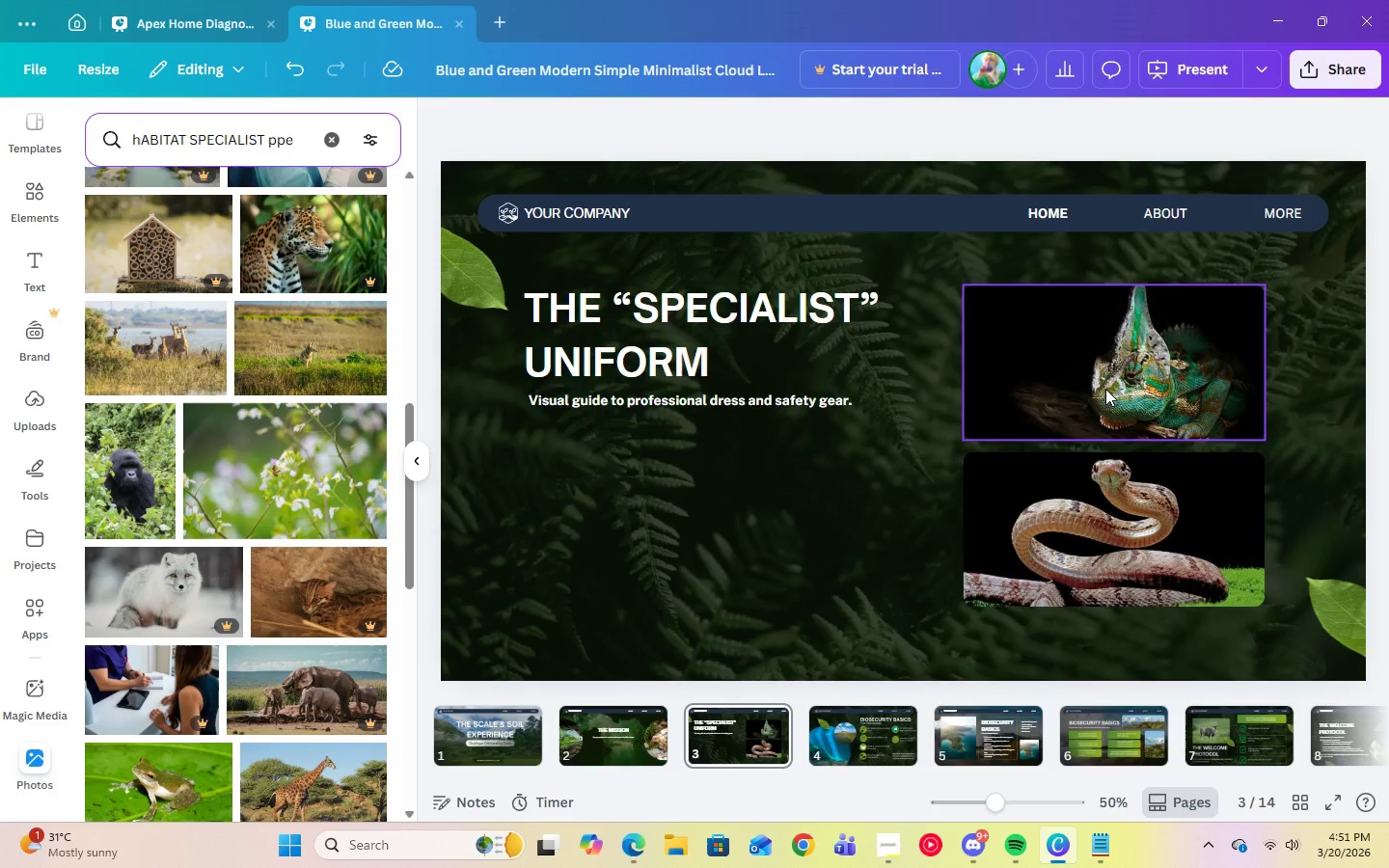 
left_click([1105, 389])
 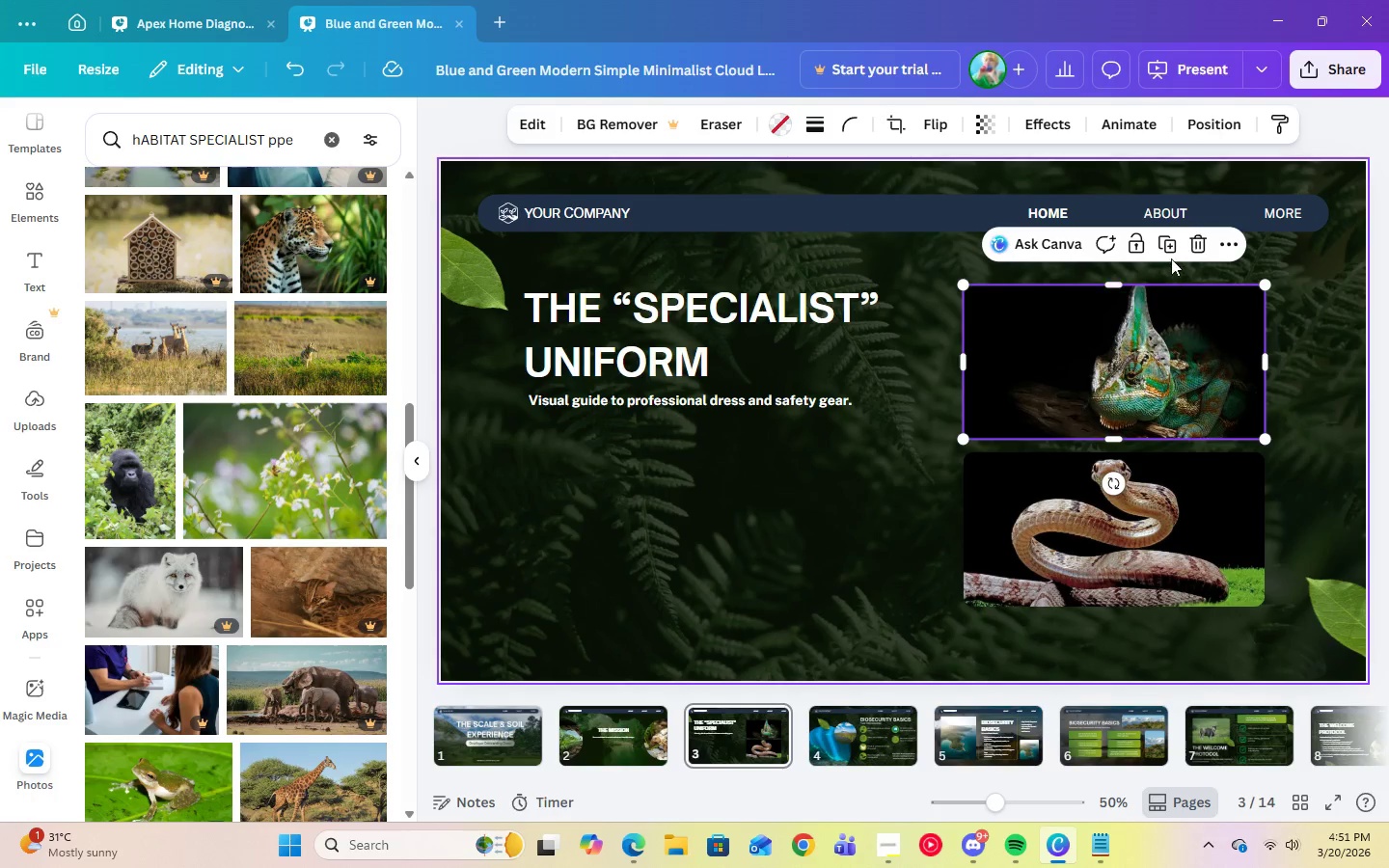 
left_click([1171, 253])
 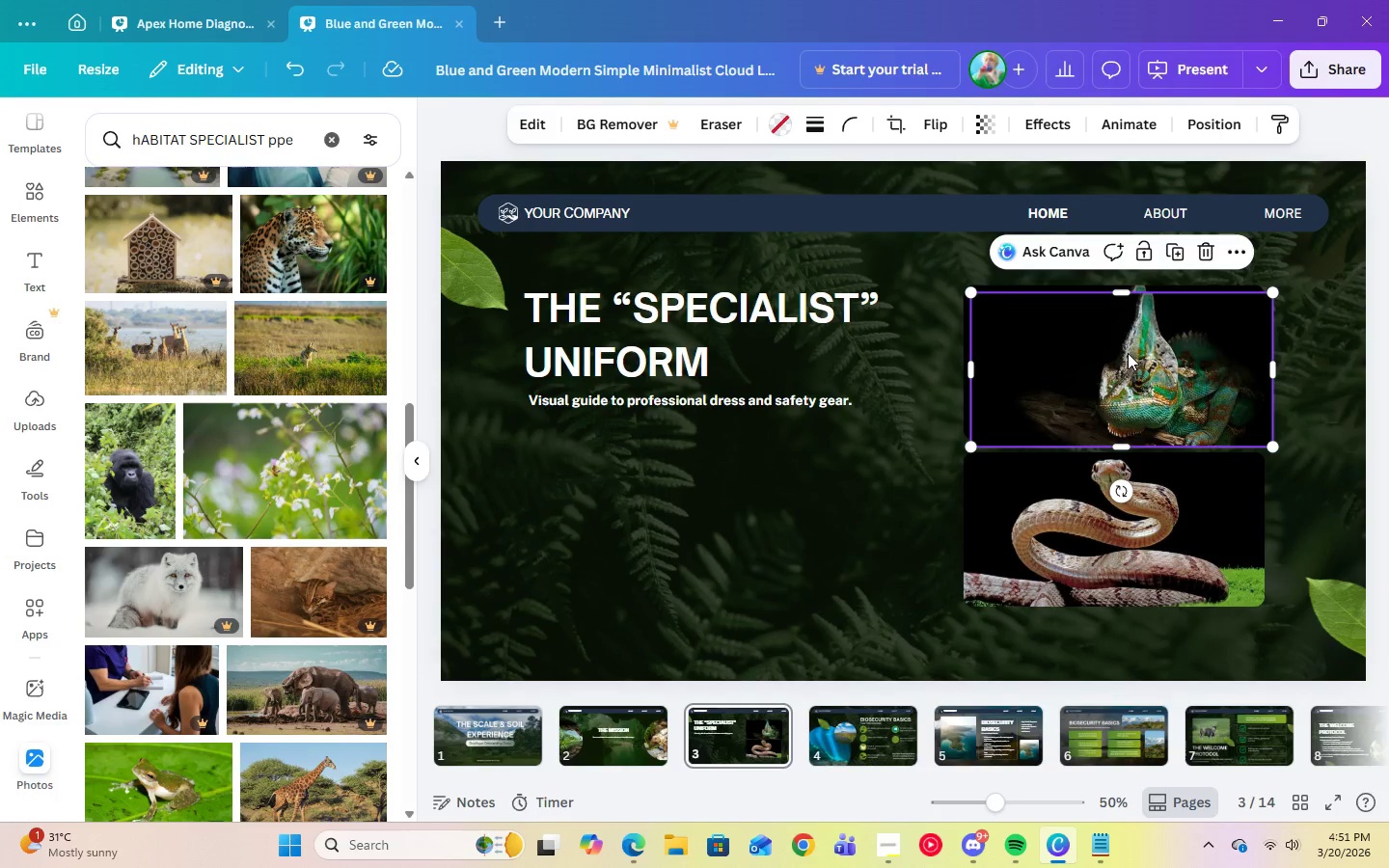 
left_click_drag(start_coordinate=[1126, 355], to_coordinate=[686, 511])
 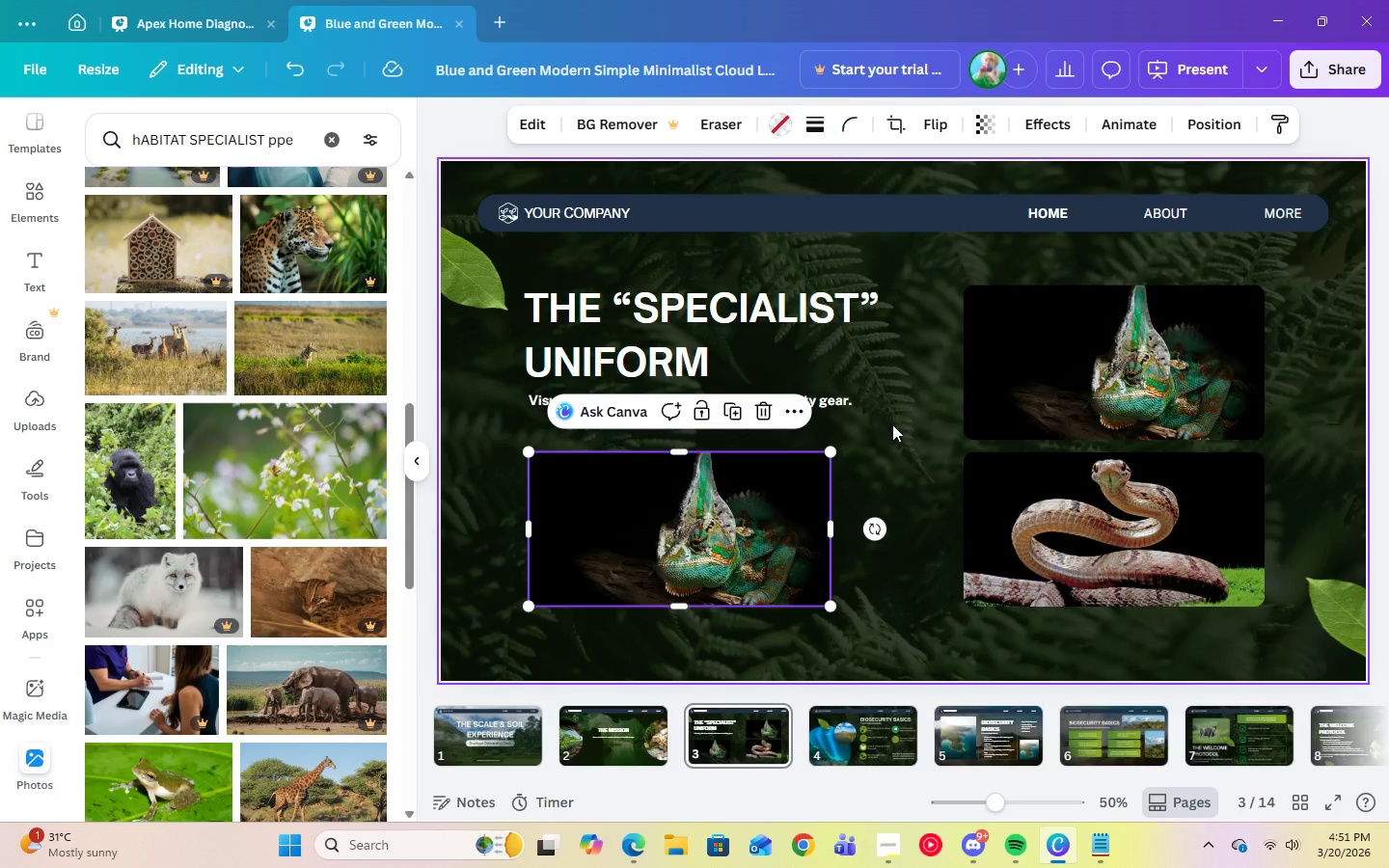 
left_click([898, 425])
 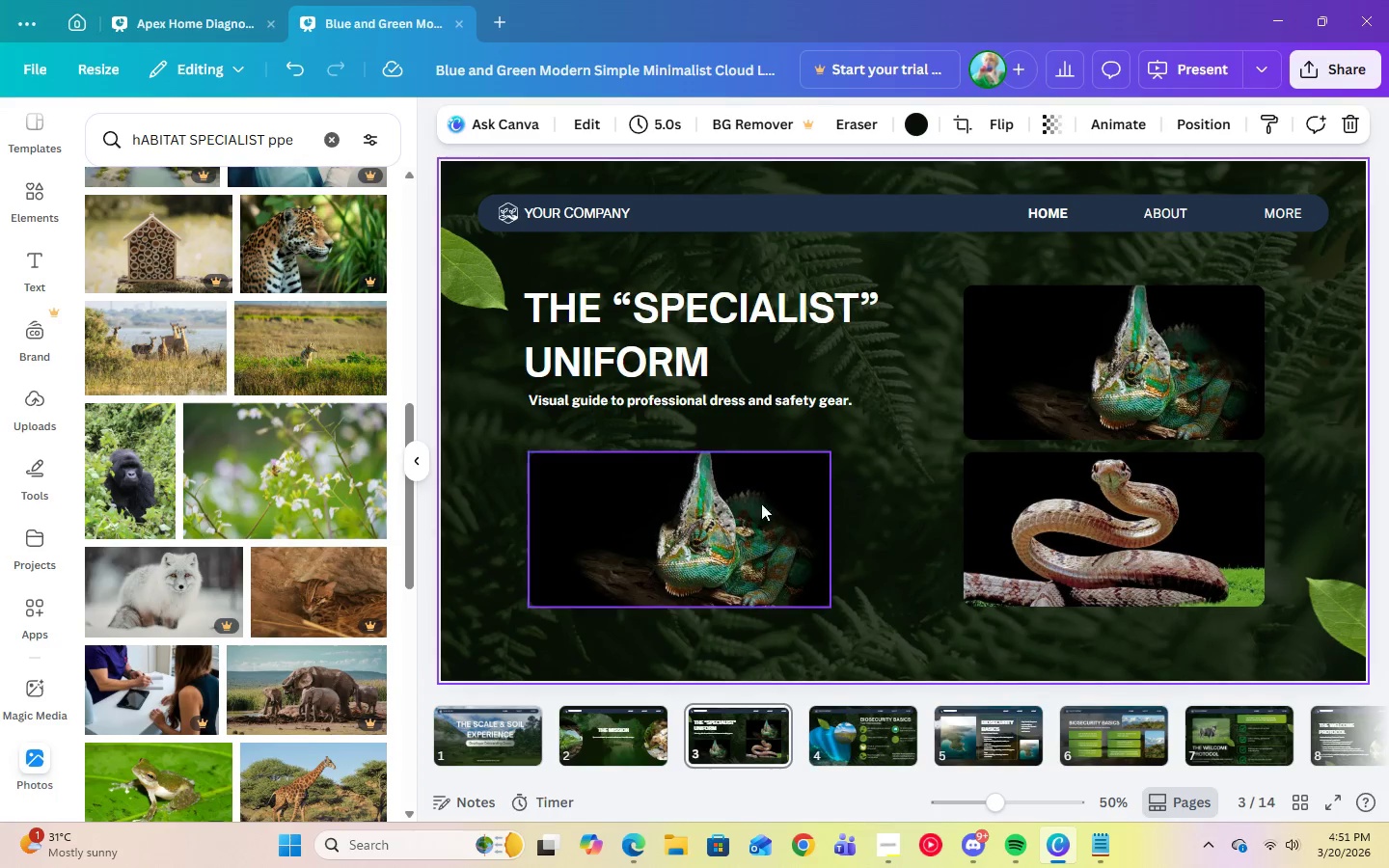 
left_click([722, 498])
 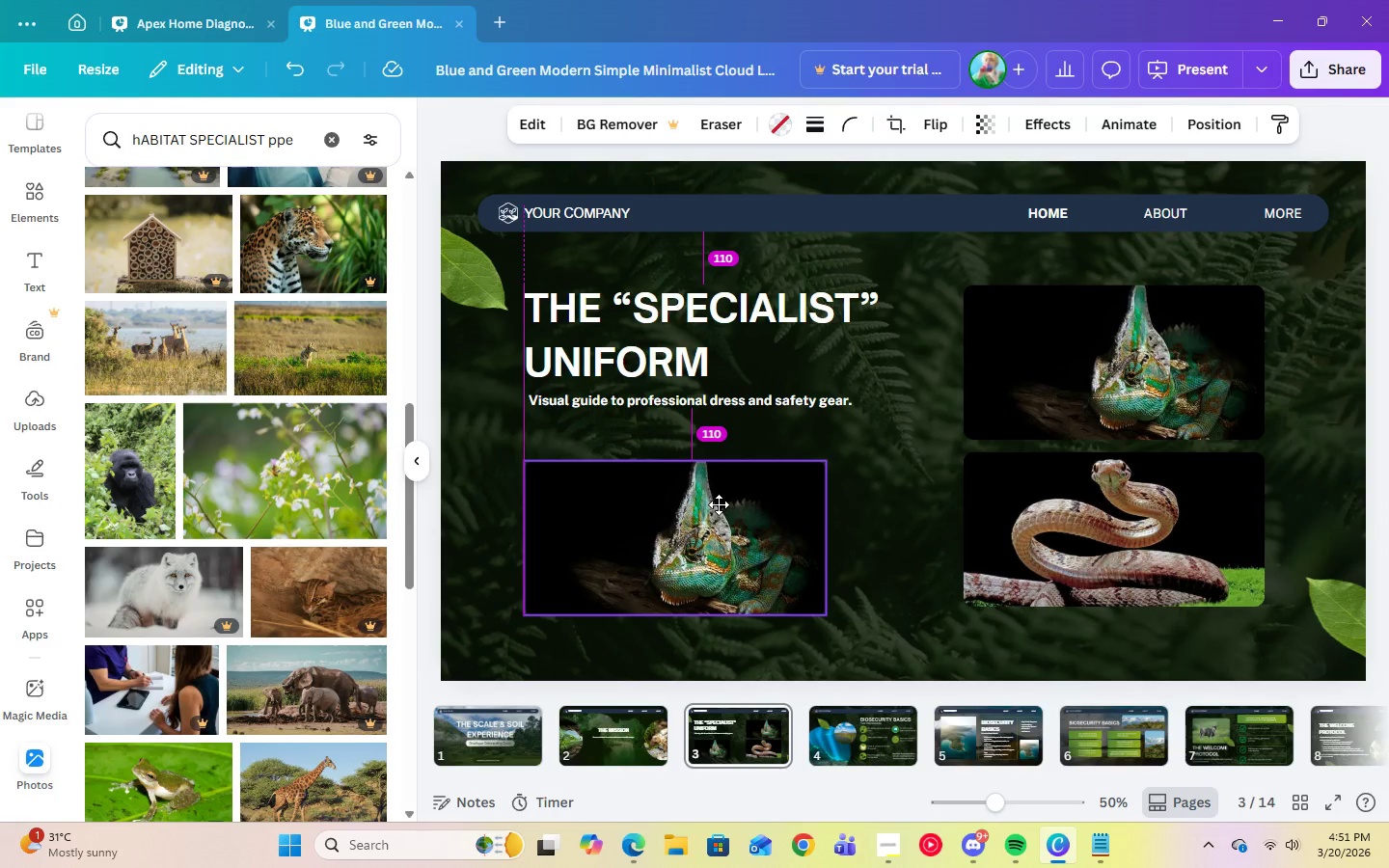 
wait(7.11)
 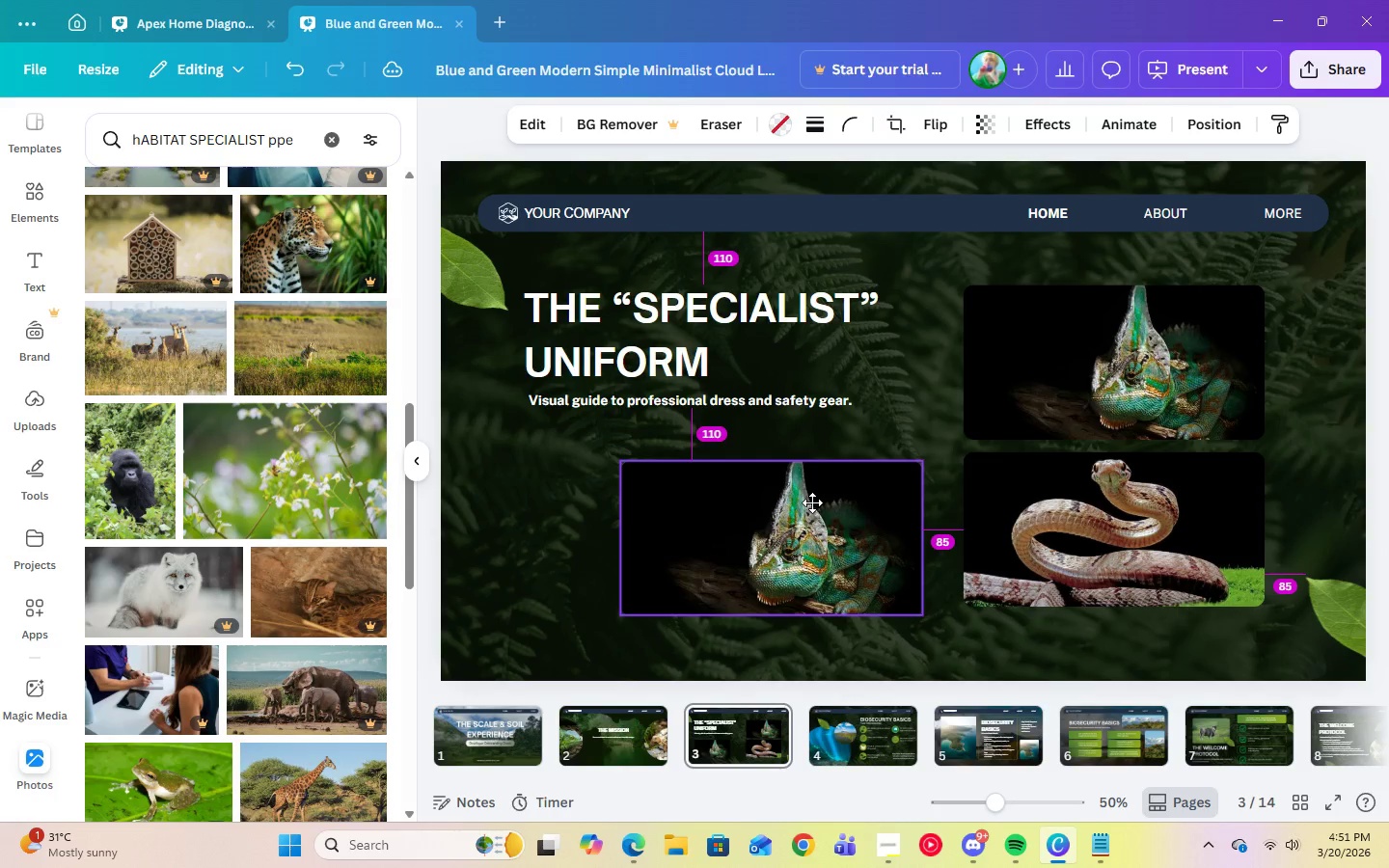 
left_click([1025, 520])
 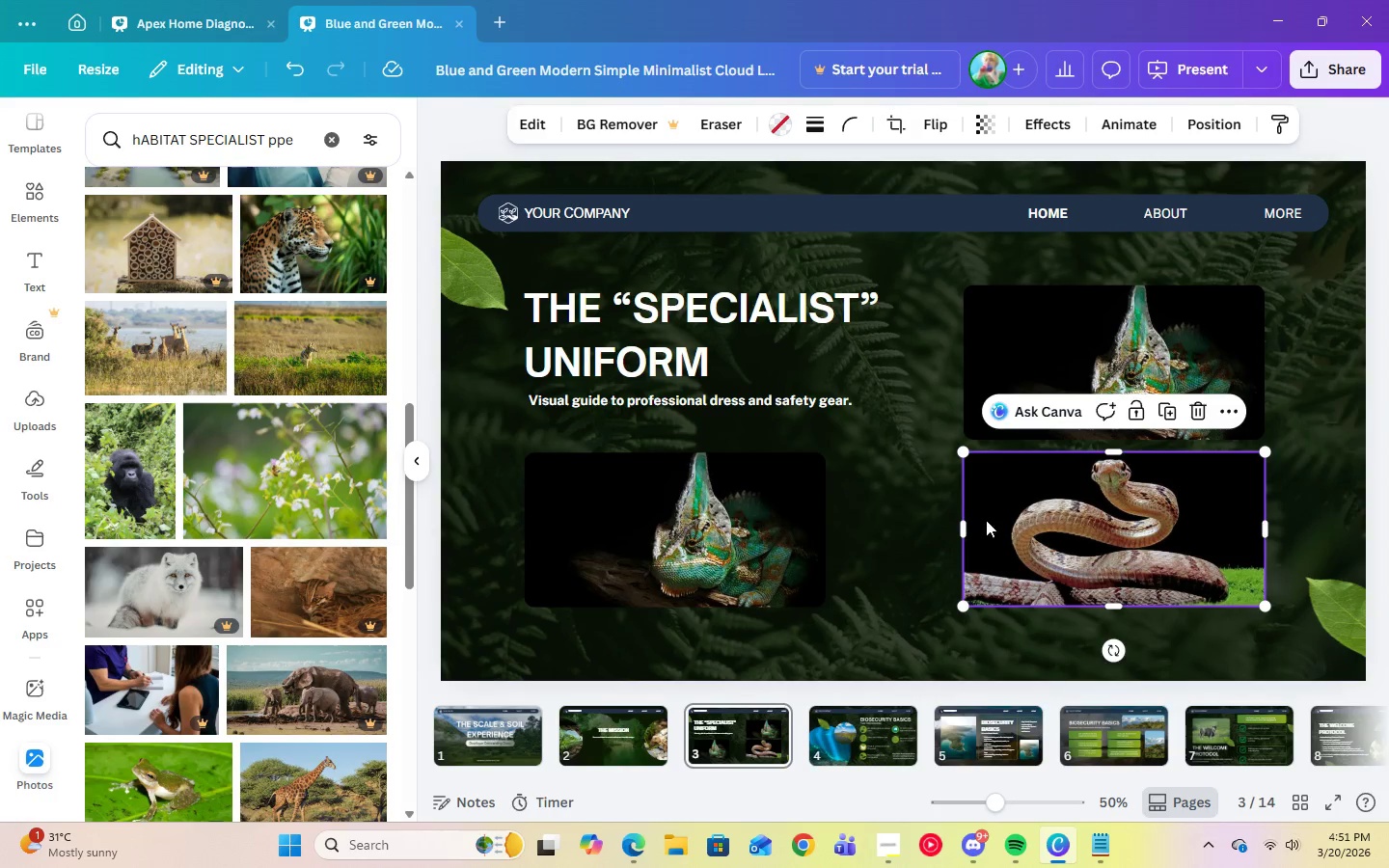 
left_click([884, 522])
 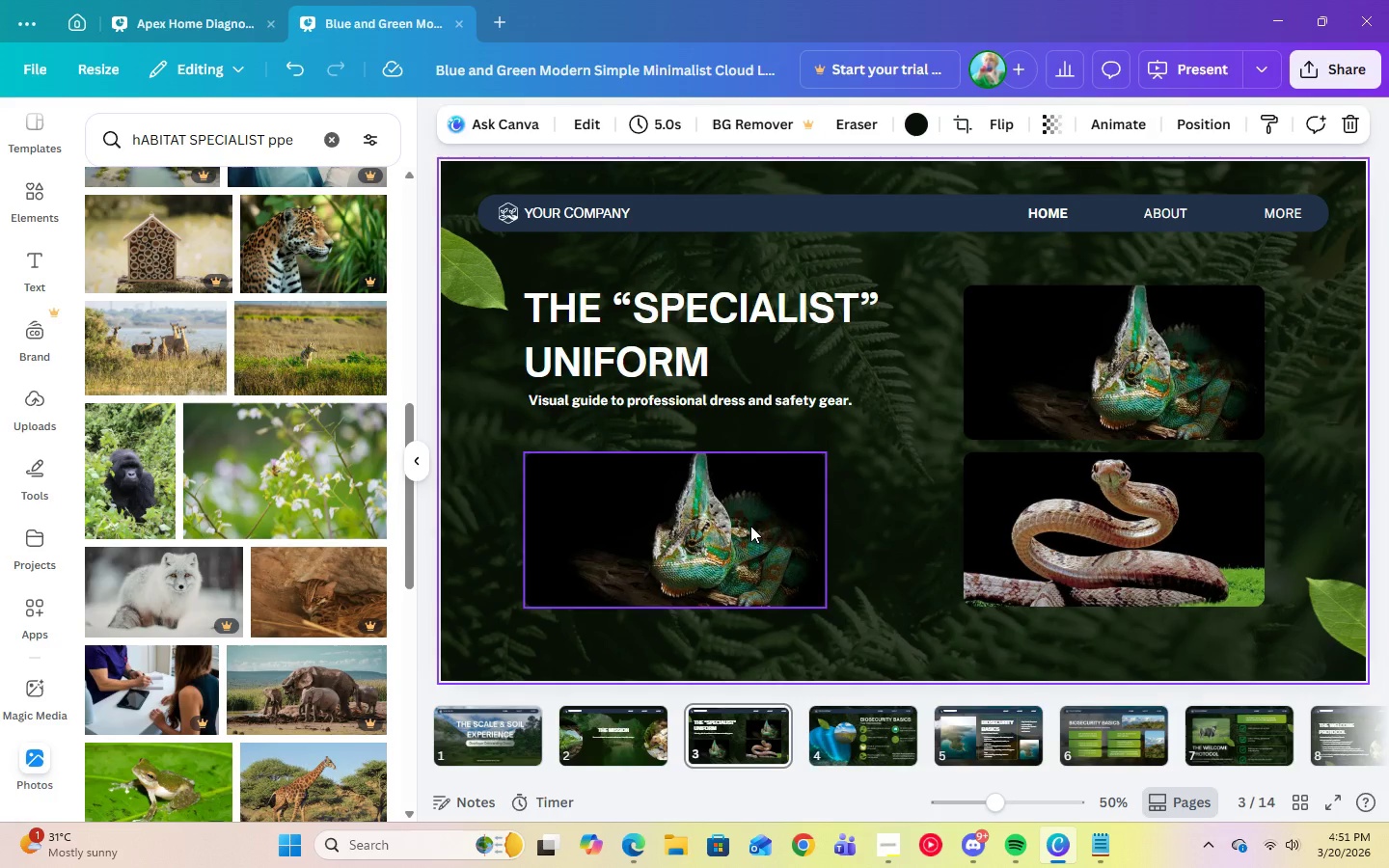 
left_click([750, 526])
 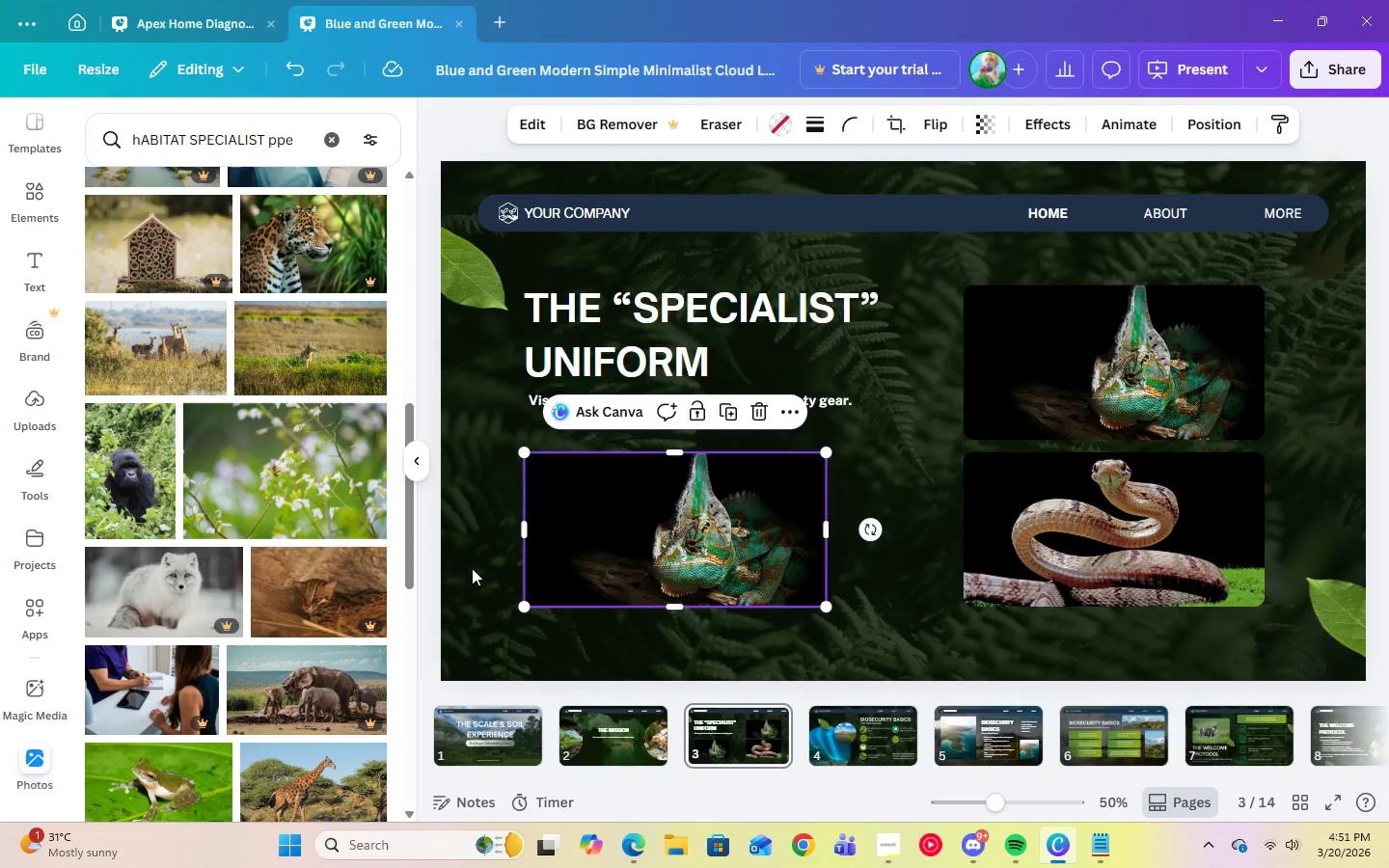 
scroll: coordinate [253, 500], scroll_direction: down, amount: 13.0
 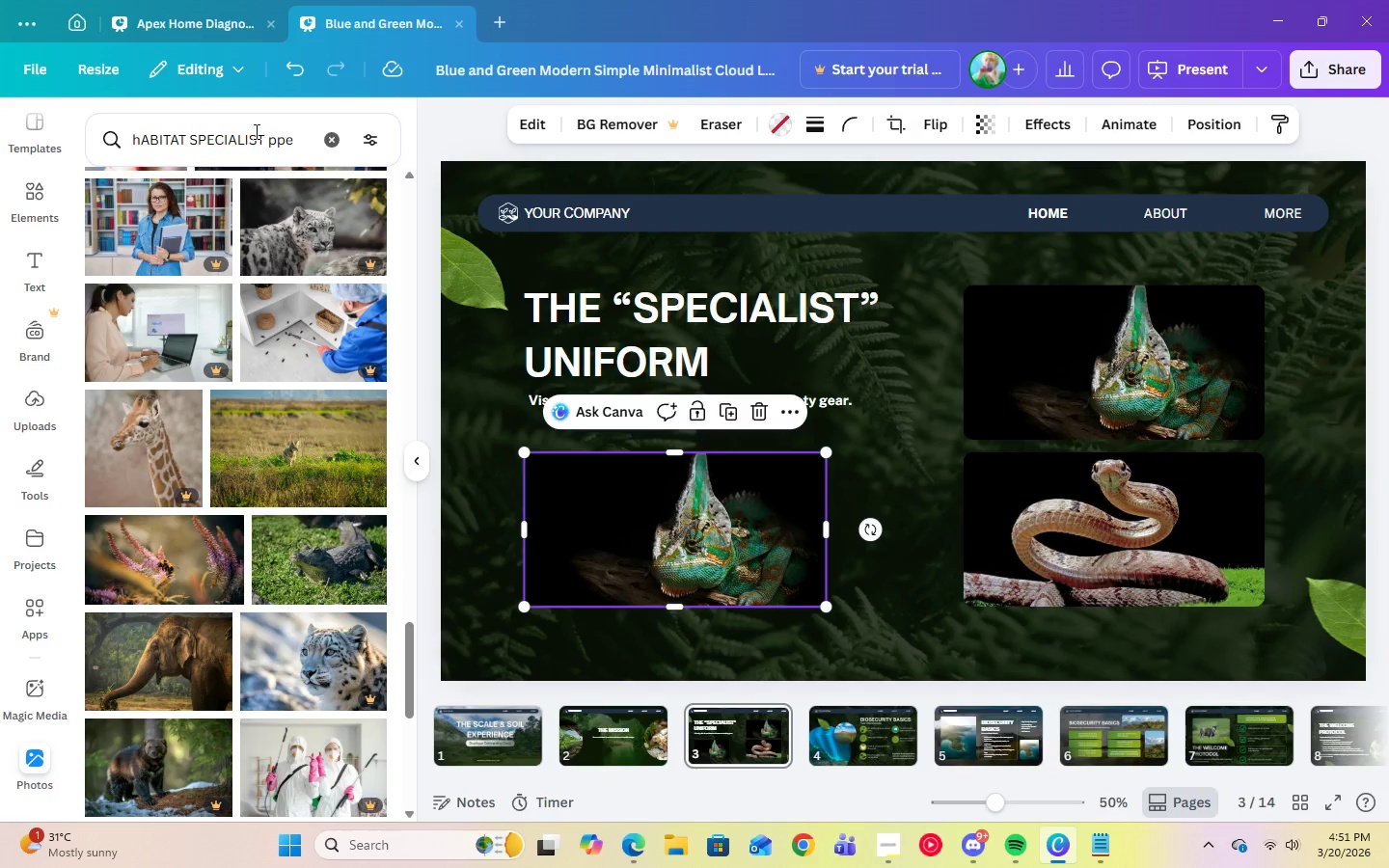 
left_click_drag(start_coordinate=[293, 135], to_coordinate=[127, 156])
 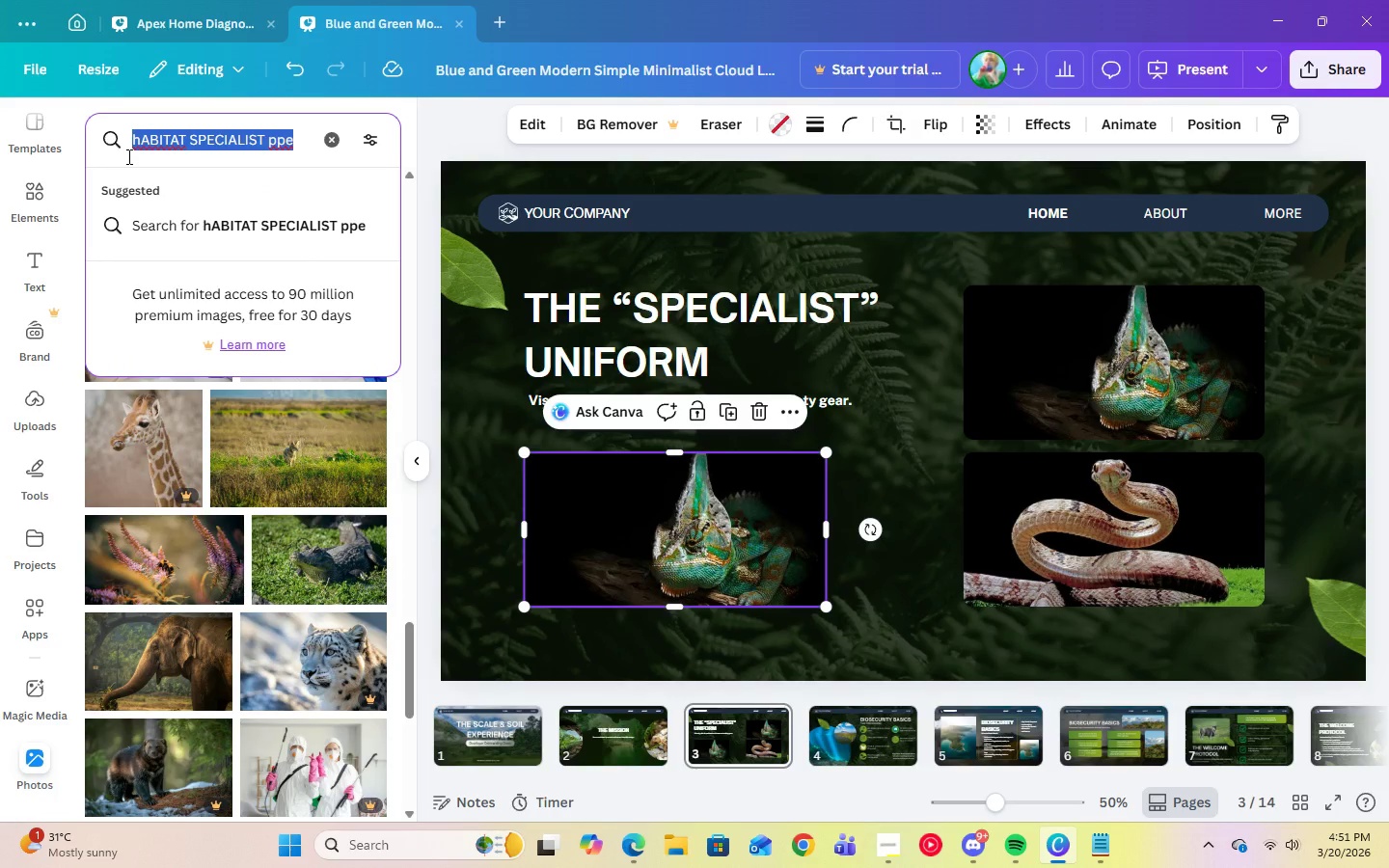 
type(ppe)
 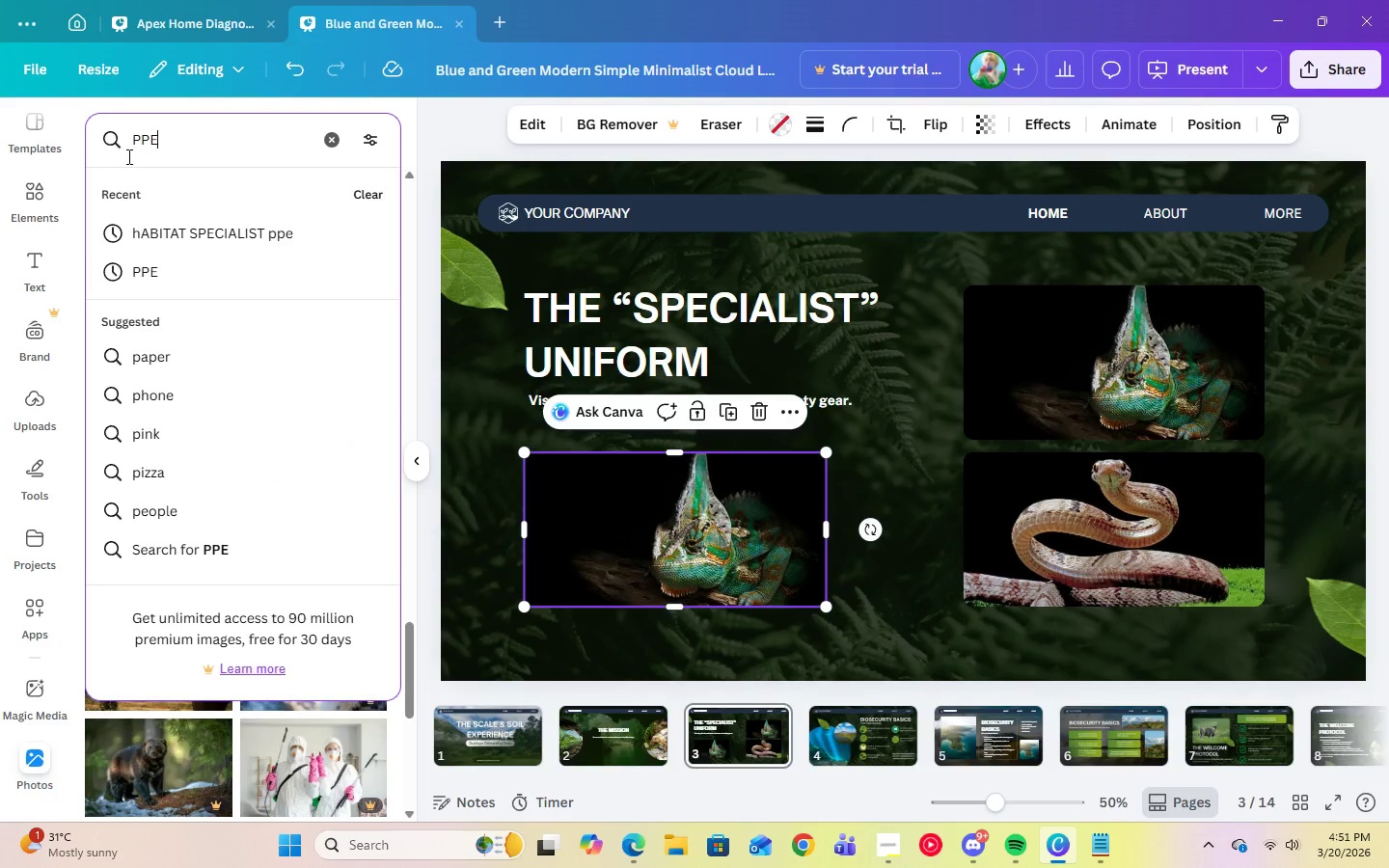 
key(Enter)
 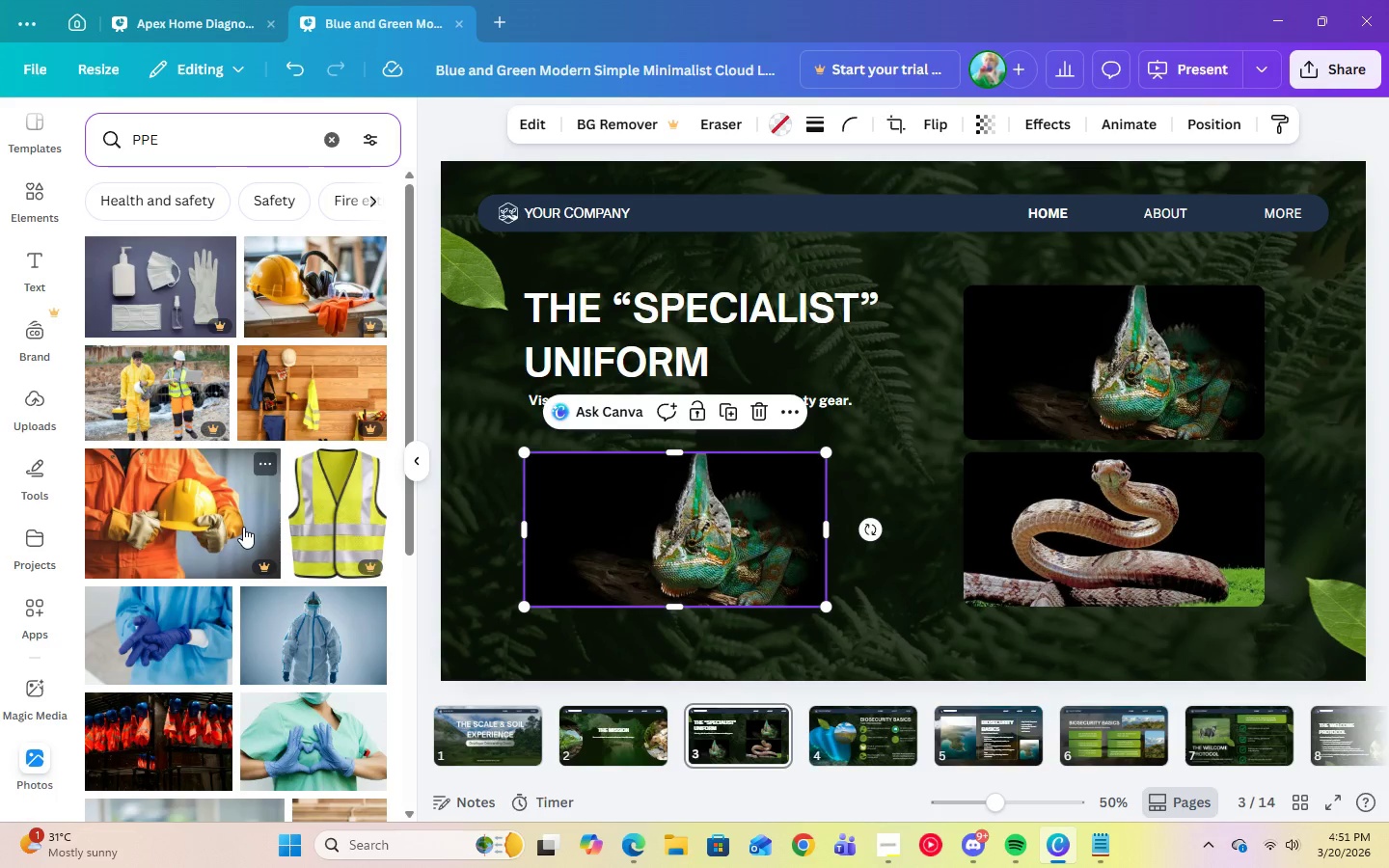 
scroll: coordinate [243, 527], scroll_direction: down, amount: 6.0
 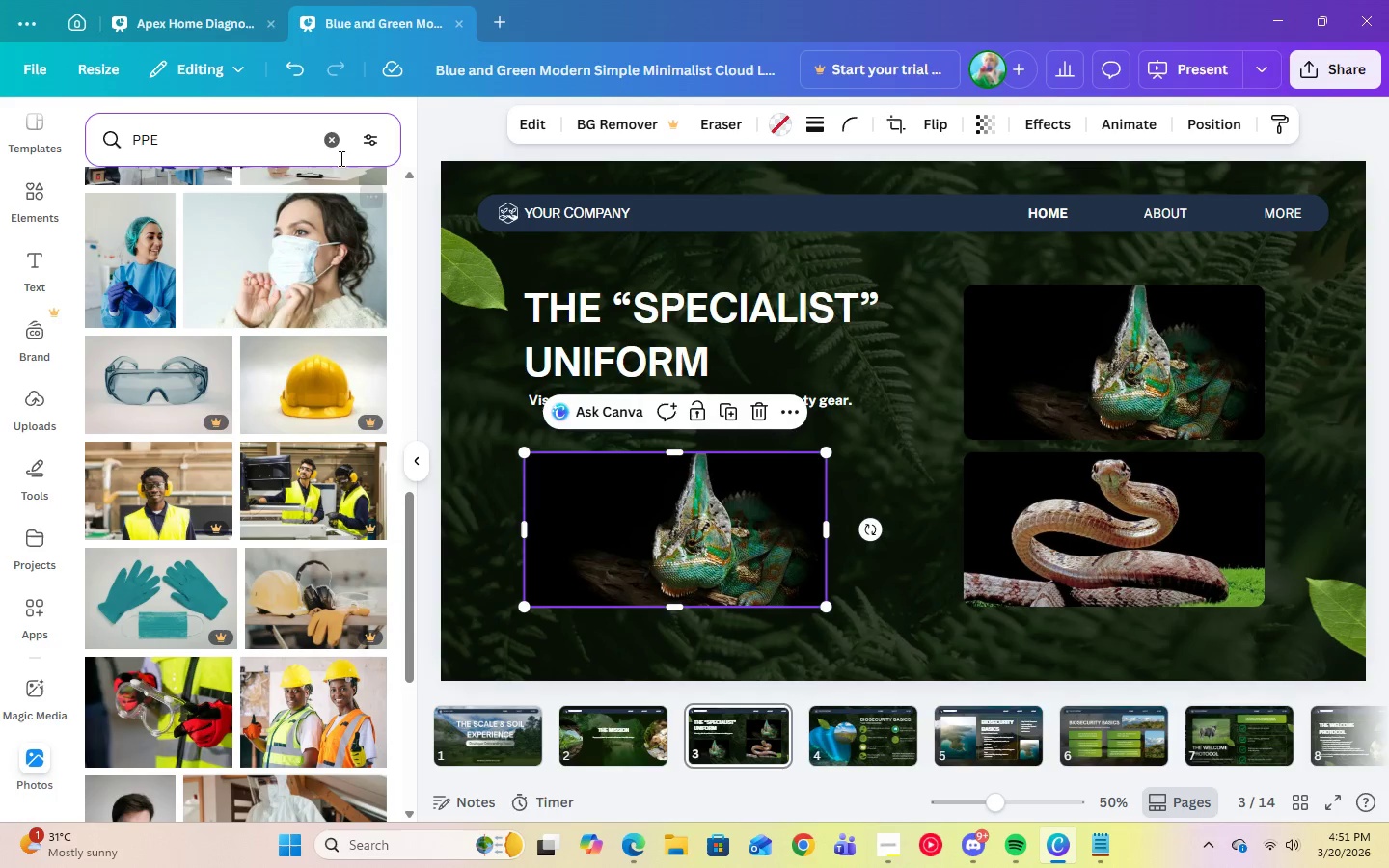 
double_click([290, 138])
 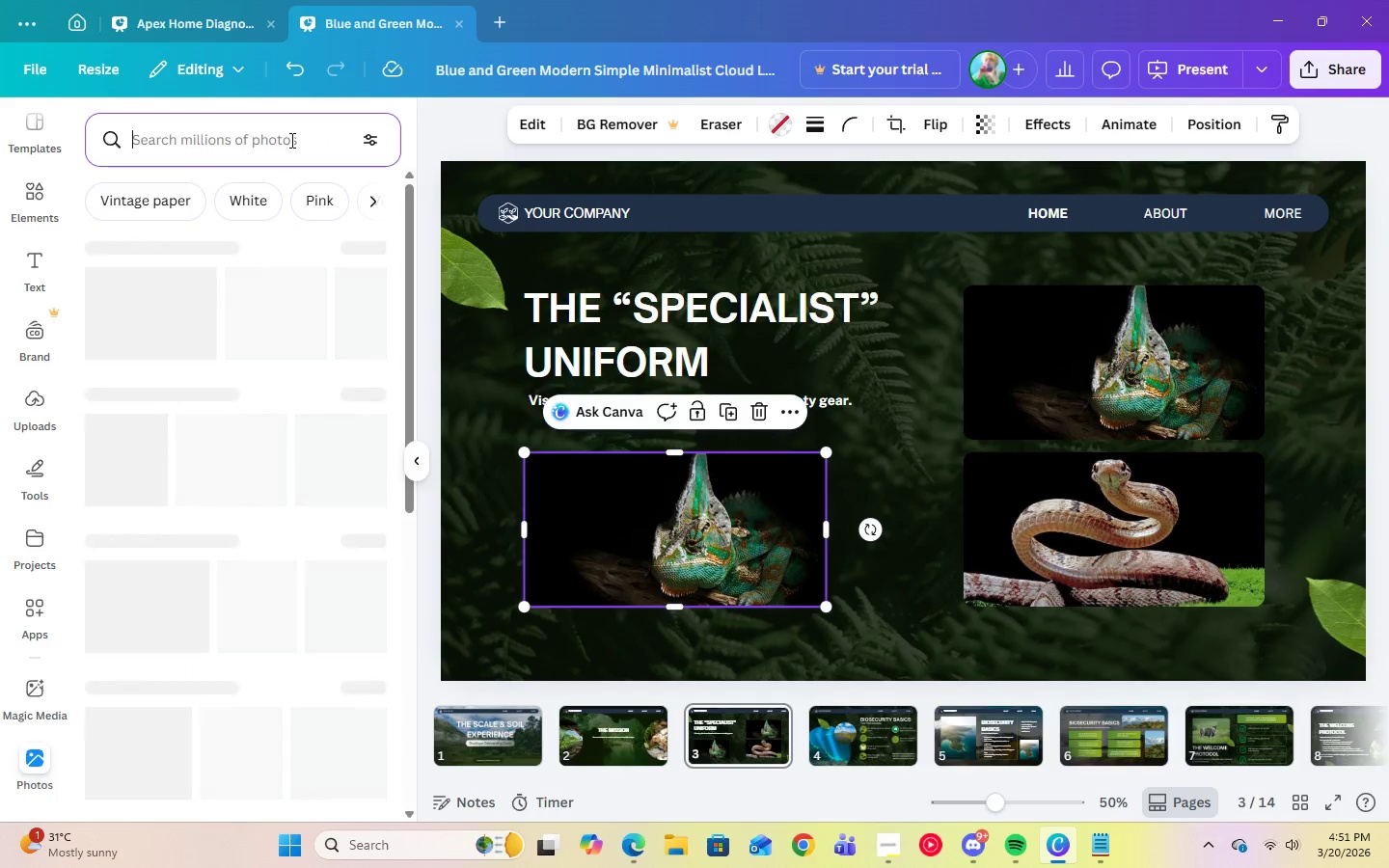 
type(SAETY SHOES)
 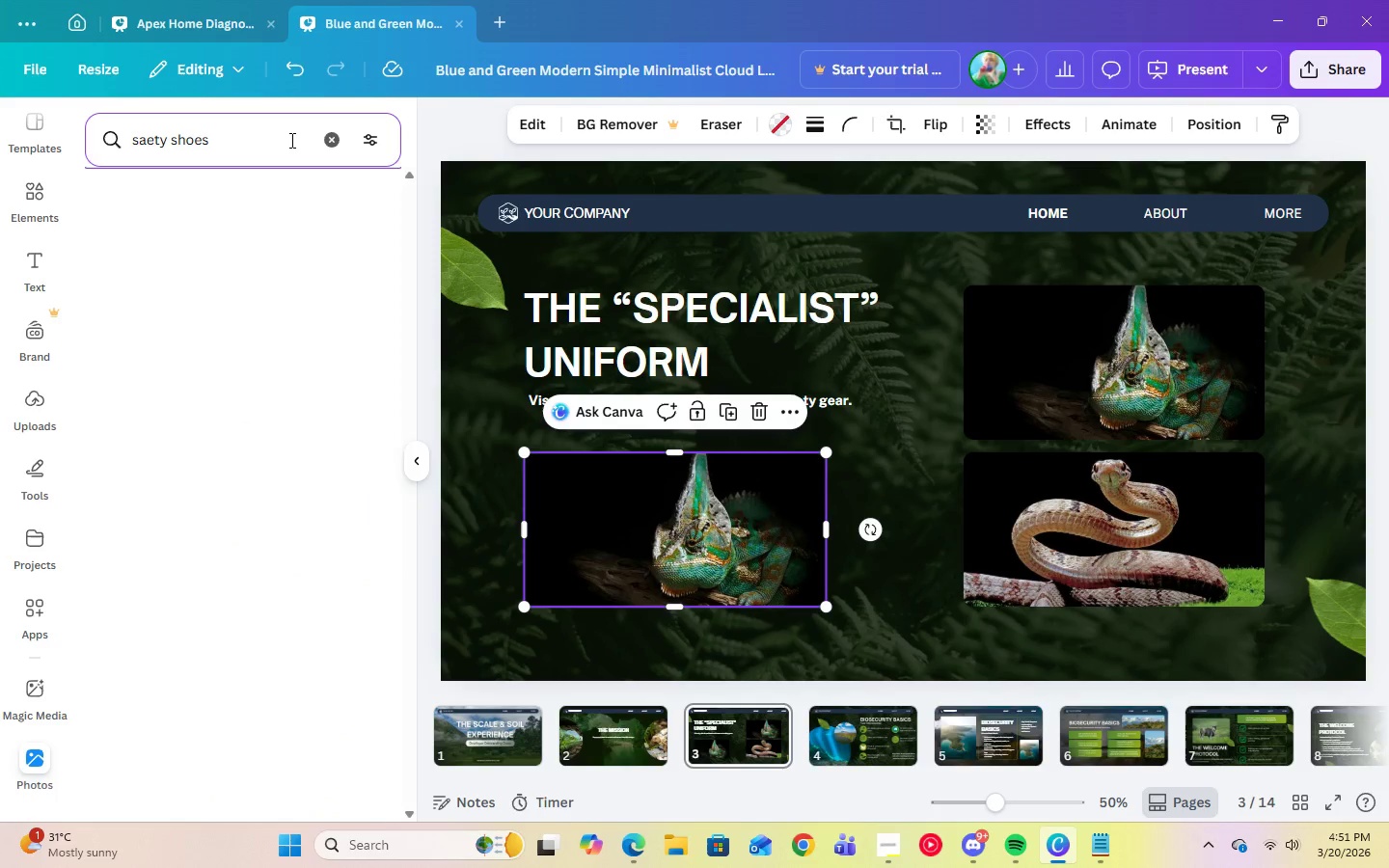 
key(Enter)
 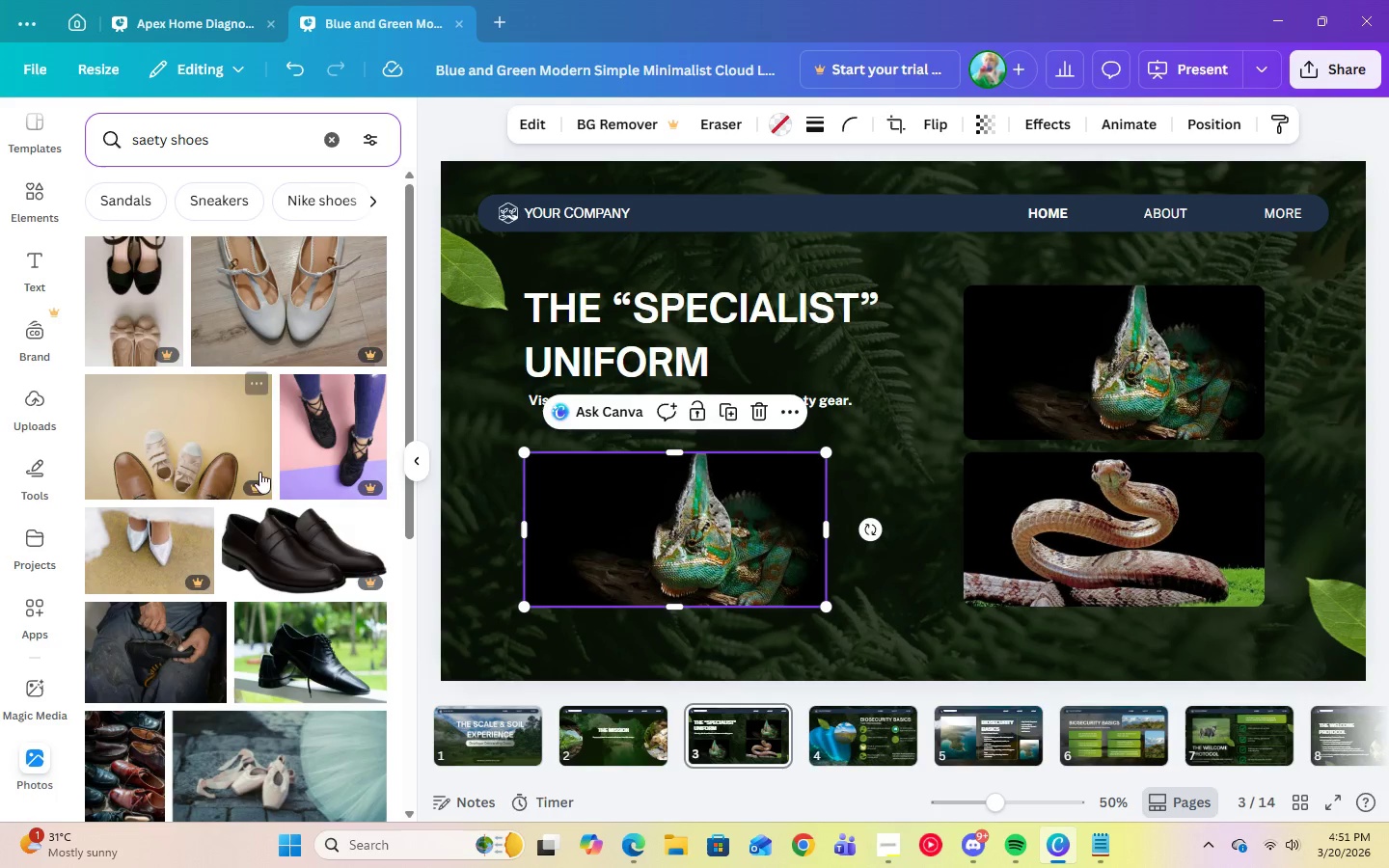 
scroll: coordinate [280, 540], scroll_direction: down, amount: 6.0
 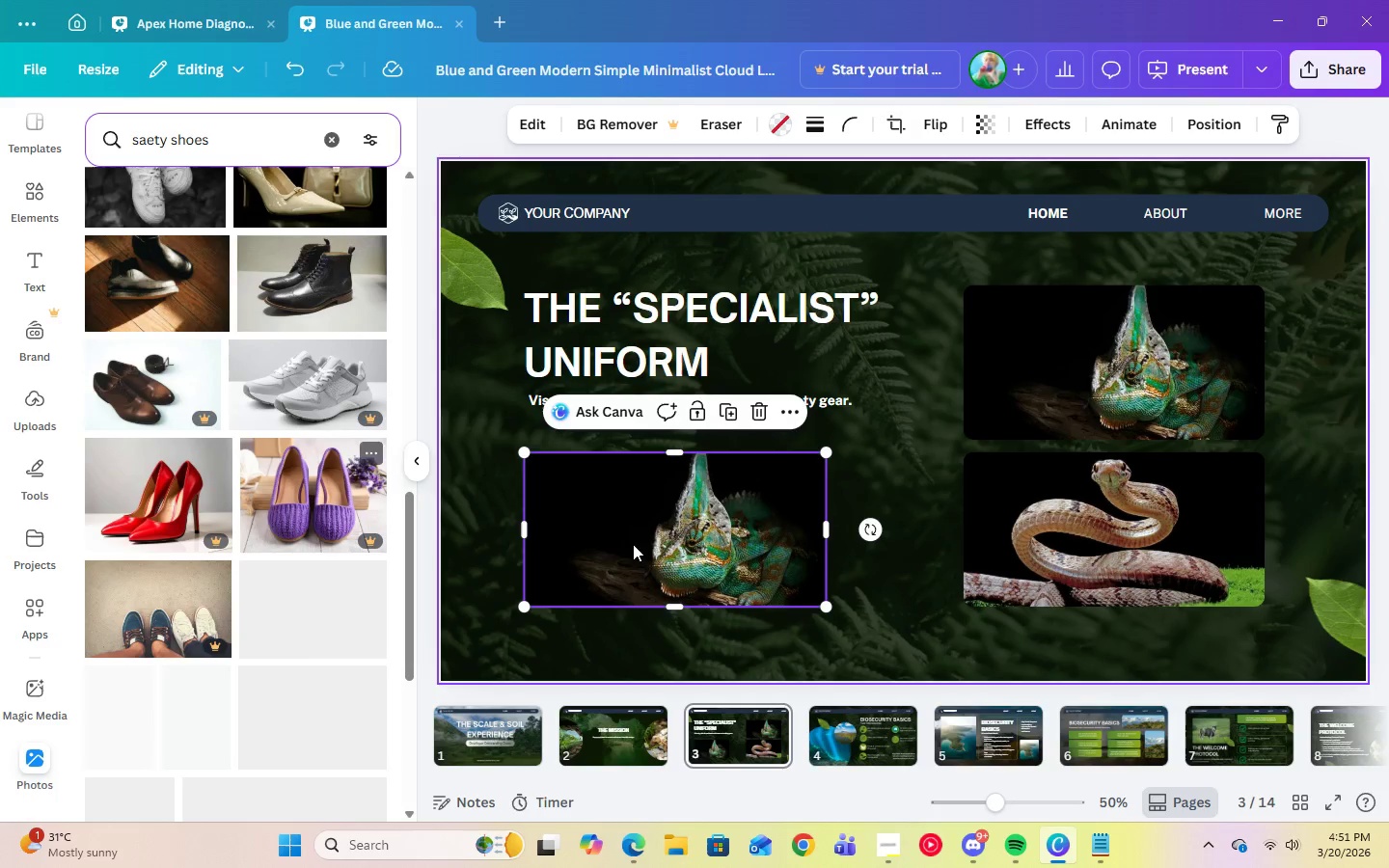 
left_click([868, 592])
 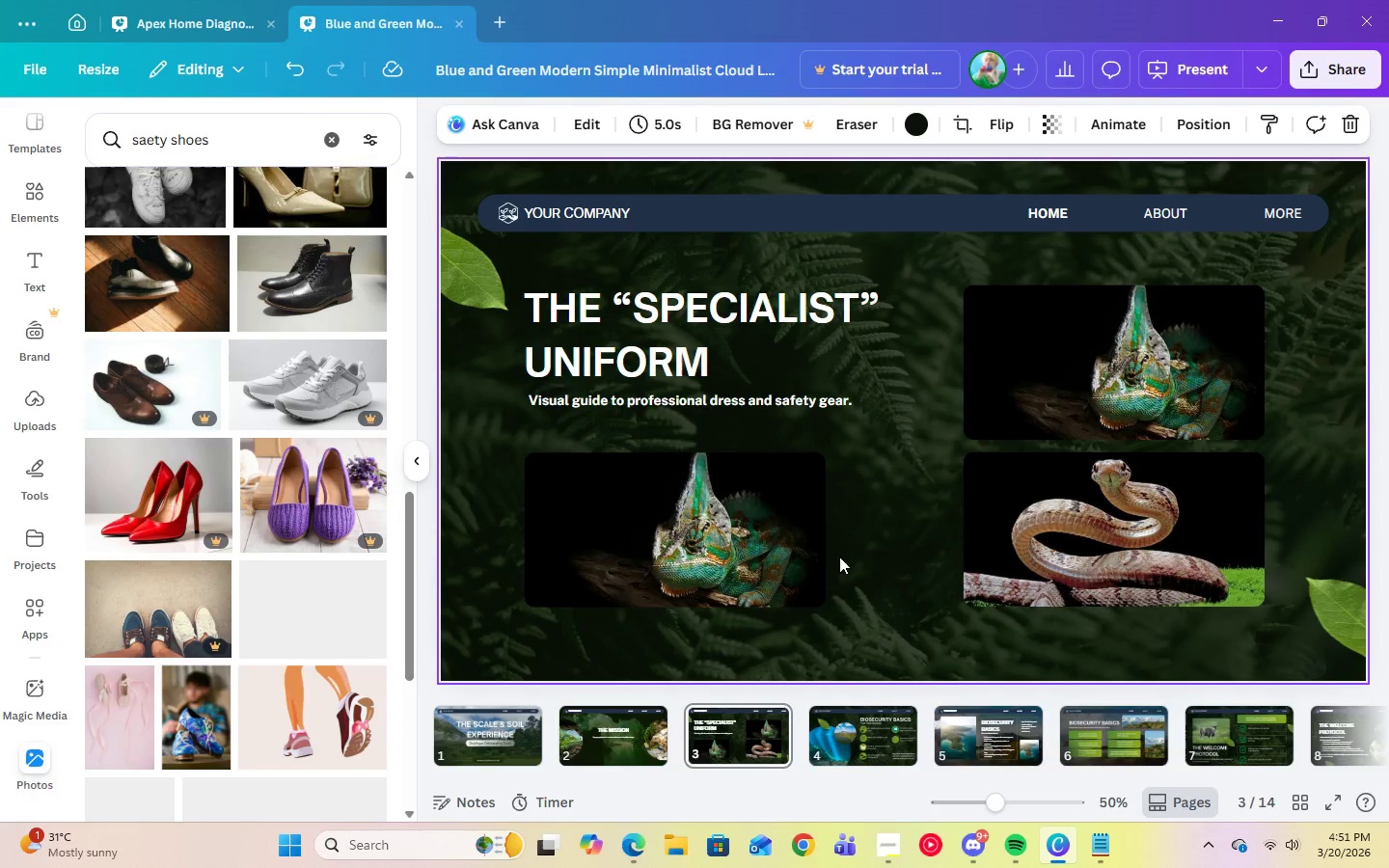 
left_click([708, 527])
 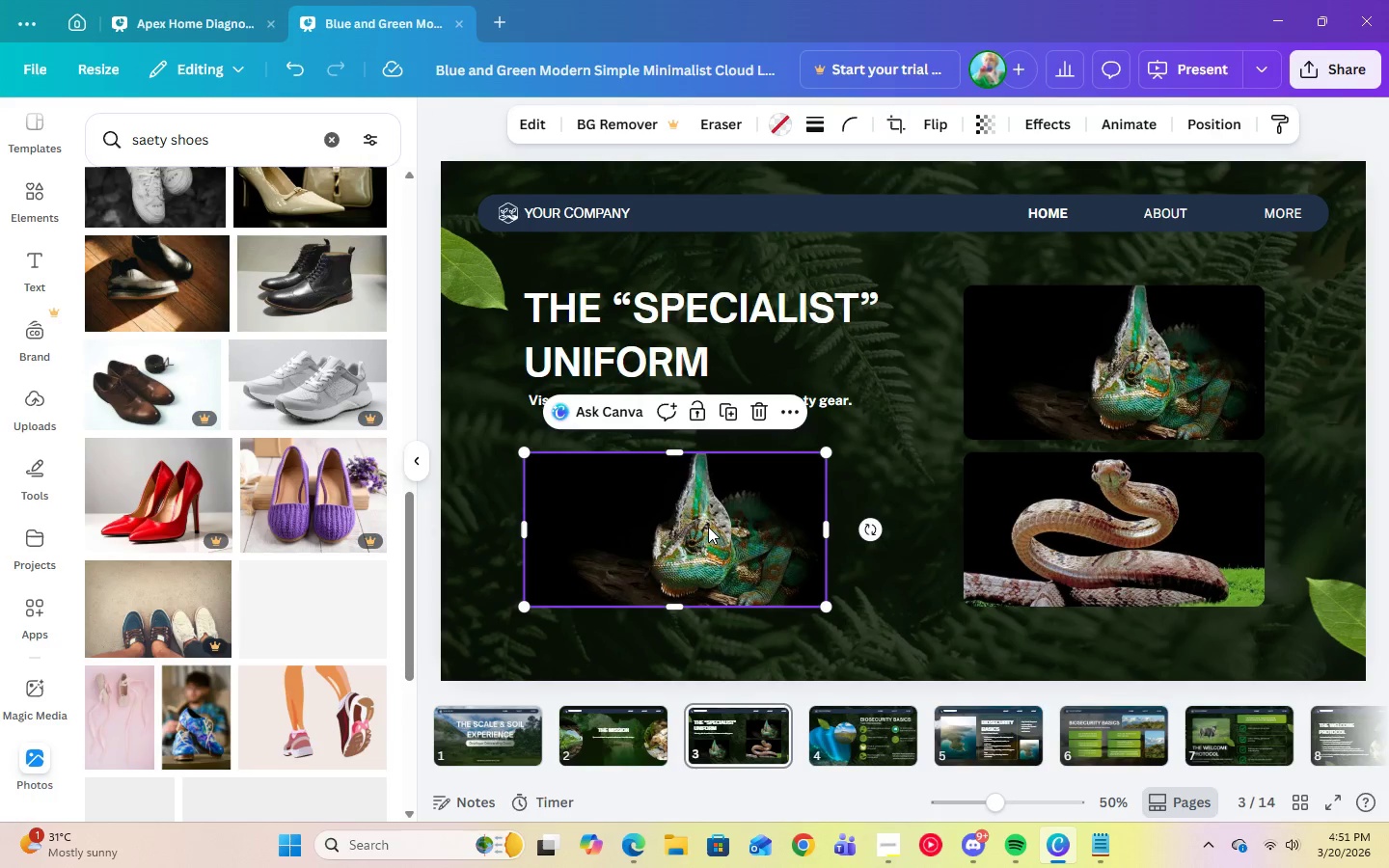 
key(Delete)
 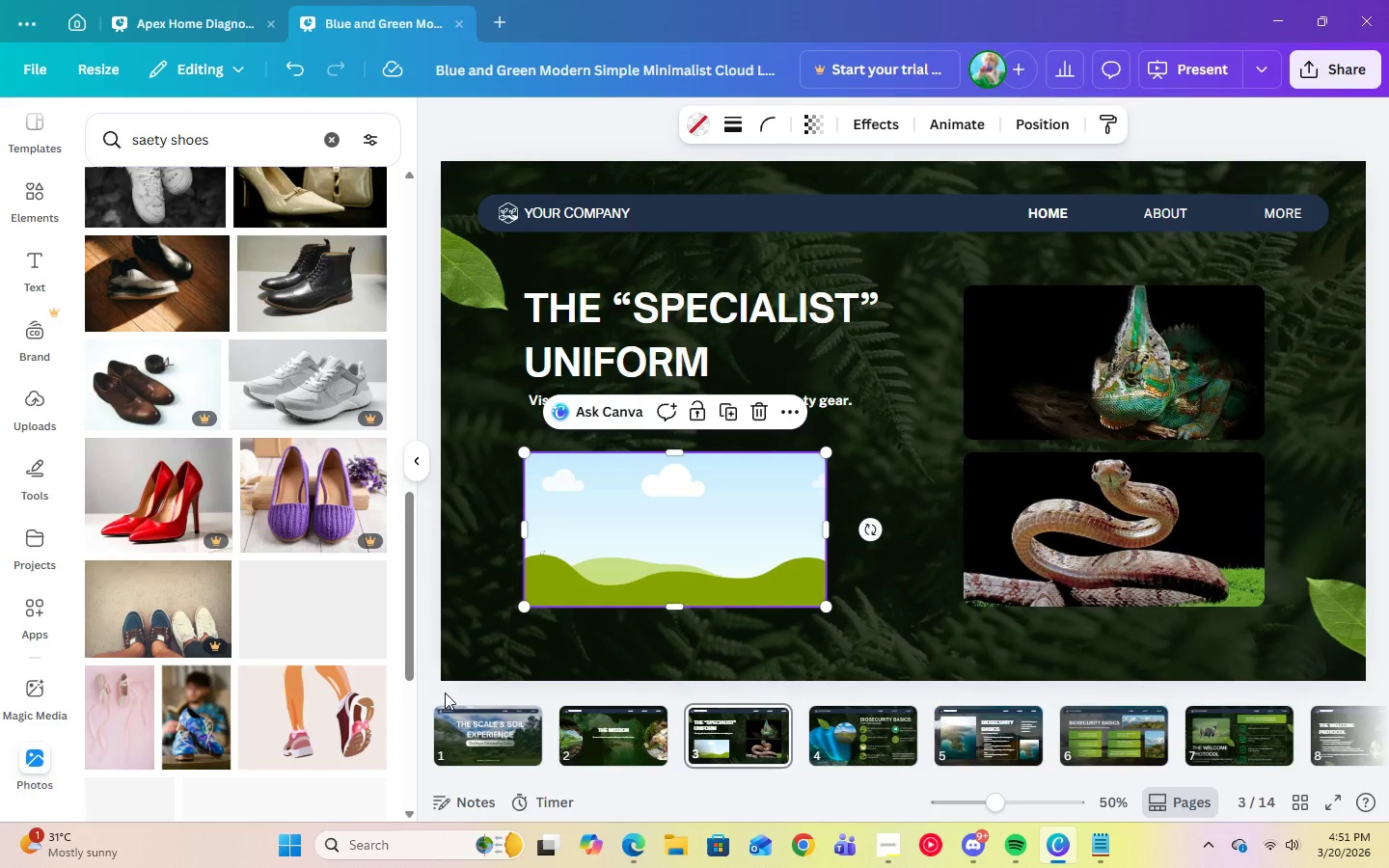 
scroll: coordinate [241, 688], scroll_direction: down, amount: 9.0
 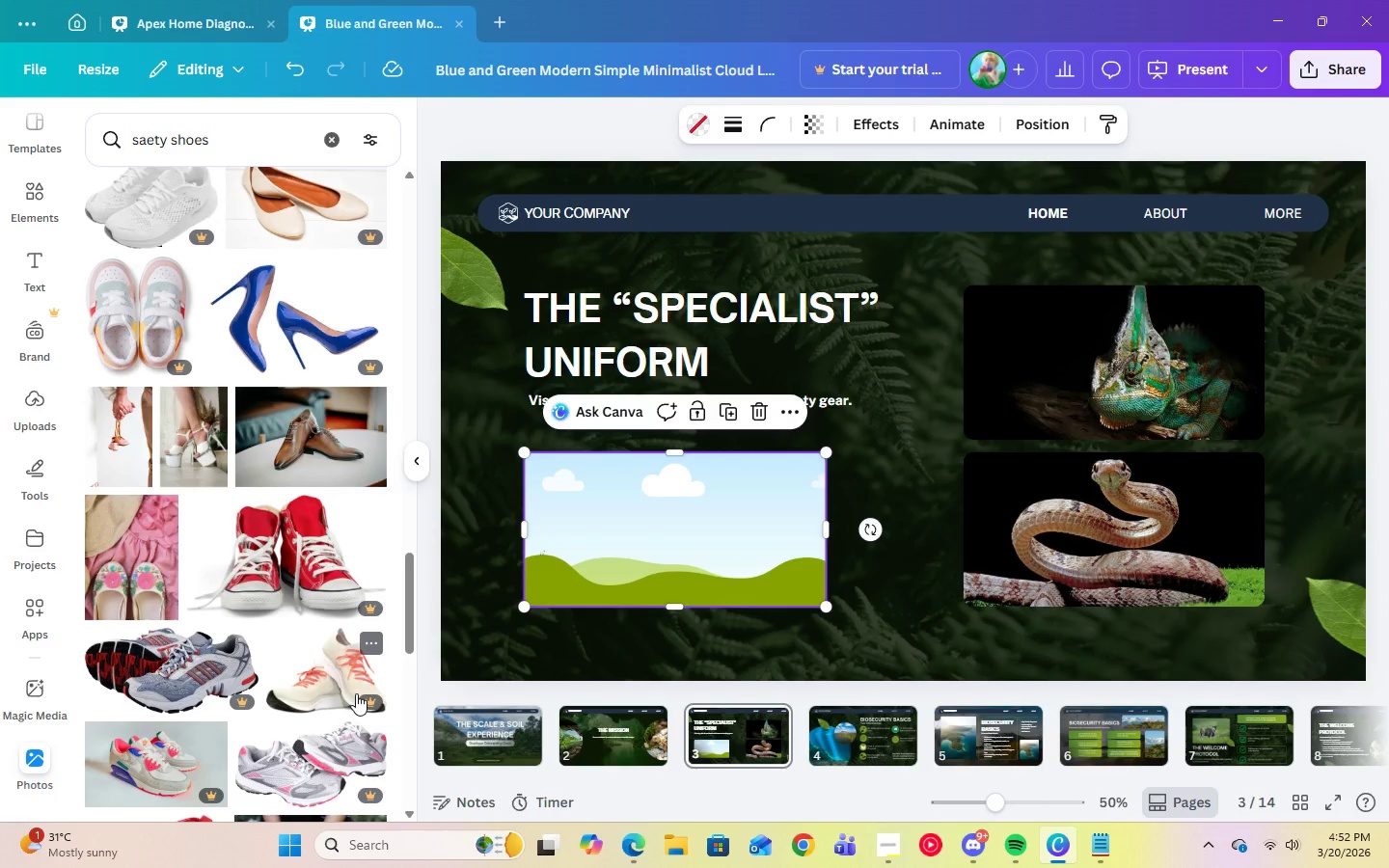 
wait(10.38)
 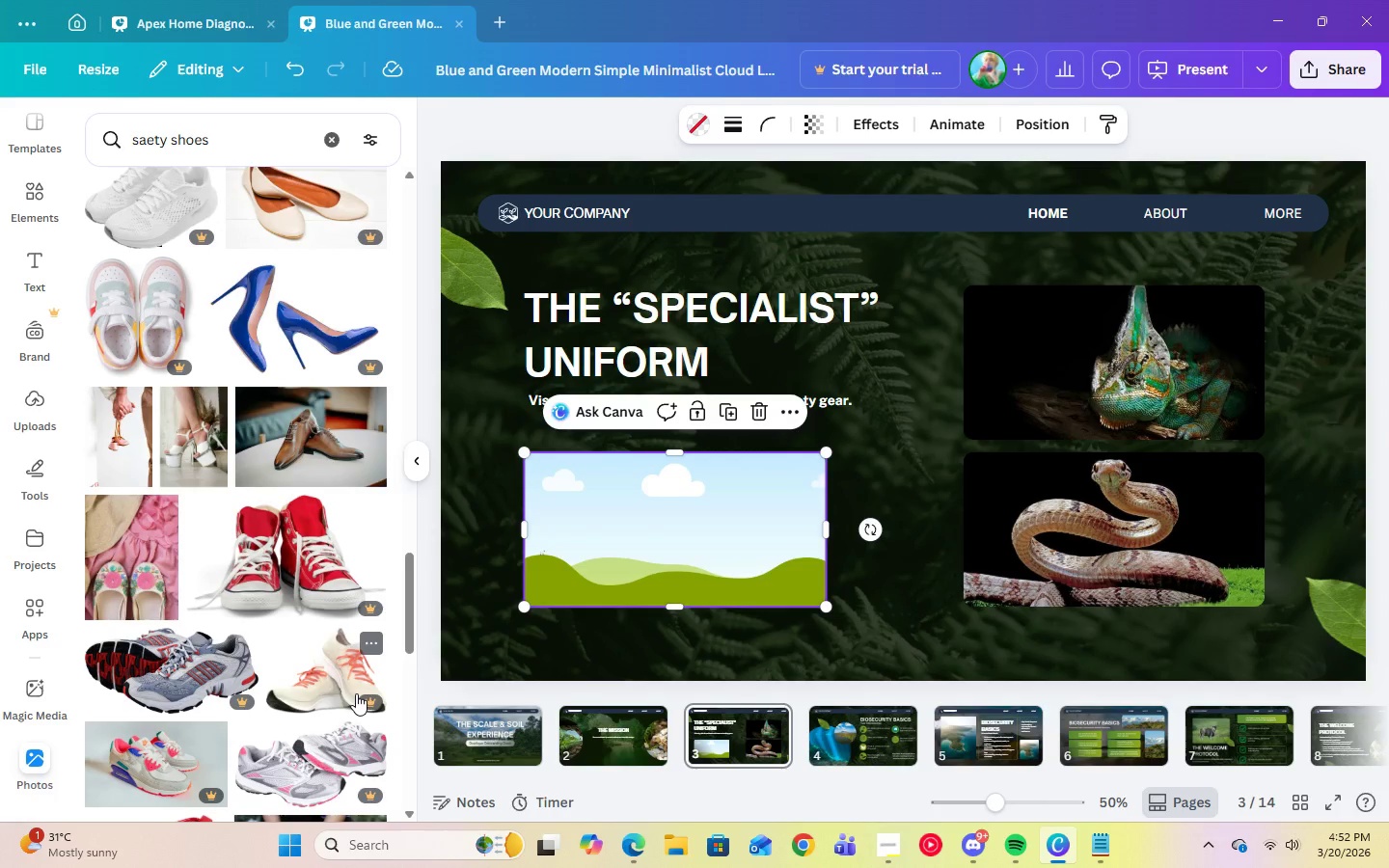 
scroll: coordinate [341, 645], scroll_direction: down, amount: 10.0
 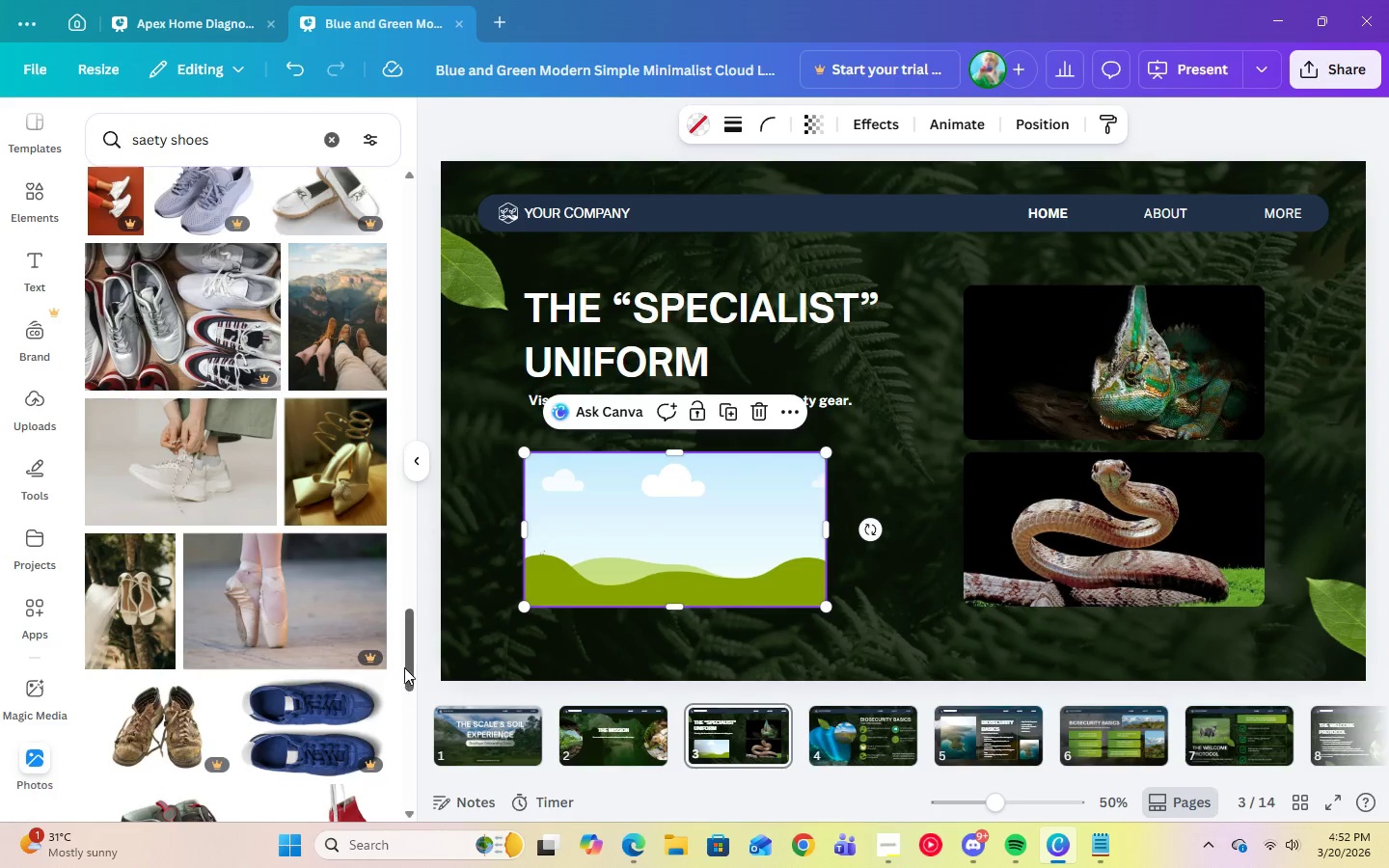 
left_click_drag(start_coordinate=[404, 665], to_coordinate=[408, 219])
 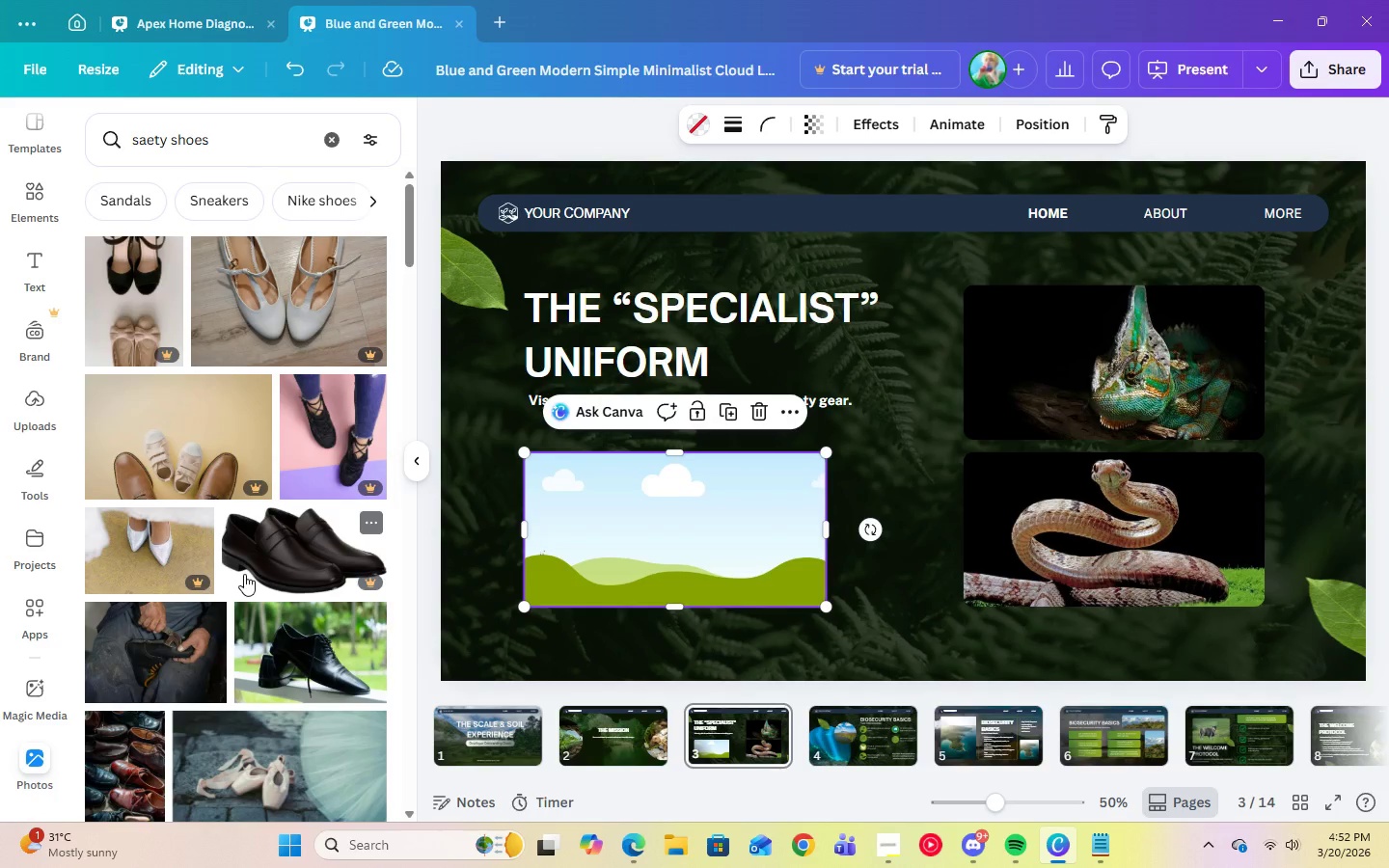 
scroll: coordinate [244, 574], scroll_direction: down, amount: 5.0
 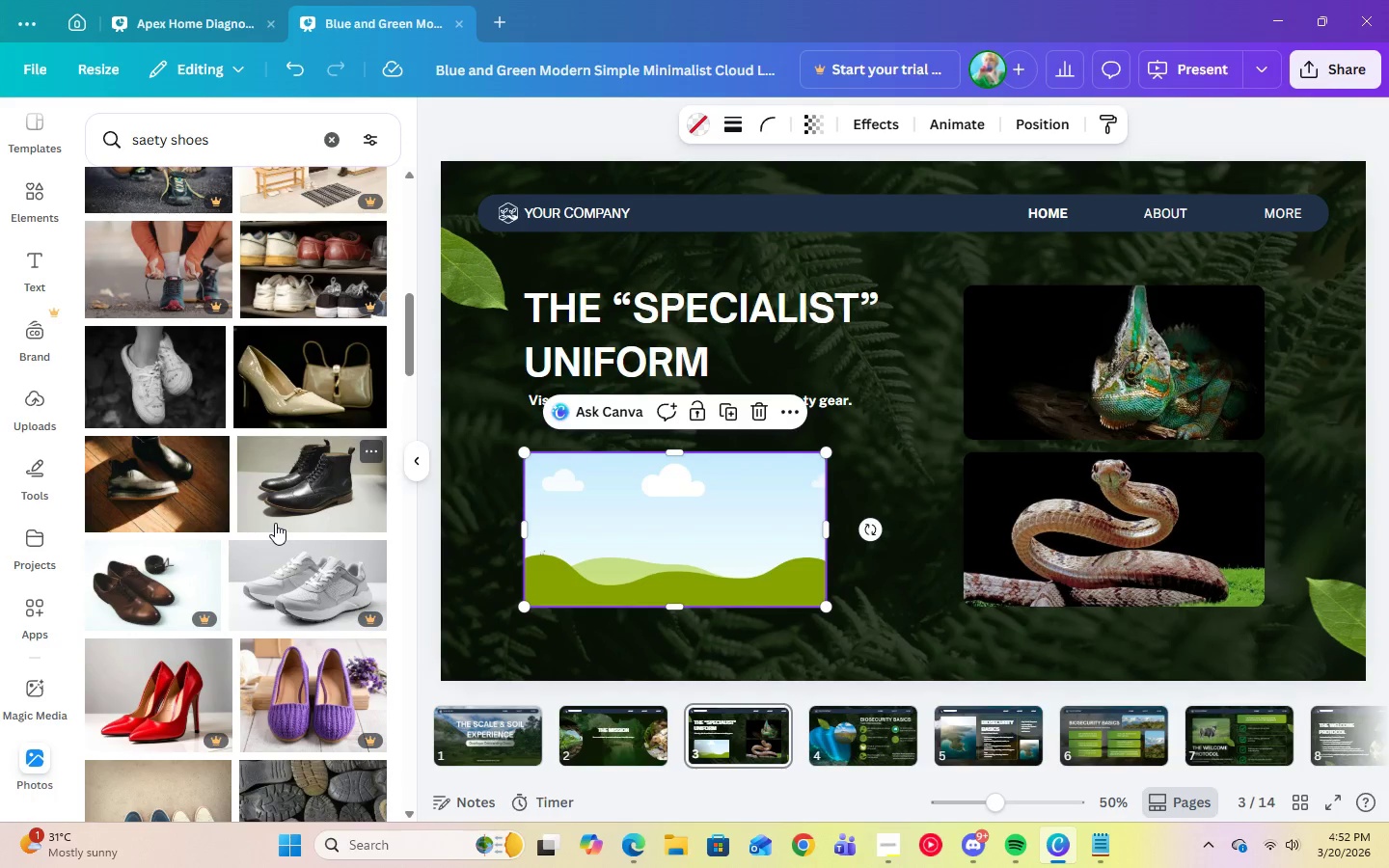 
left_click([275, 523])
 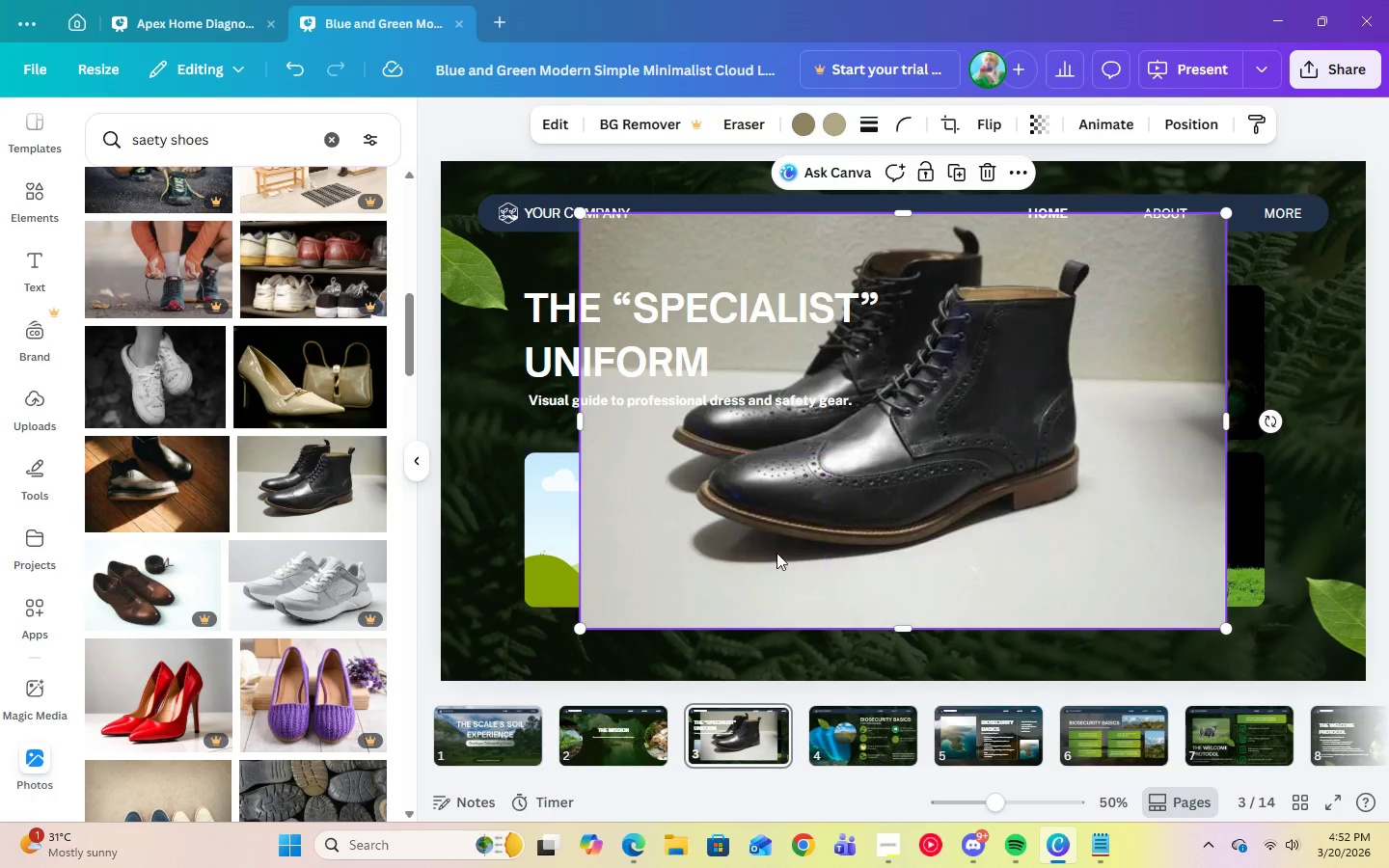 
left_click_drag(start_coordinate=[804, 553], to_coordinate=[699, 554])
 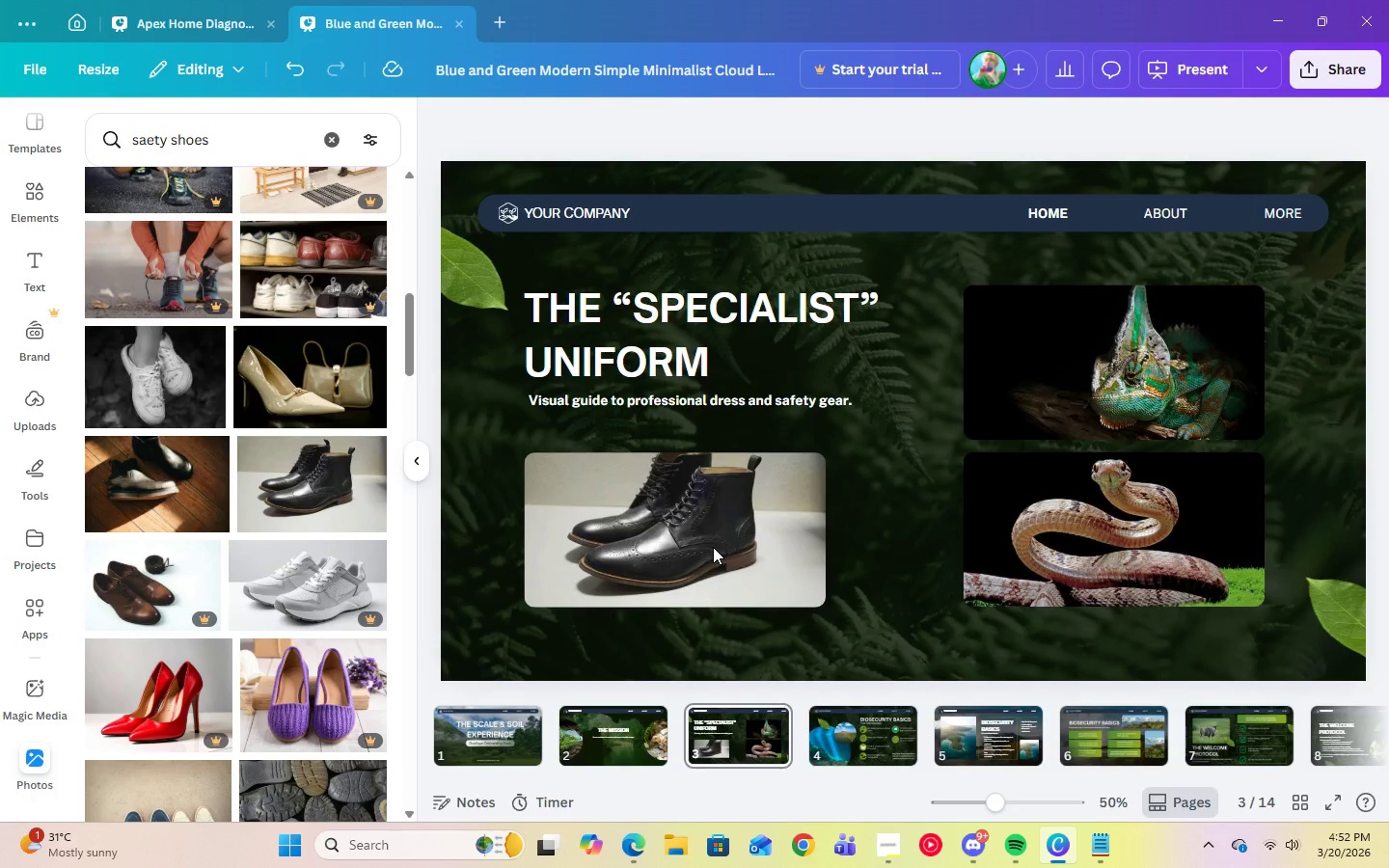 
left_click([713, 547])
 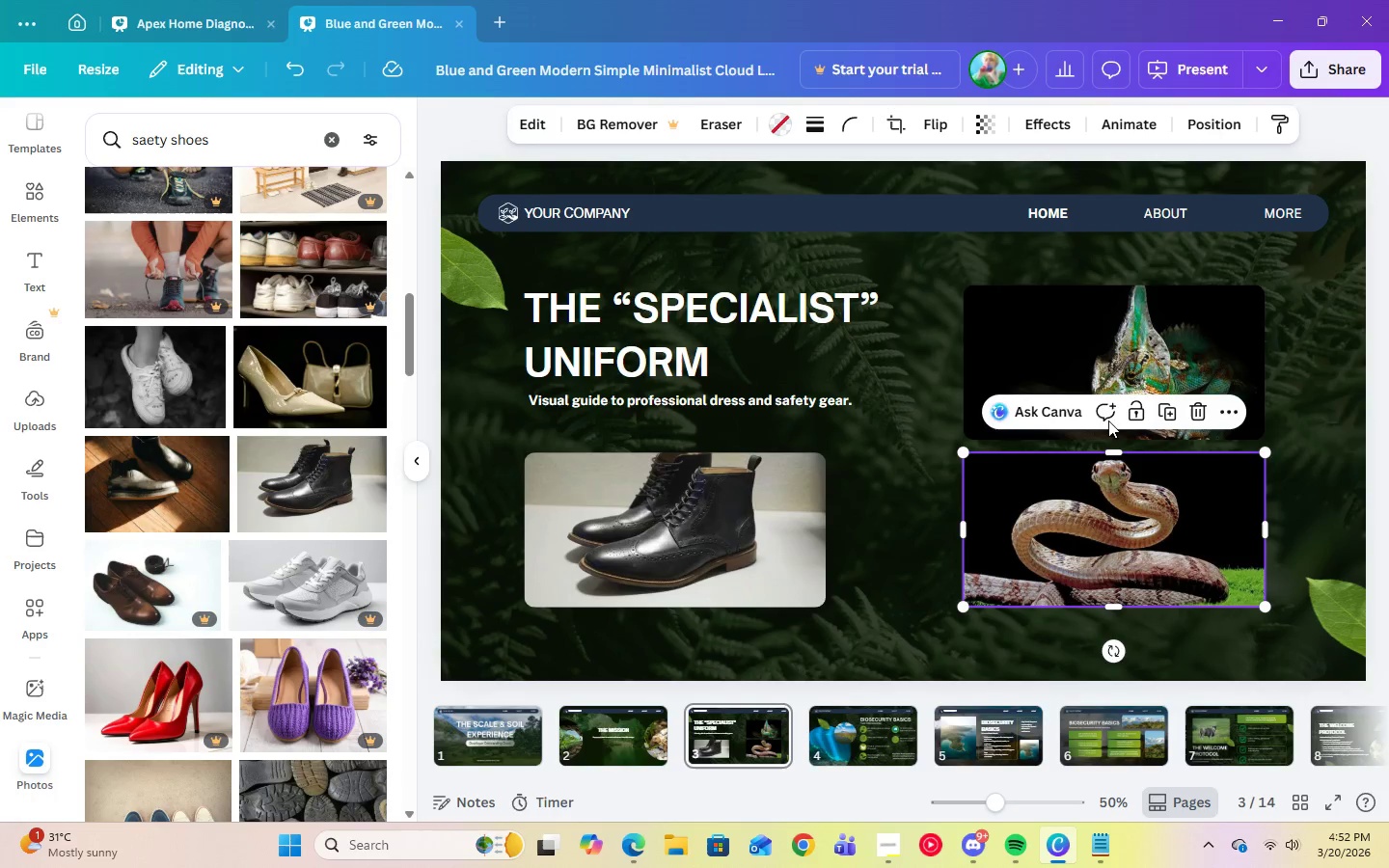 
double_click([1093, 357])
 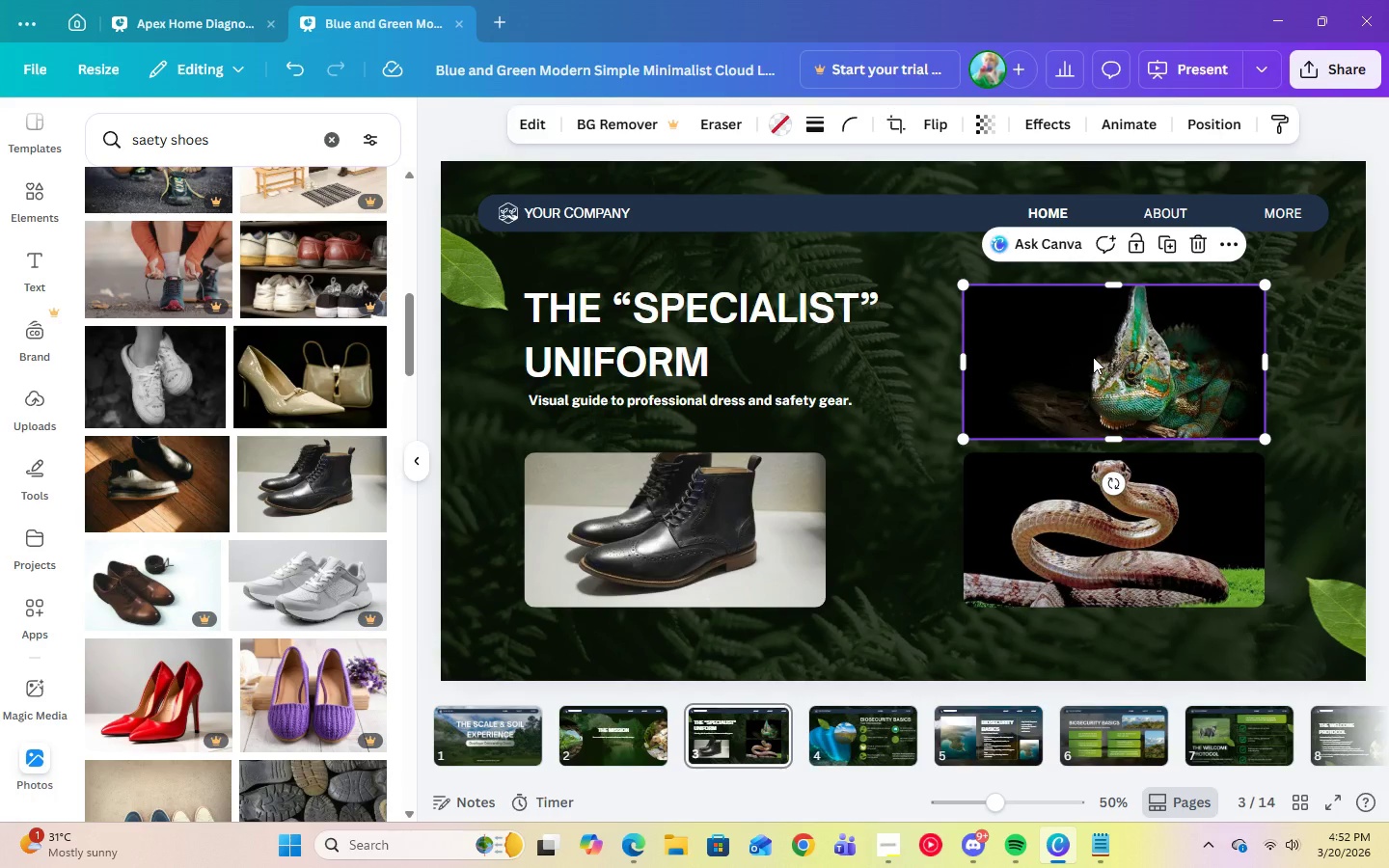 
key(Delete)
 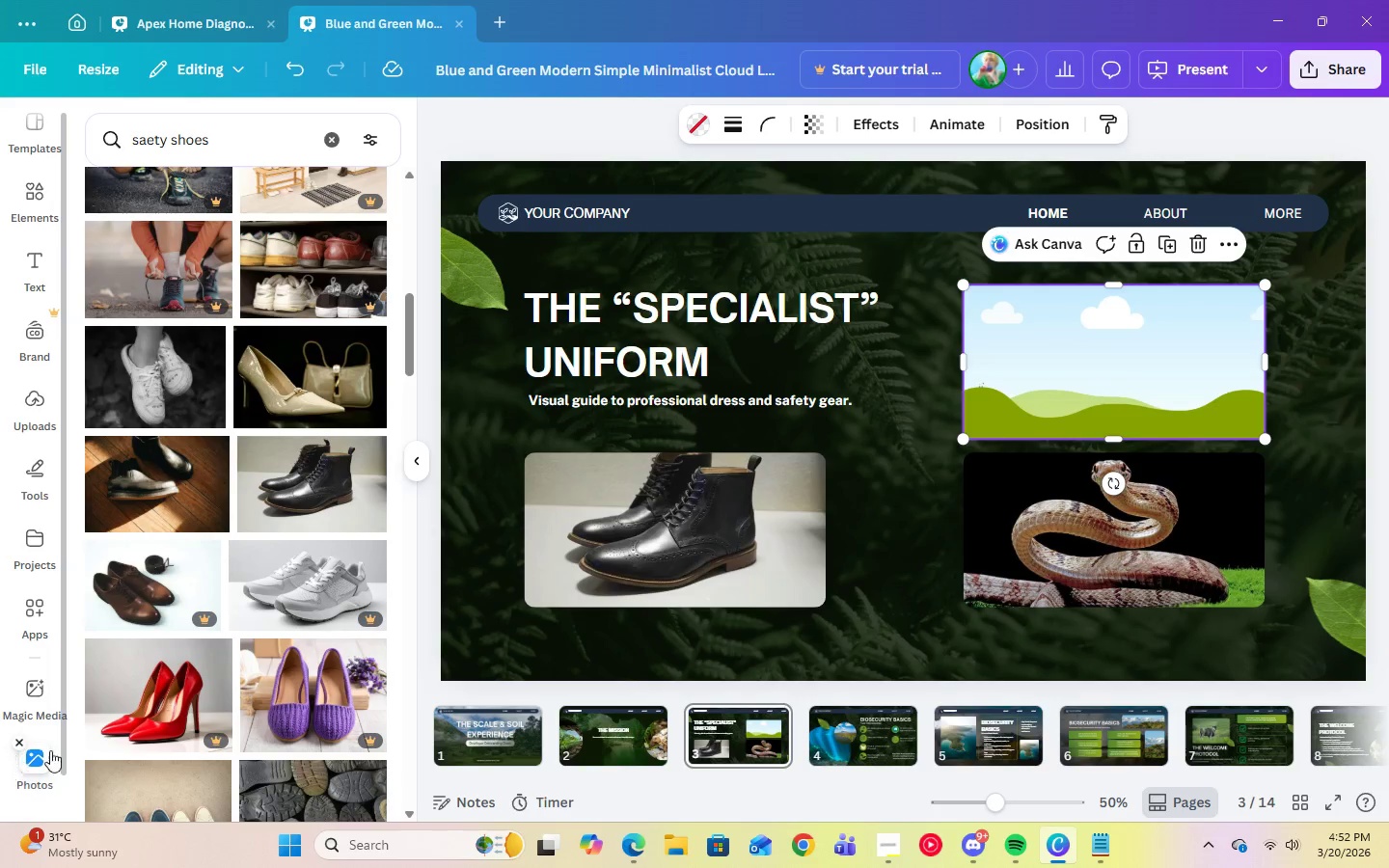 
left_click([632, 845])
 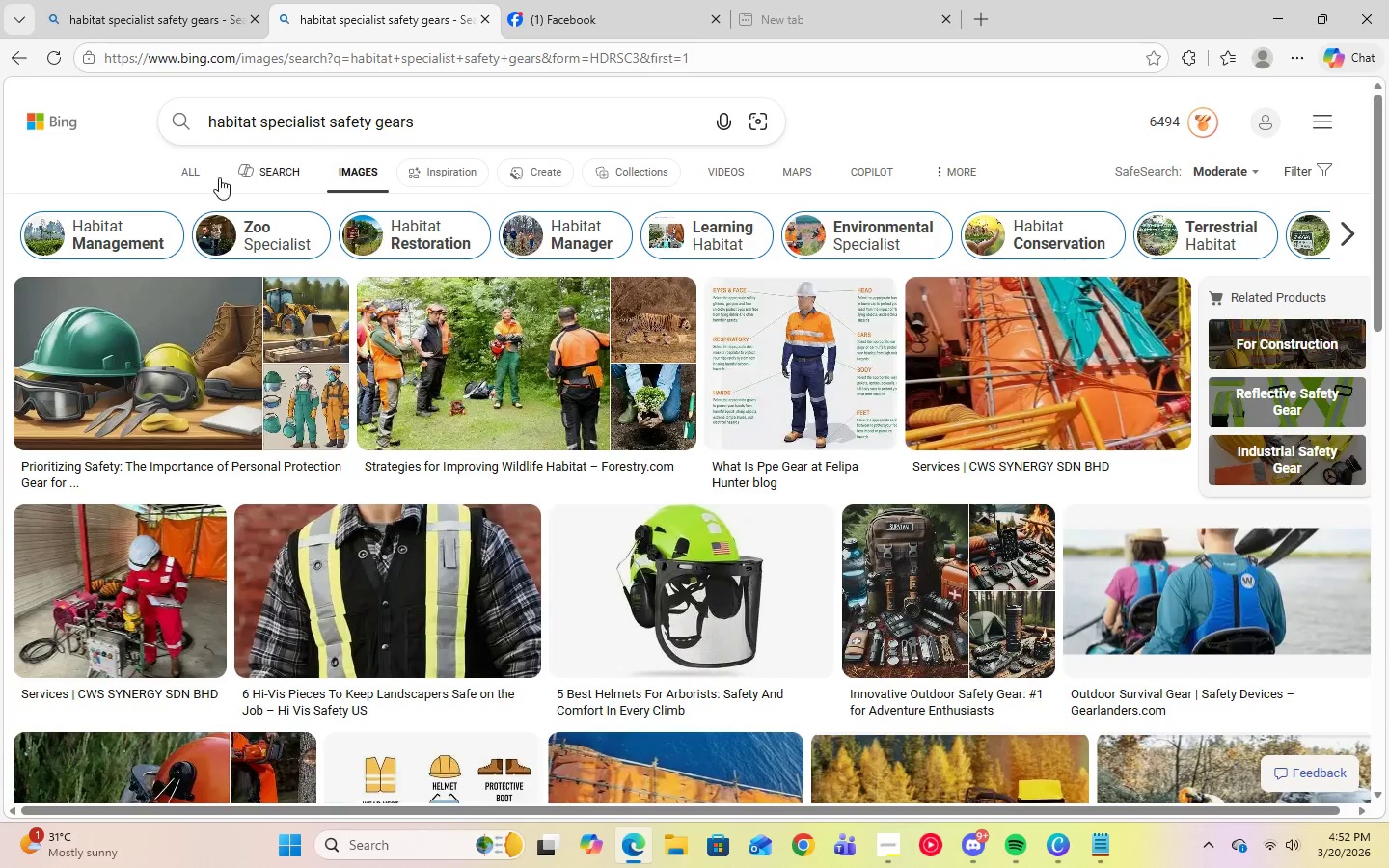 
left_click([177, 175])
 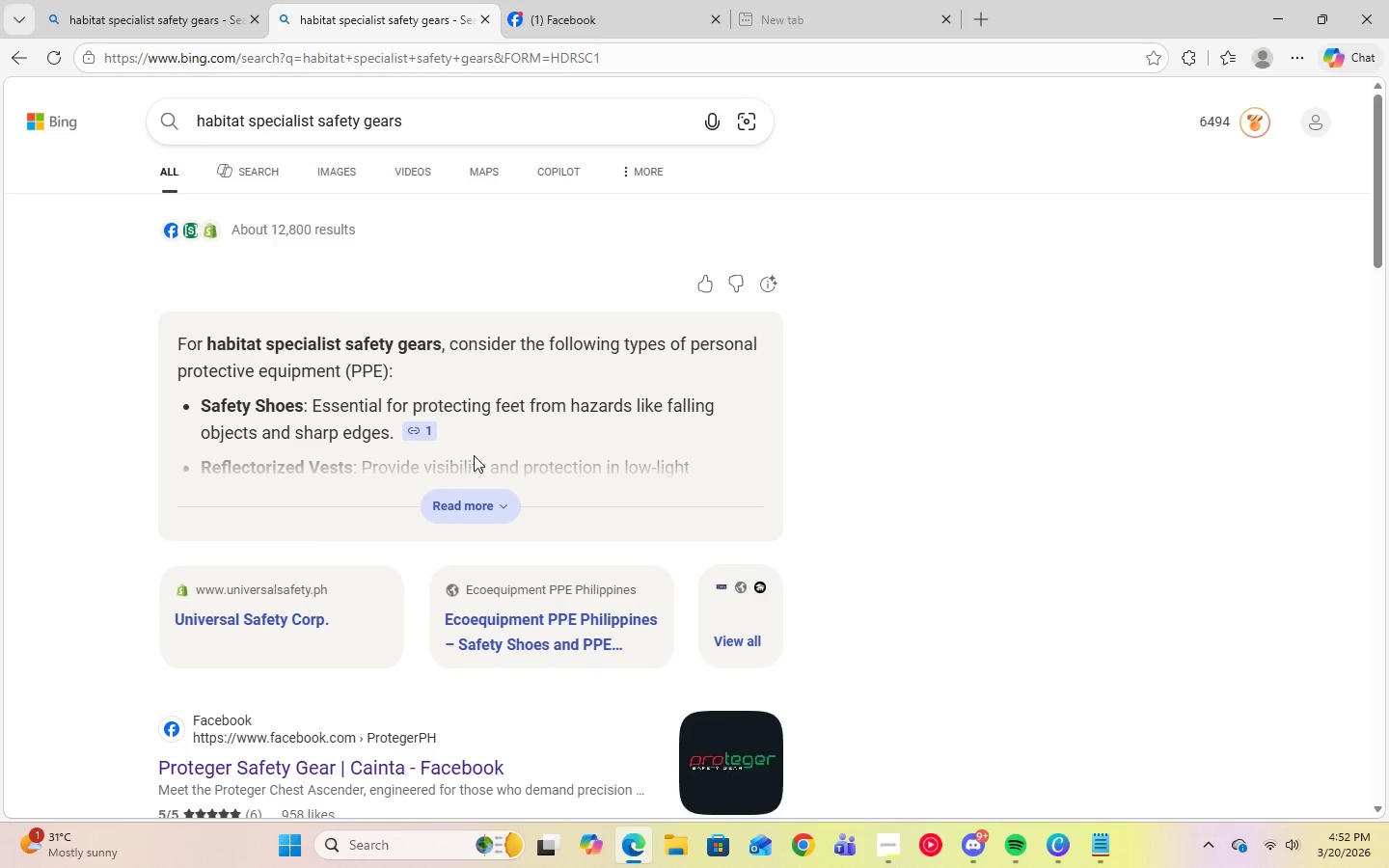 
left_click([474, 508])
 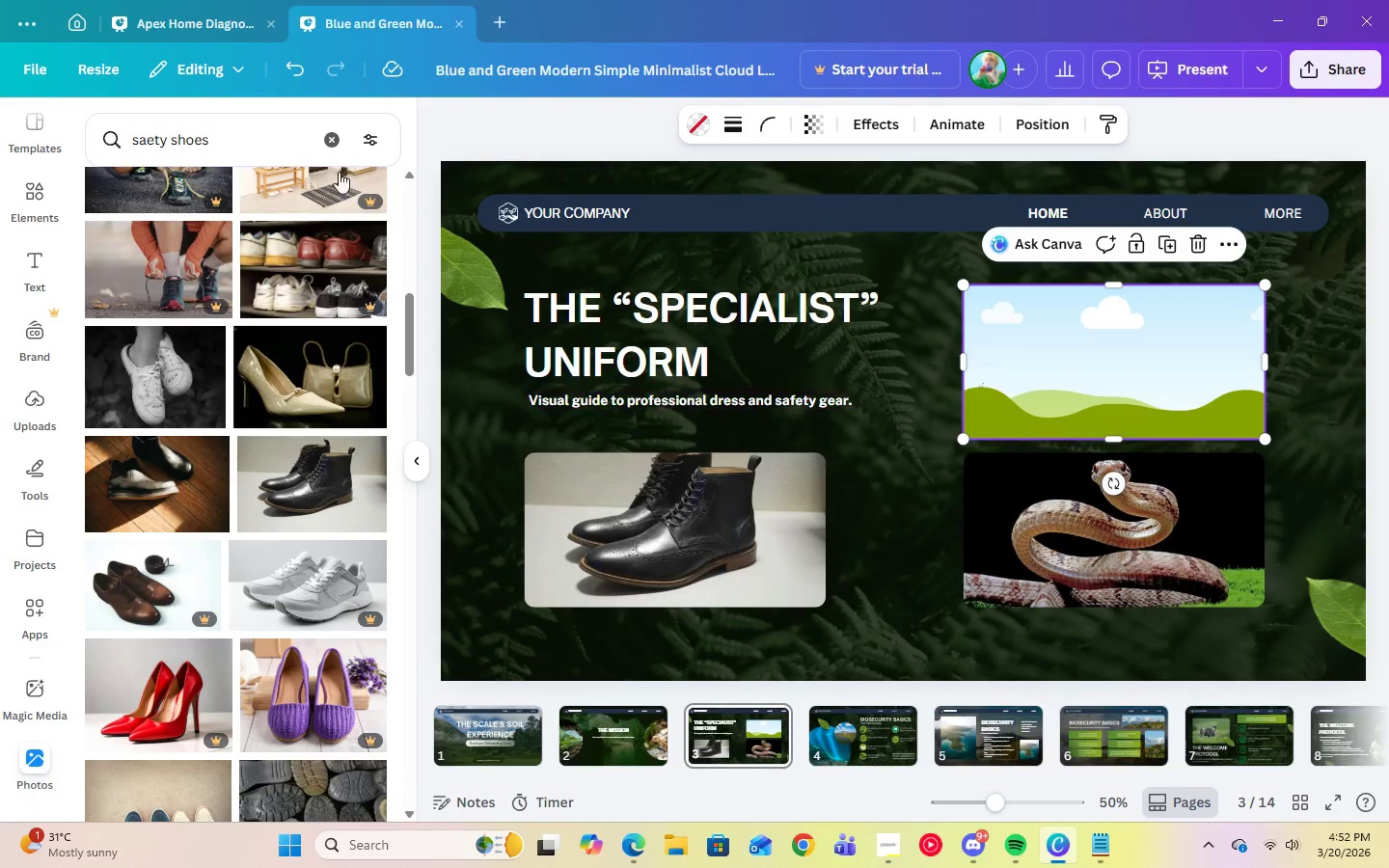 
wait(6.0)
 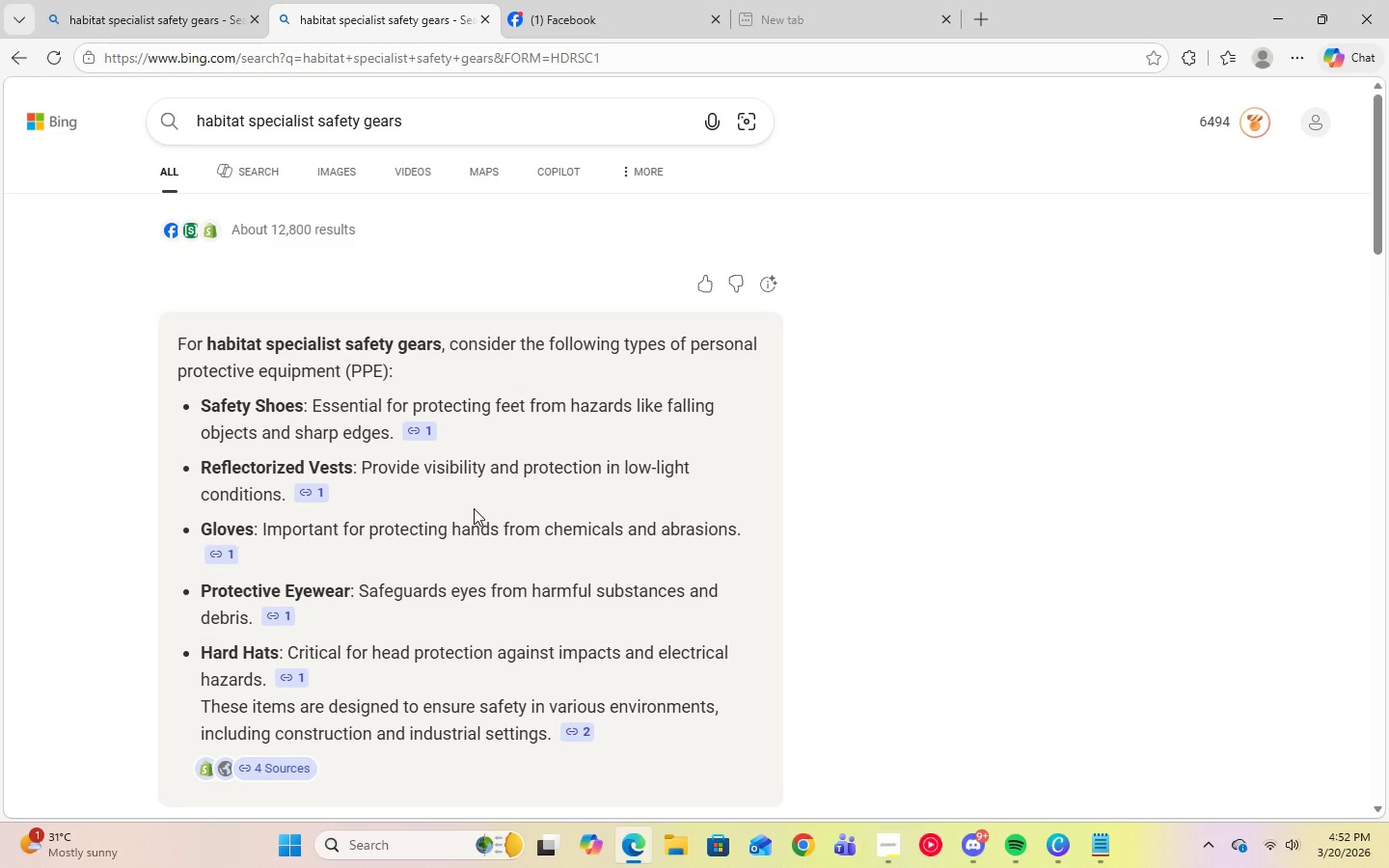 
left_click([217, 143])
 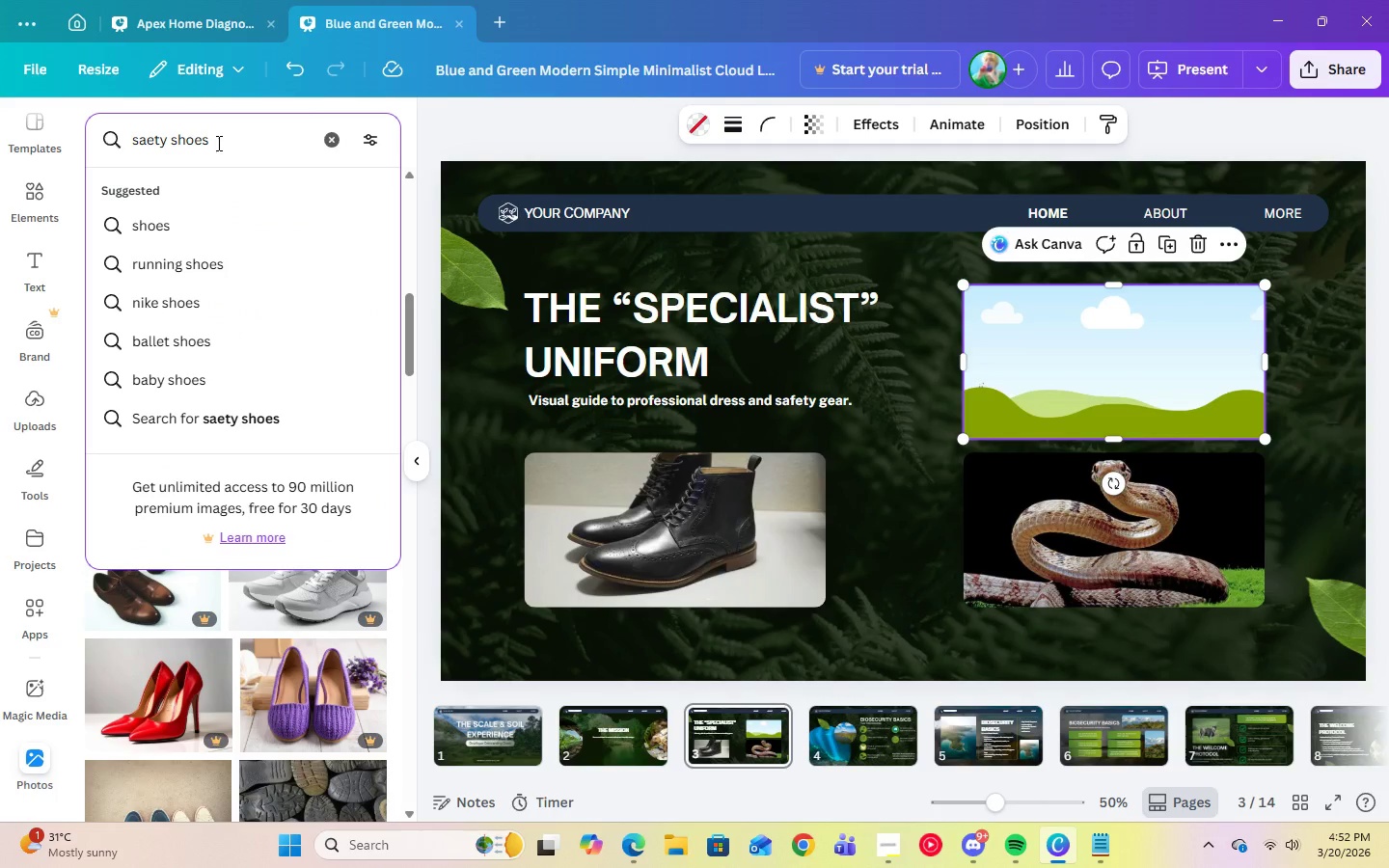 
left_click_drag(start_coordinate=[217, 143], to_coordinate=[114, 137])
 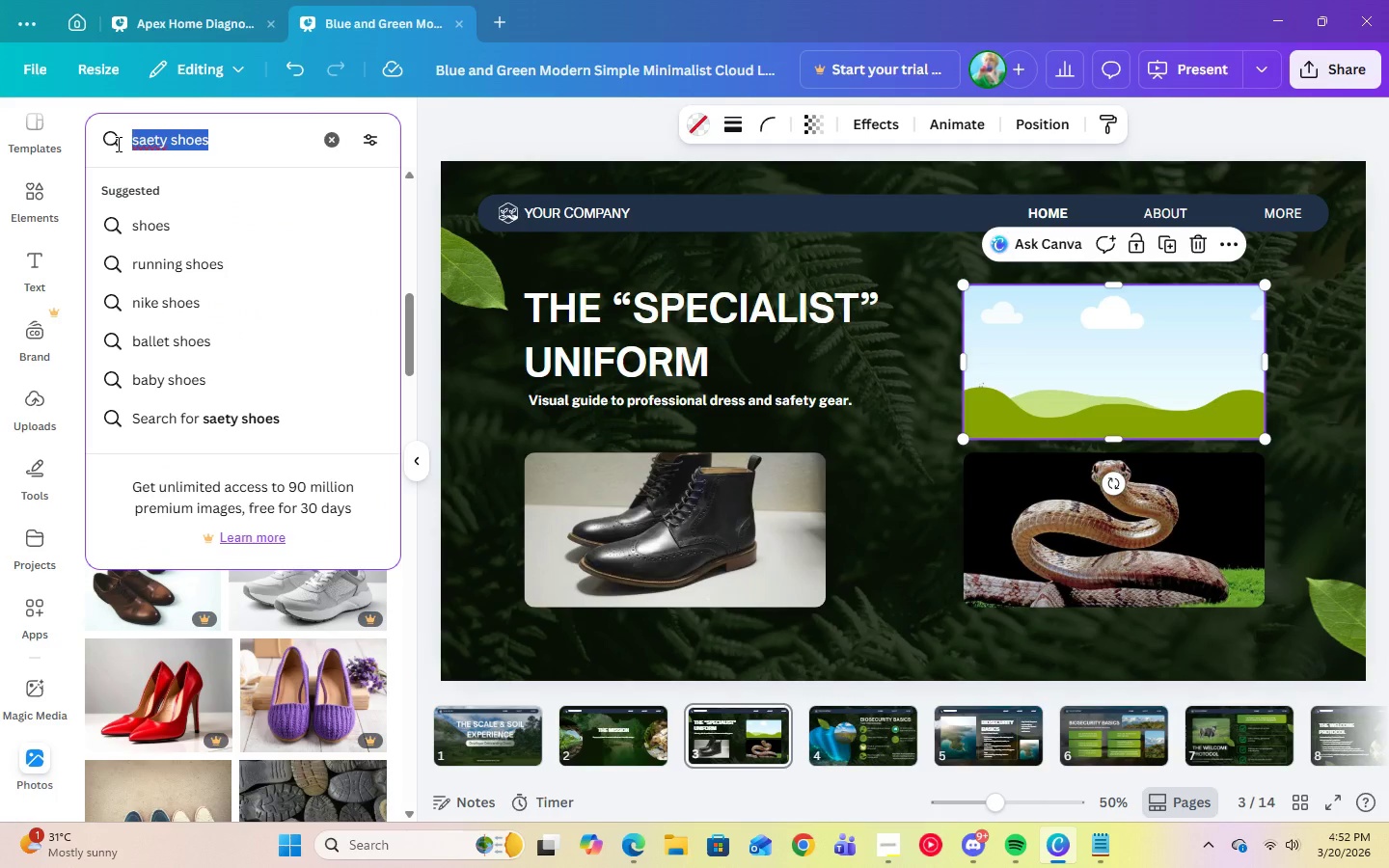 
type(GLOVES)
 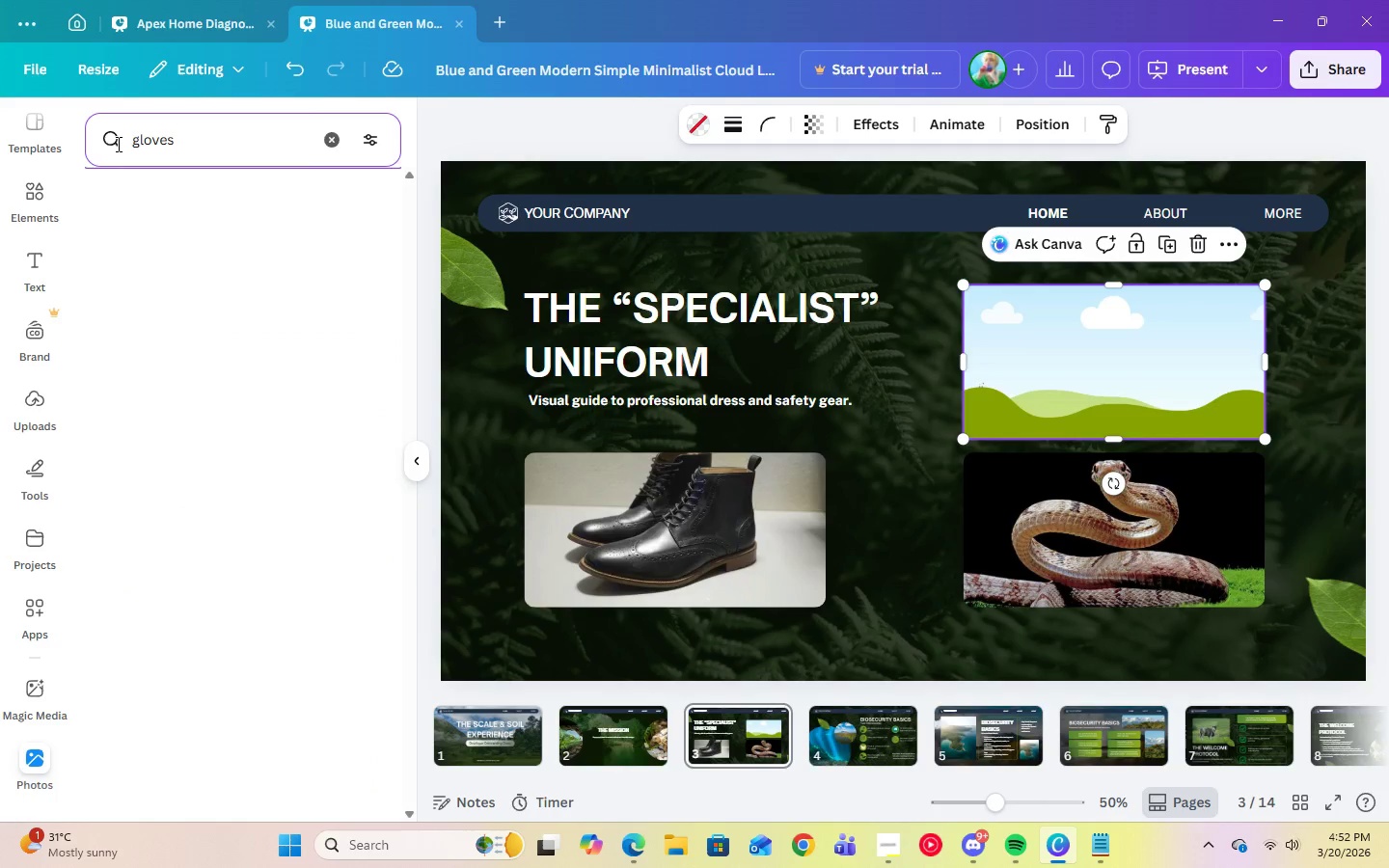 
key(Enter)
 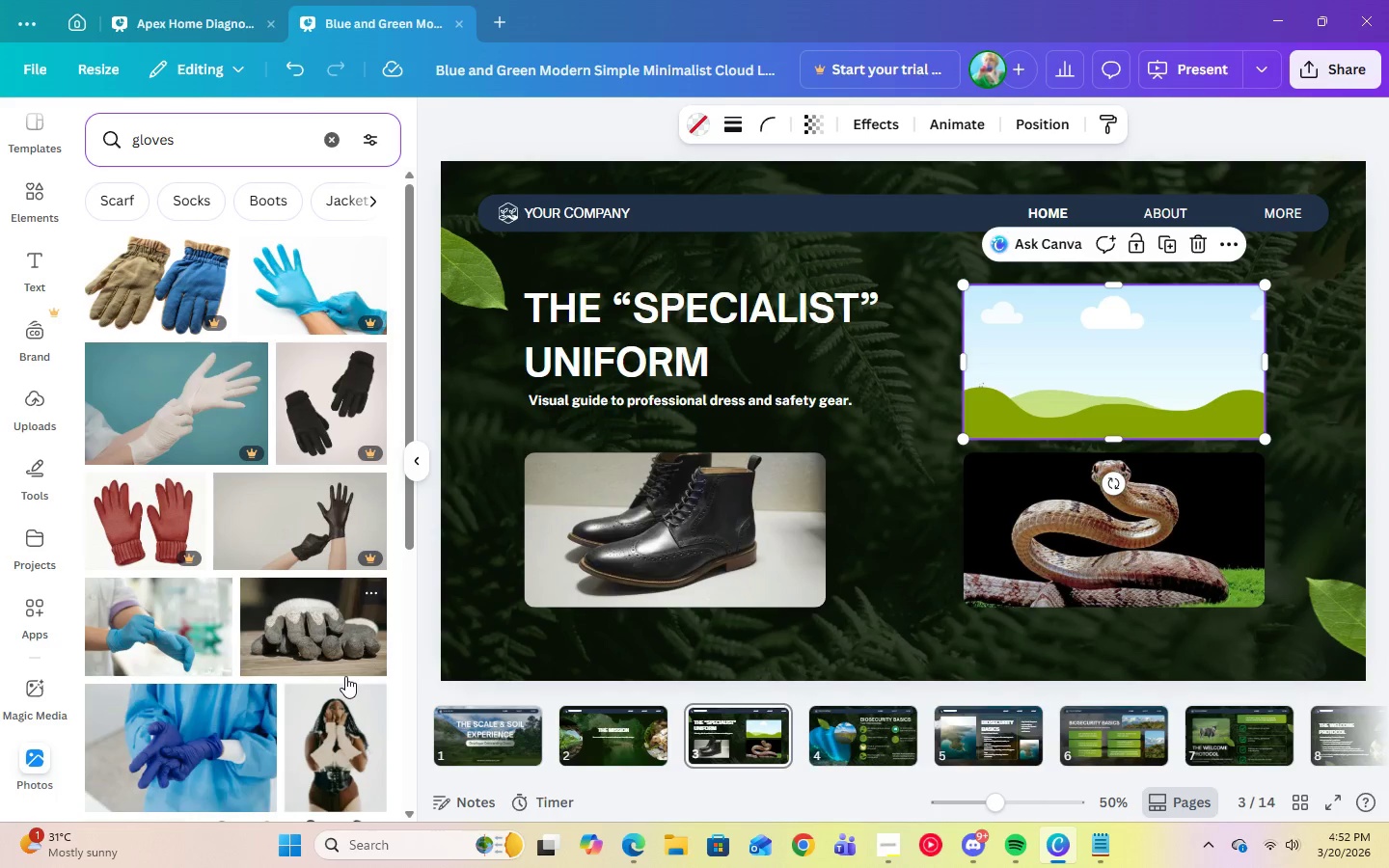 
scroll: coordinate [313, 712], scroll_direction: down, amount: 3.0
 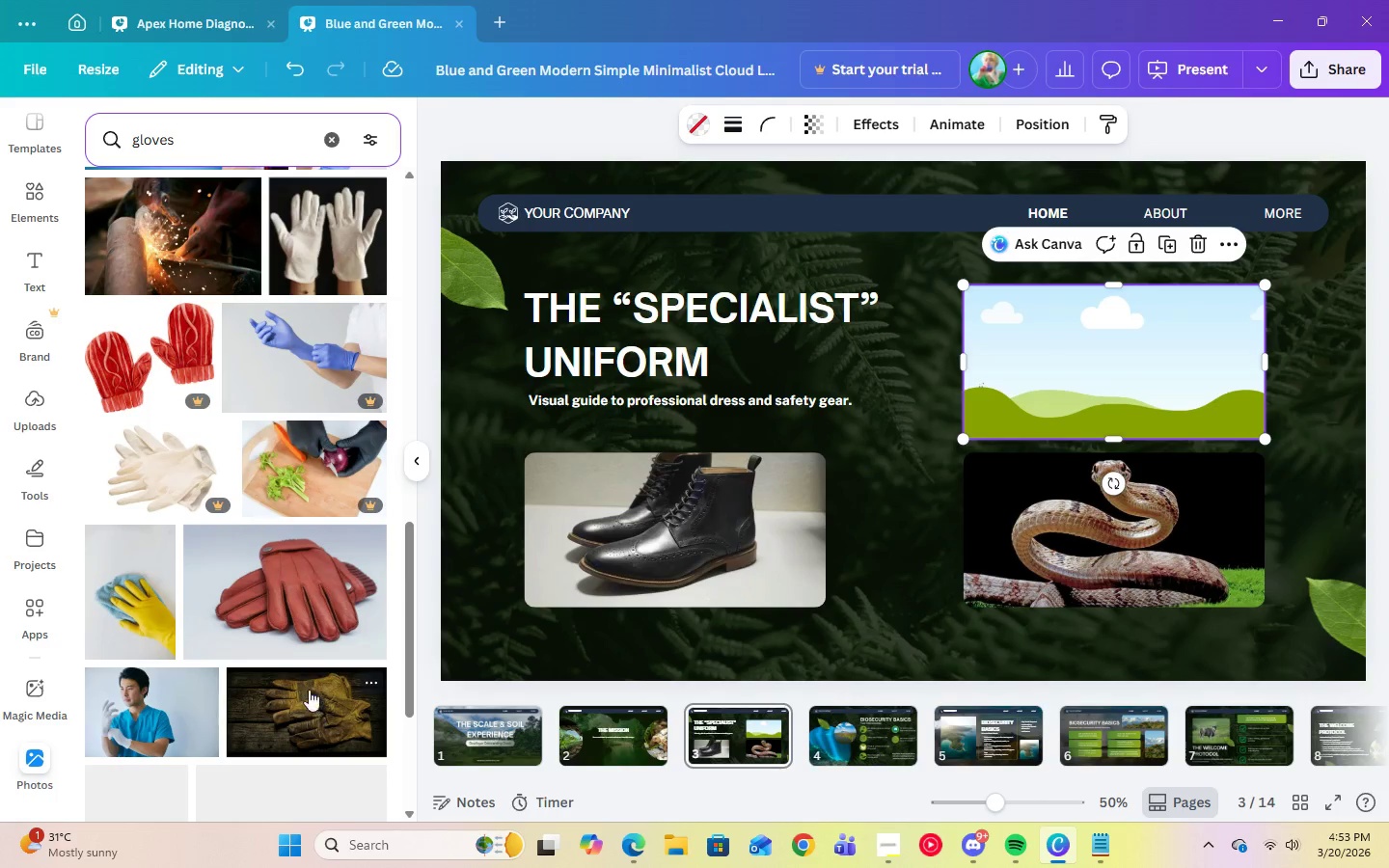 
left_click([248, 596])
 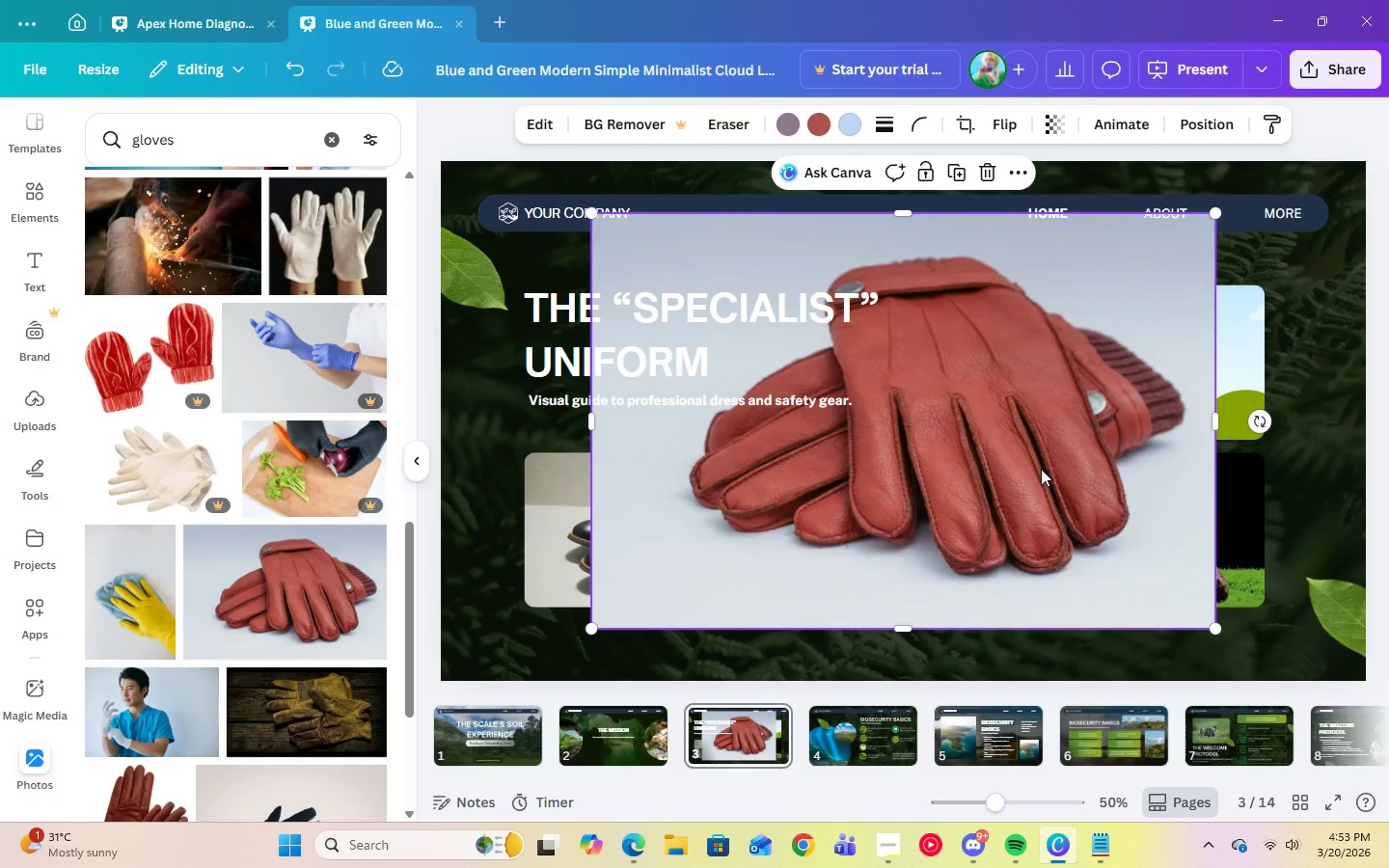 
left_click_drag(start_coordinate=[999, 466], to_coordinate=[1126, 410])
 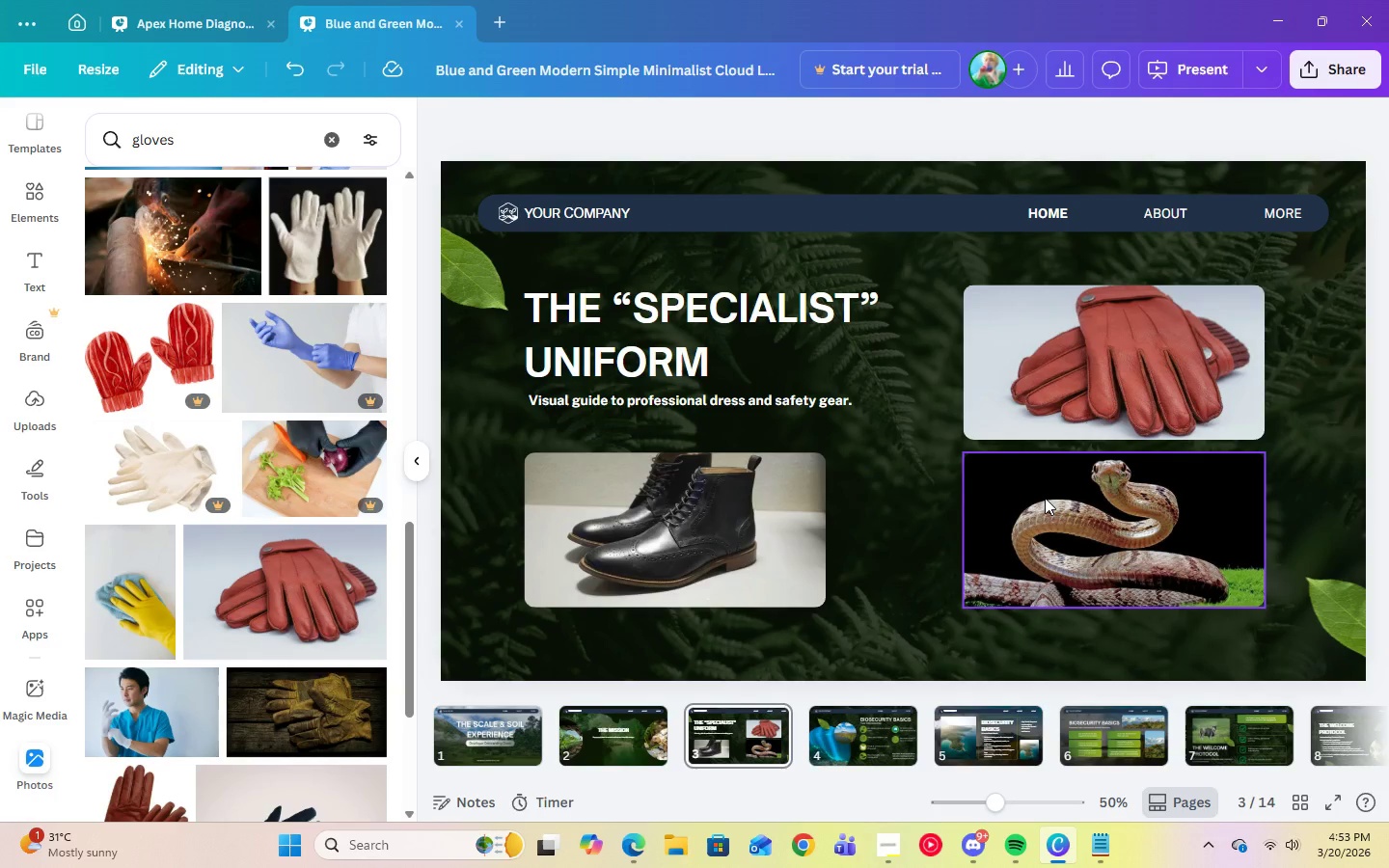 
left_click([722, 557])
 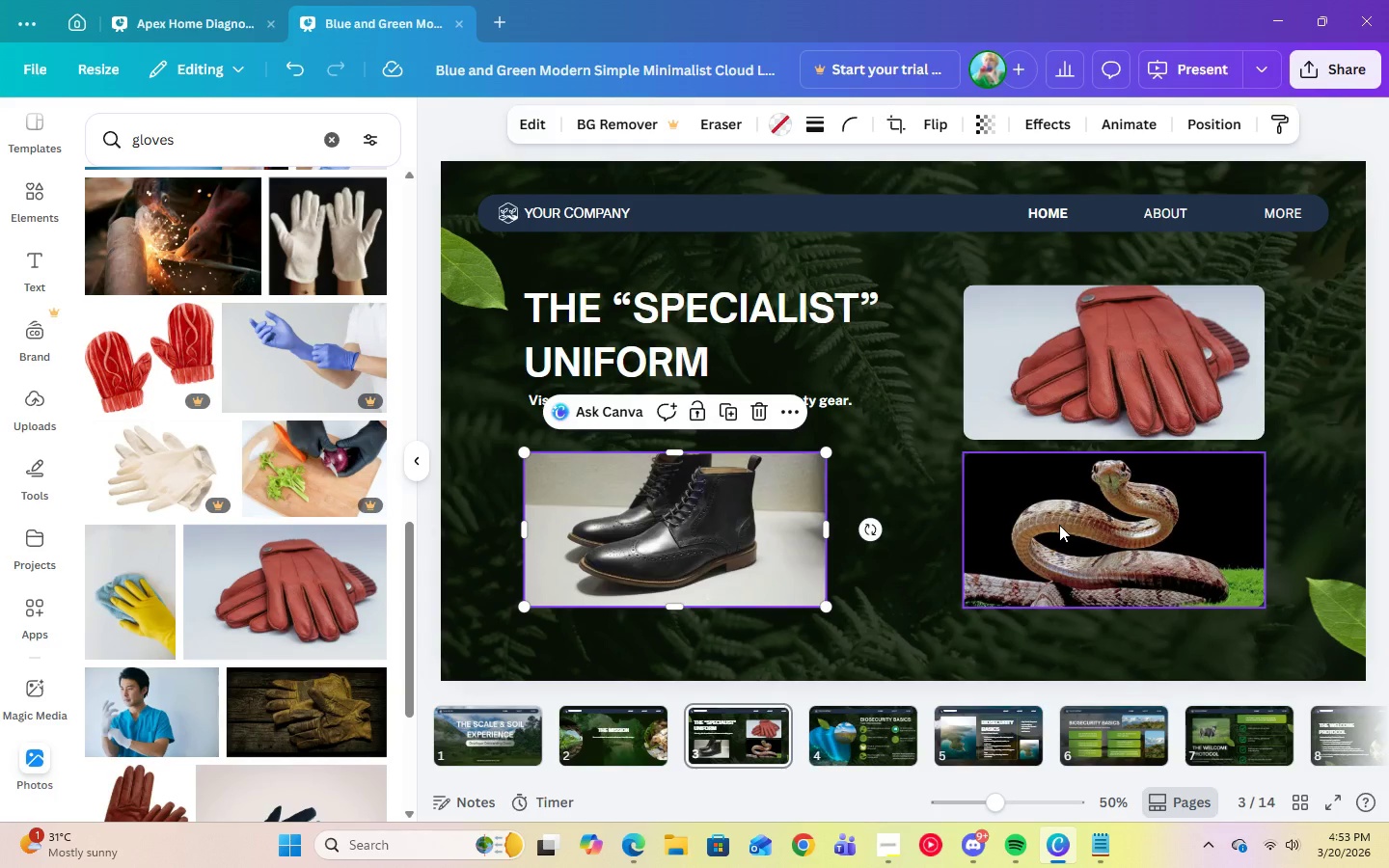 
wait(10.36)
 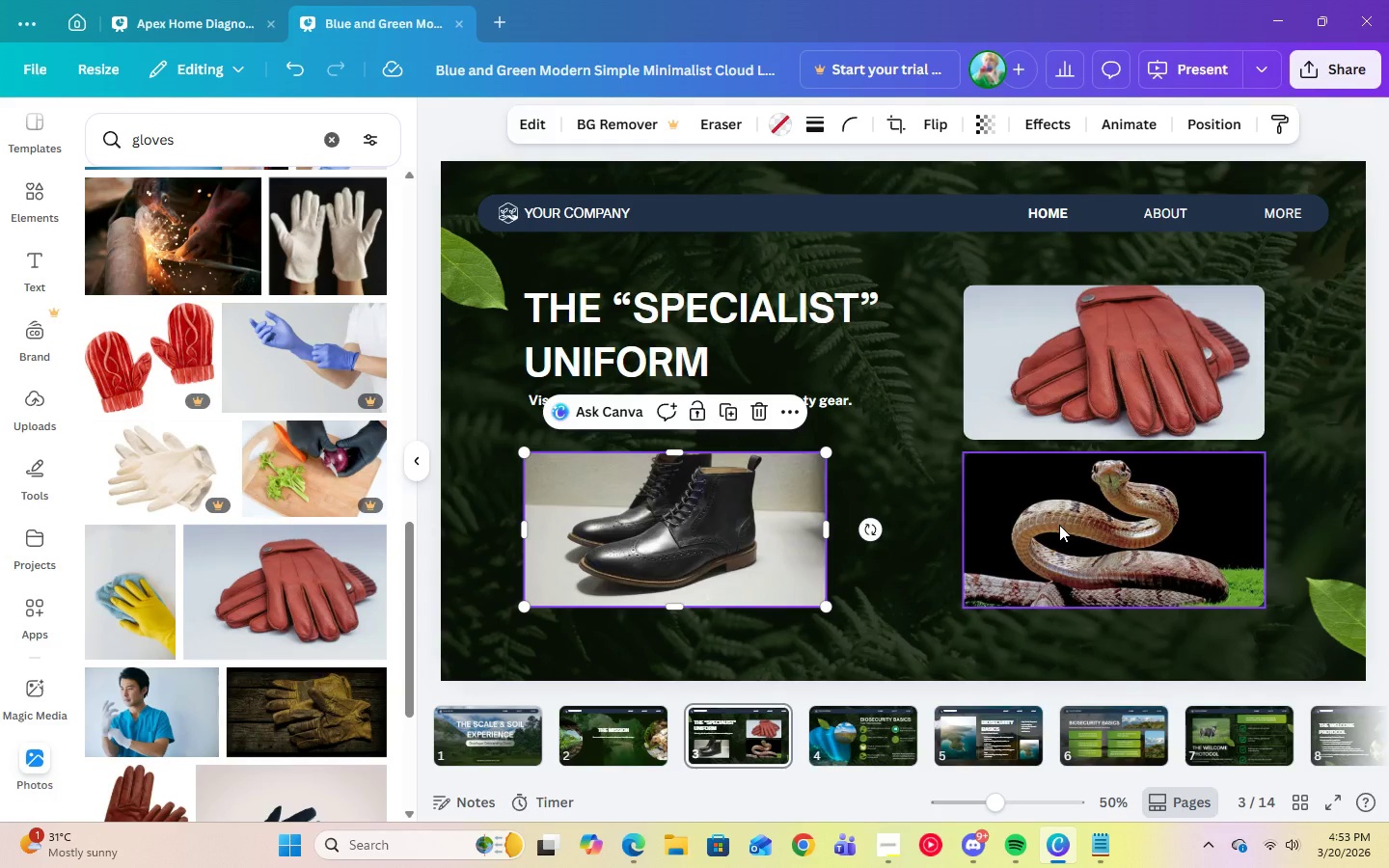 
left_click_drag(start_coordinate=[827, 531], to_coordinate=[707, 531])
 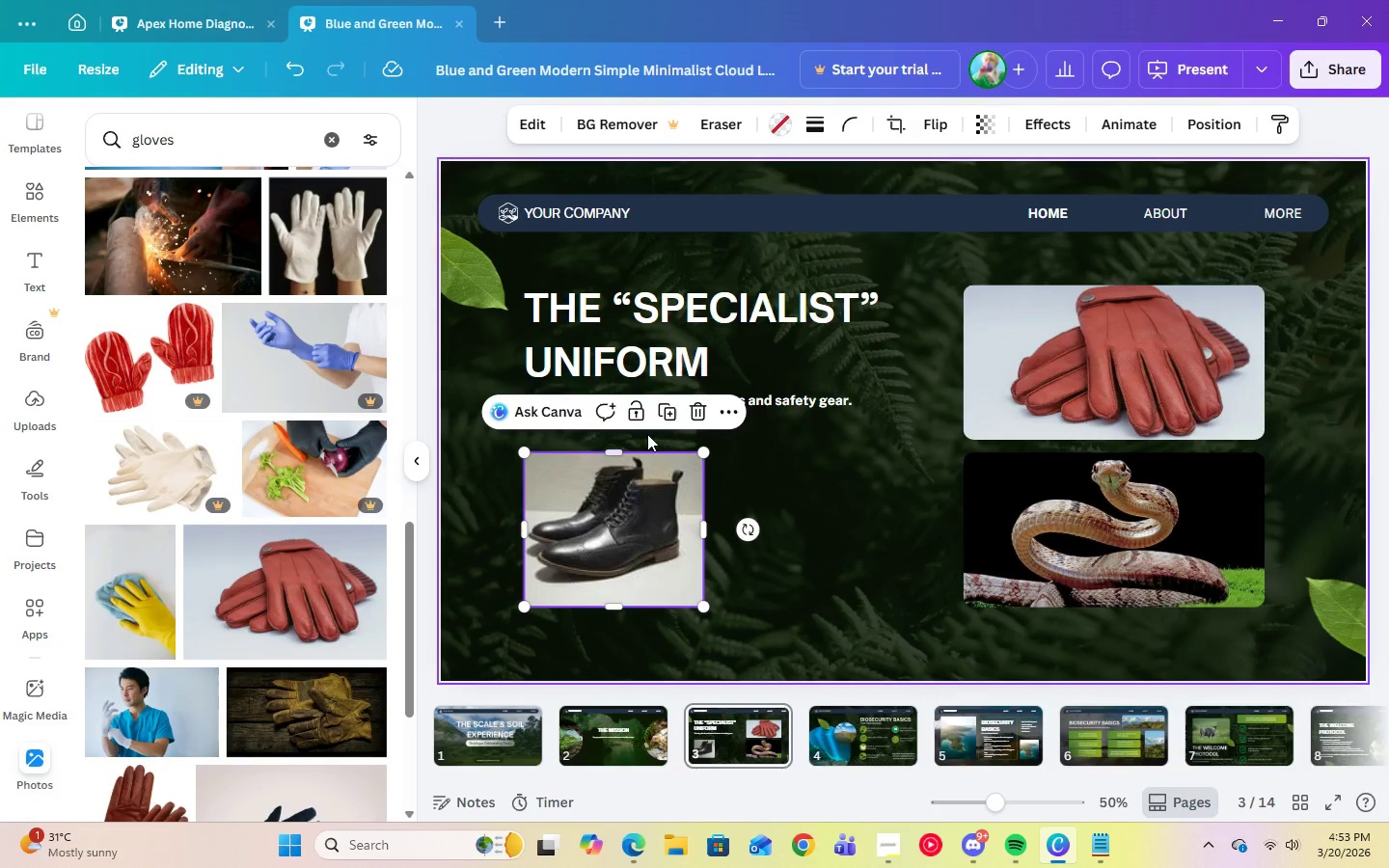 
left_click([669, 414])
 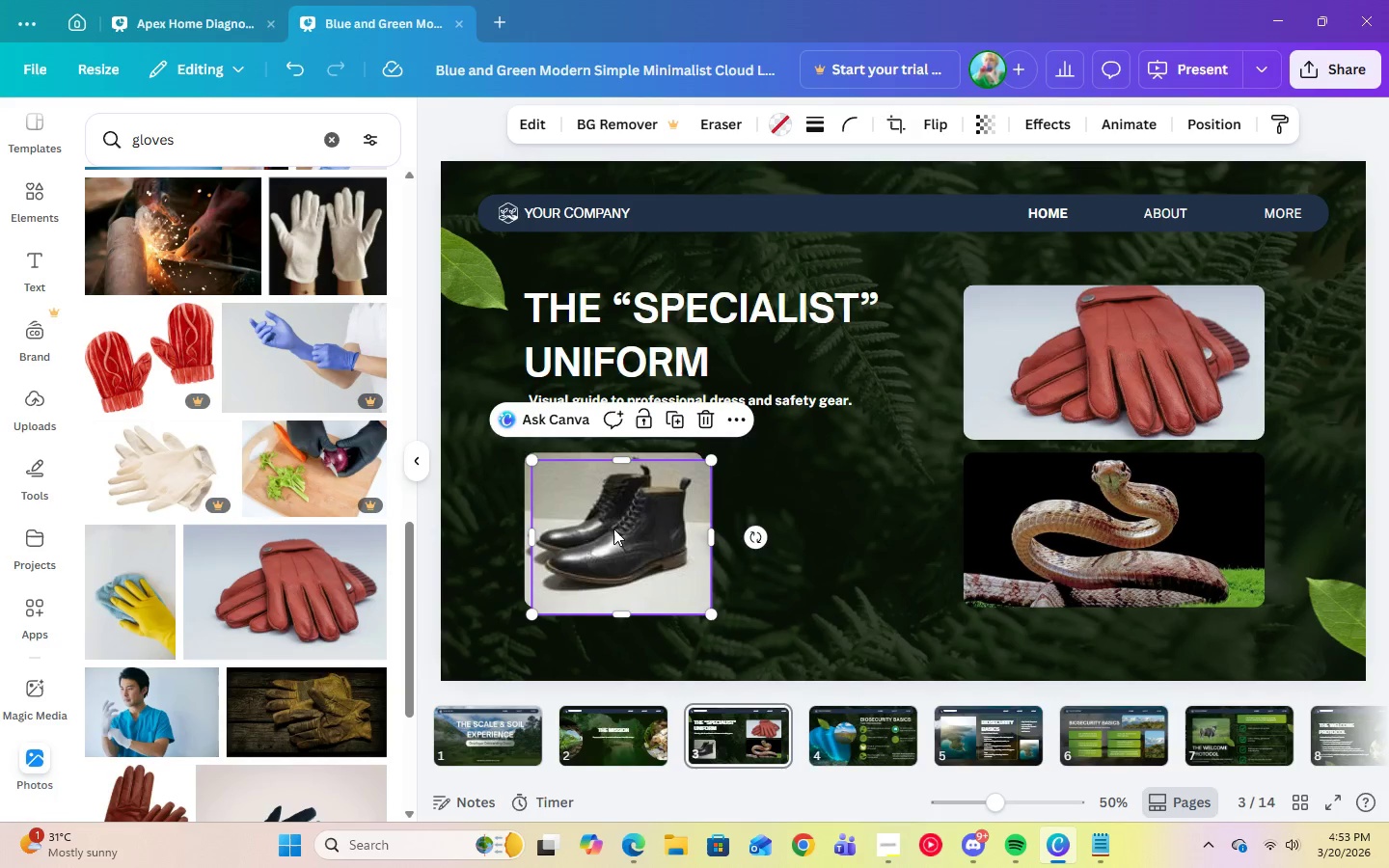 
left_click_drag(start_coordinate=[613, 529], to_coordinate=[808, 516])
 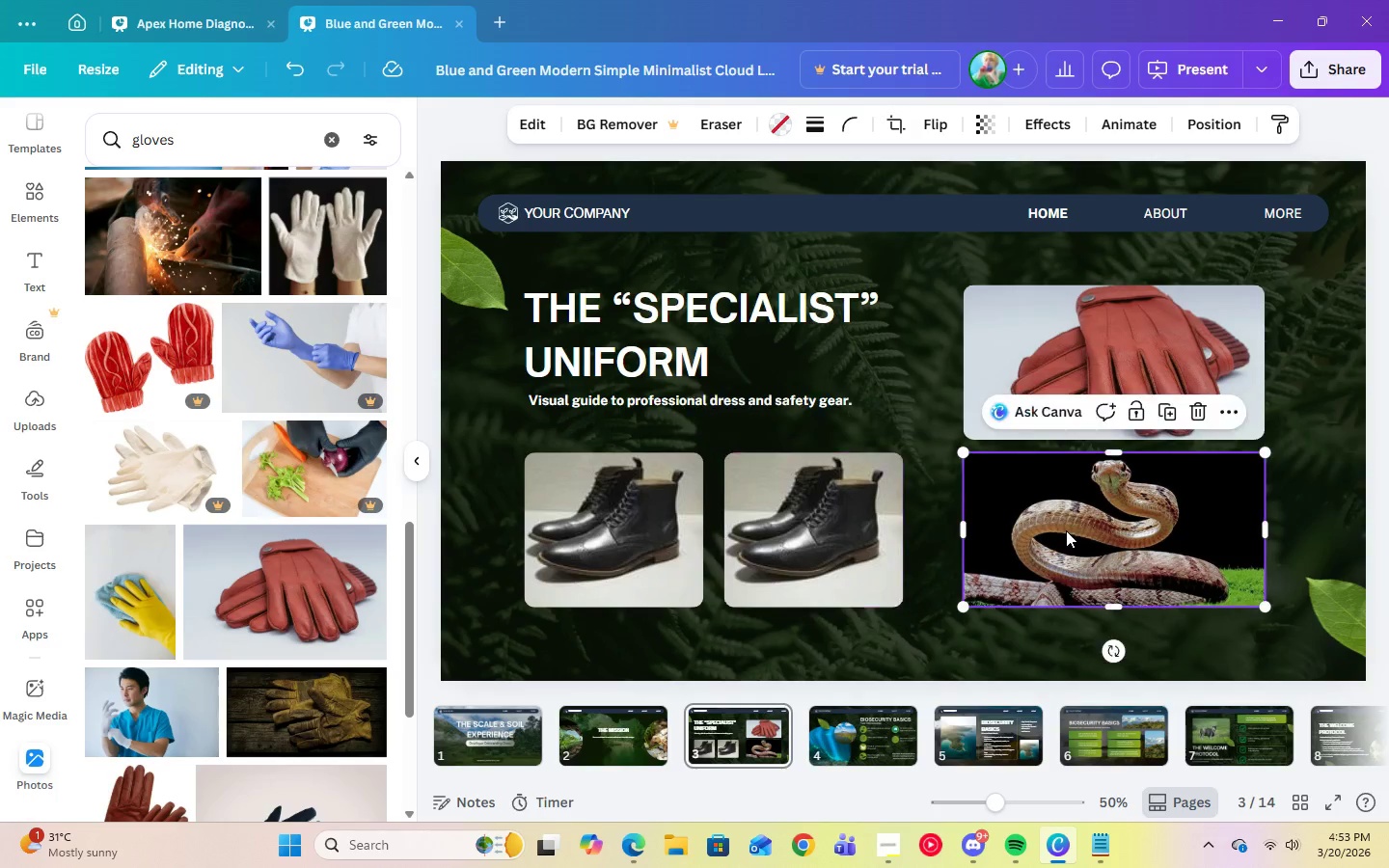 
wait(5.2)
 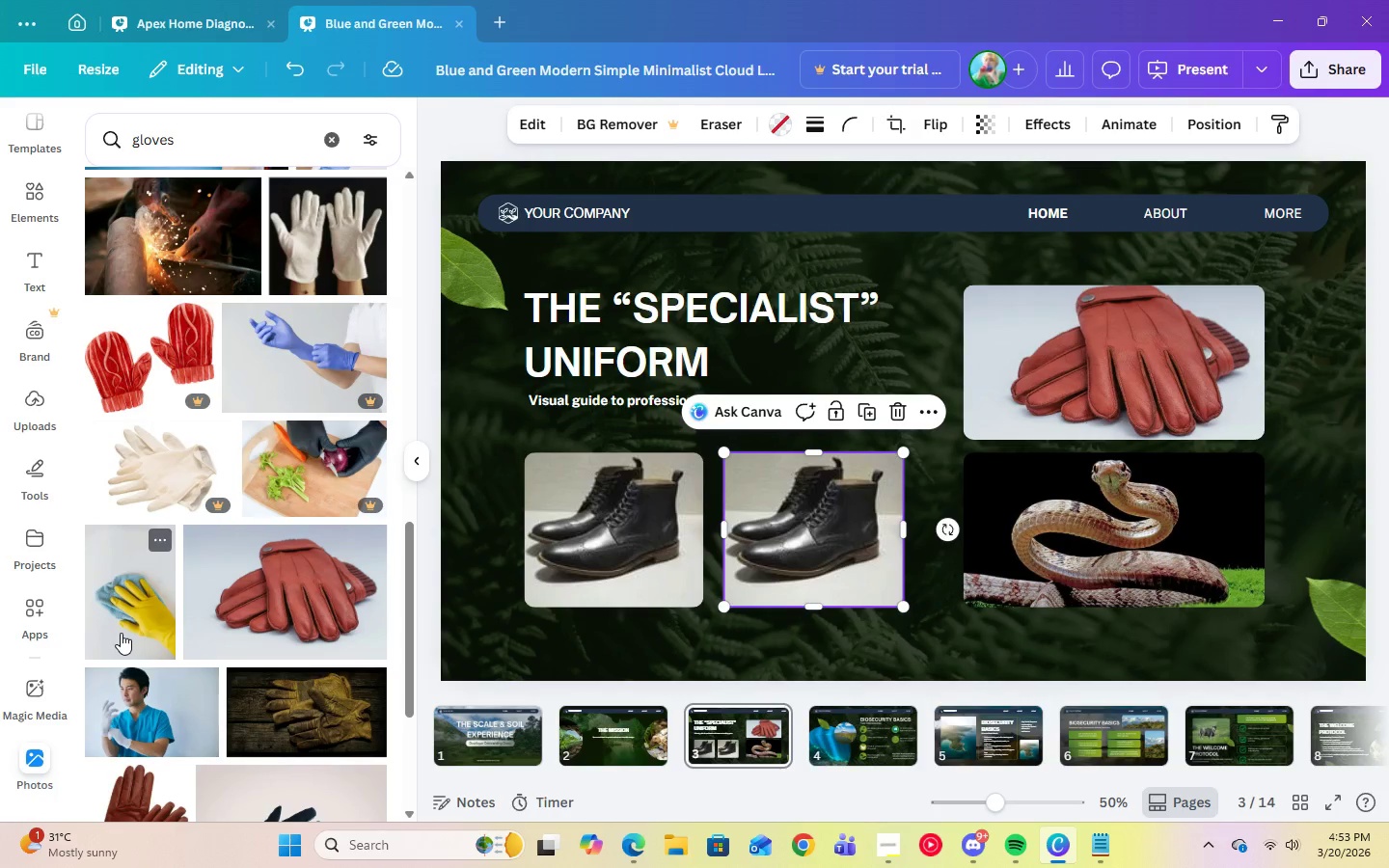 
key(Delete)
 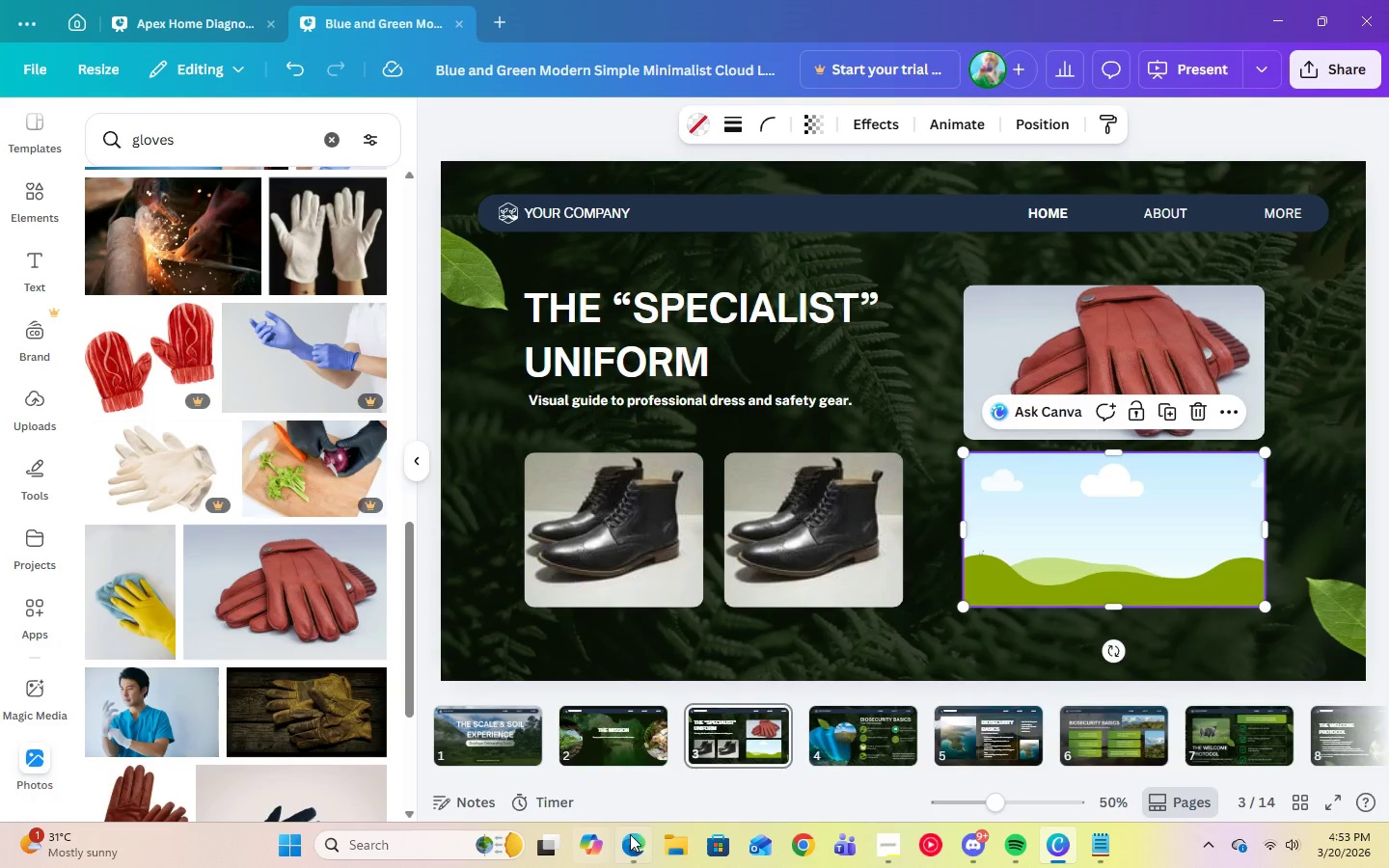 
left_click([637, 845])
 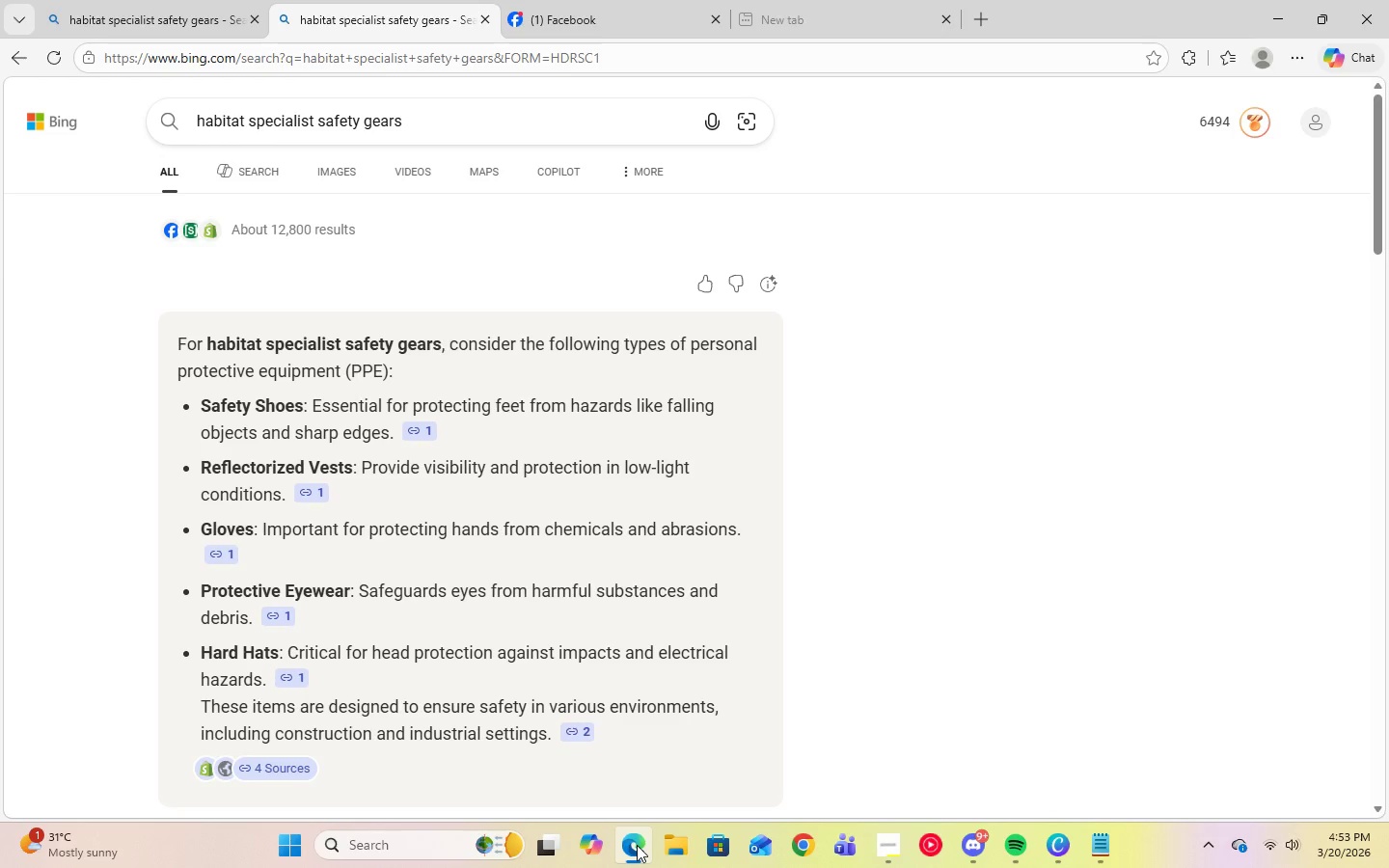 
left_click([637, 845])
 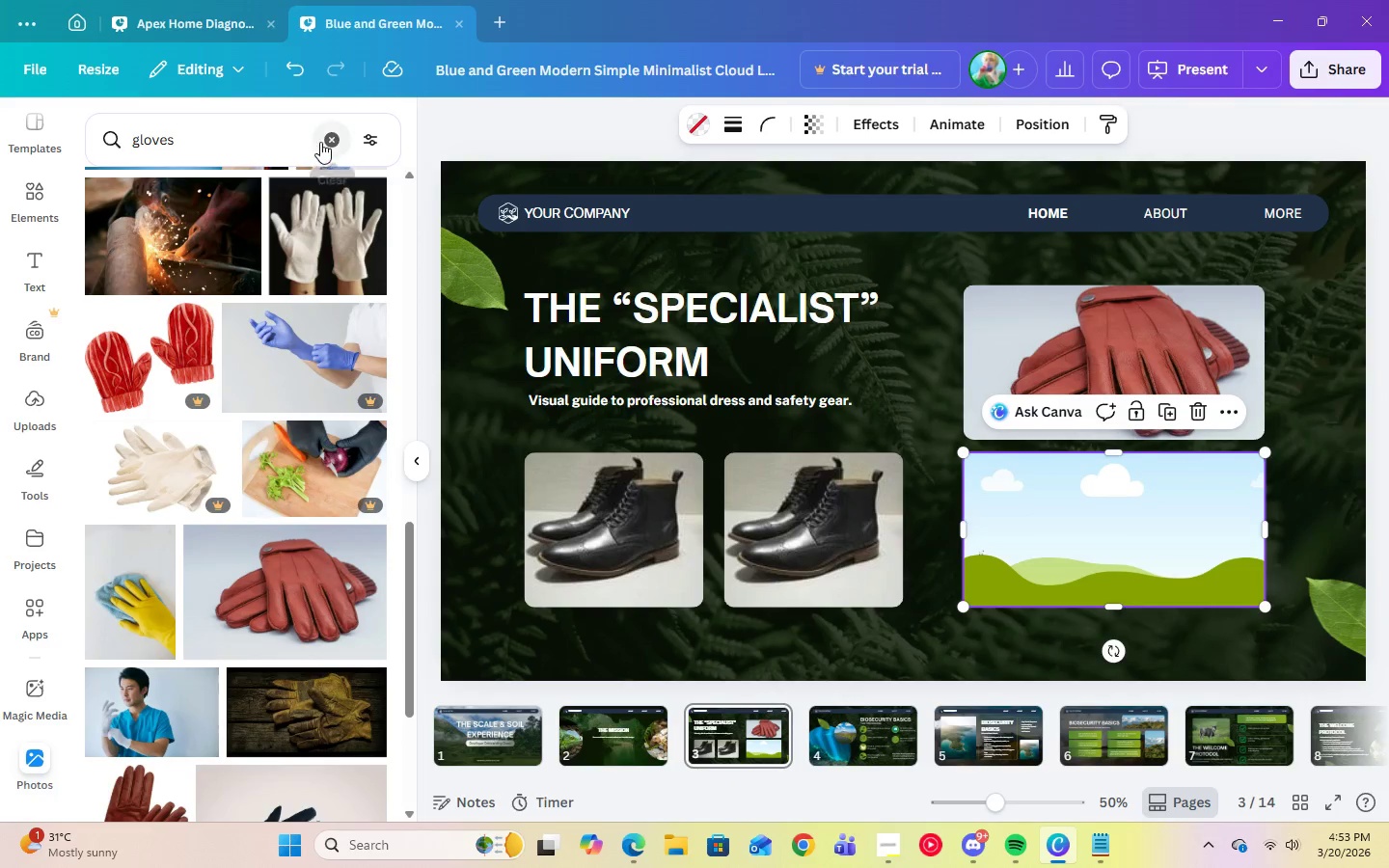 
double_click([304, 141])
 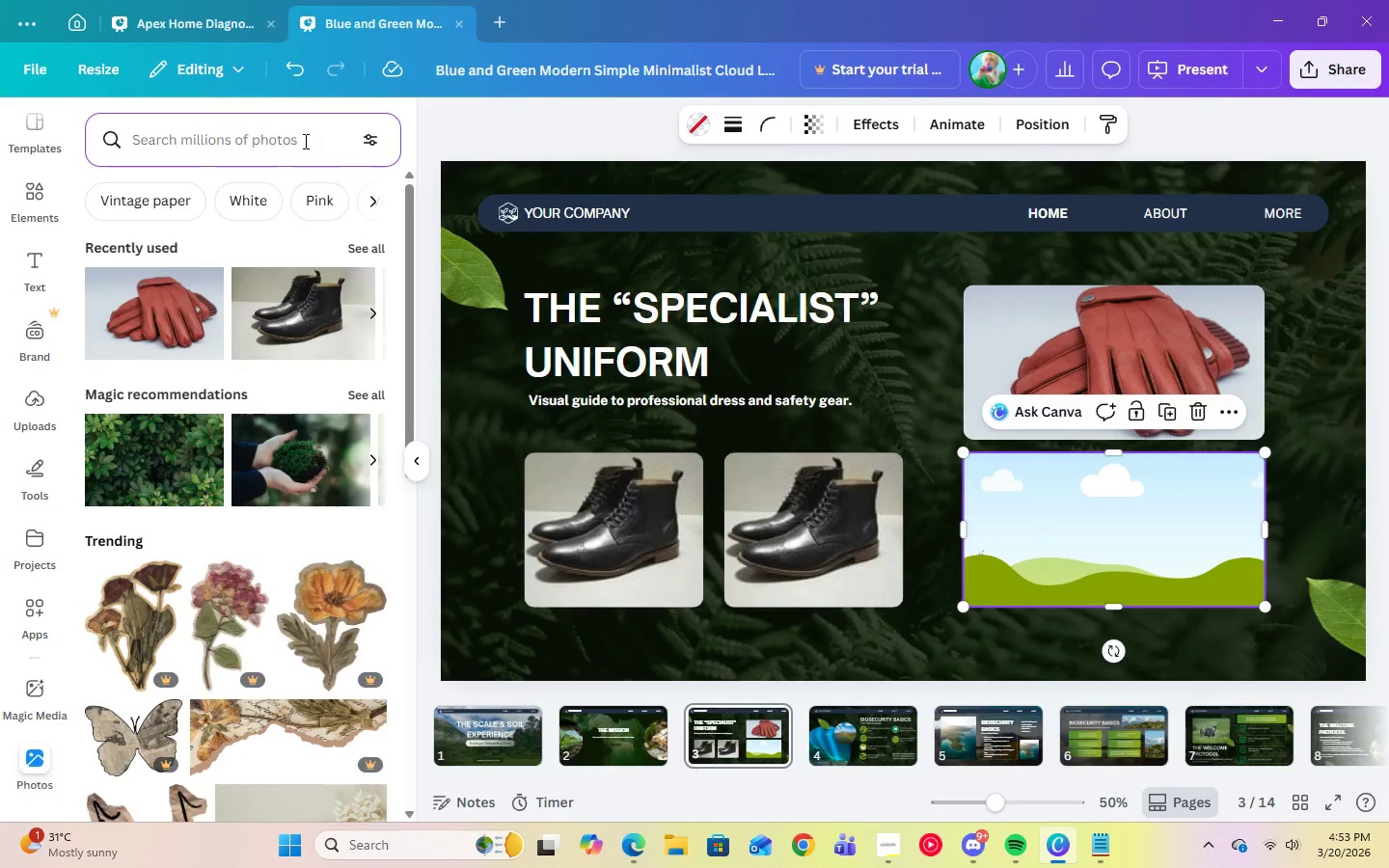 
type(PROTECTIVE EYEWEAR)
 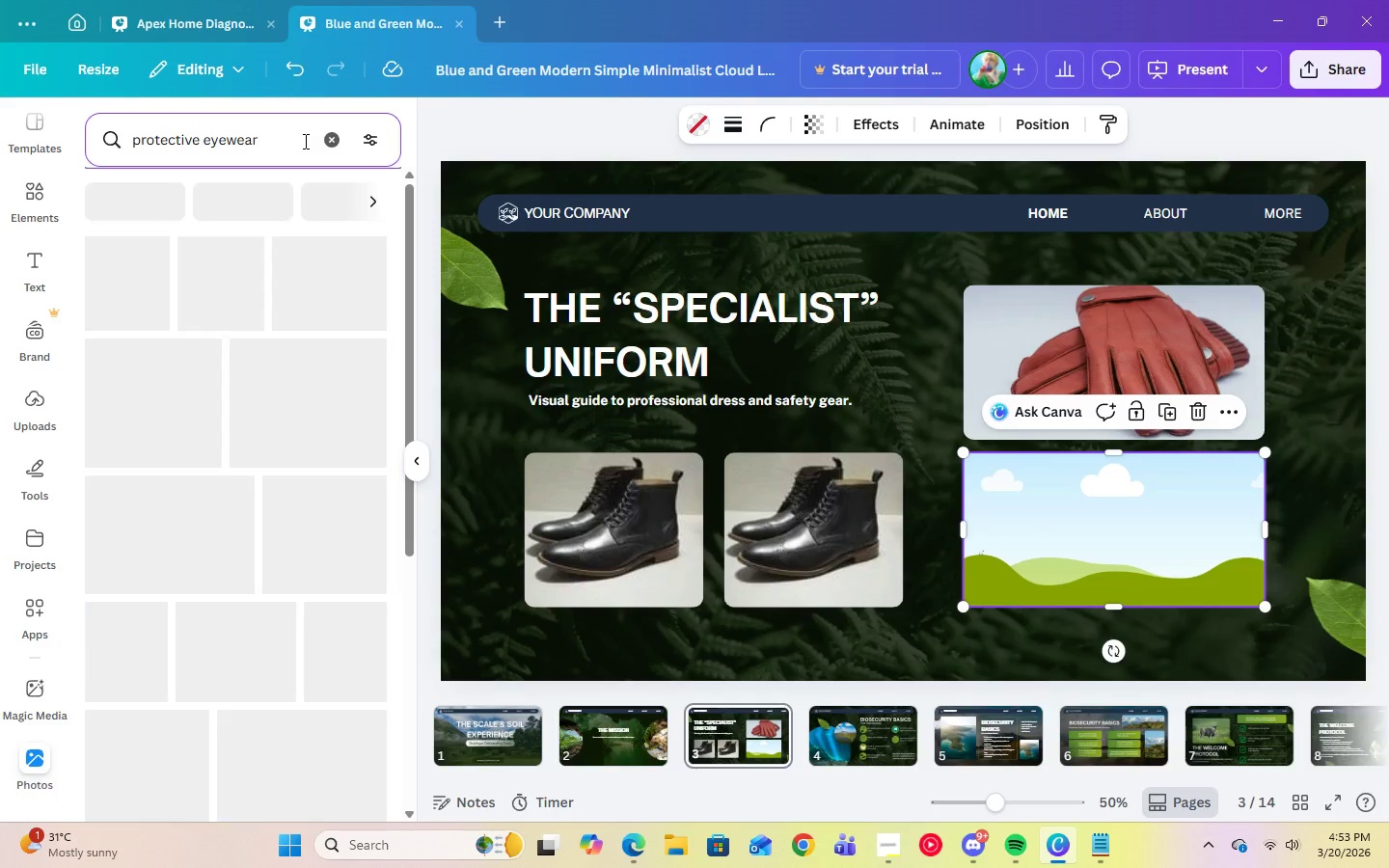 
key(Enter)
 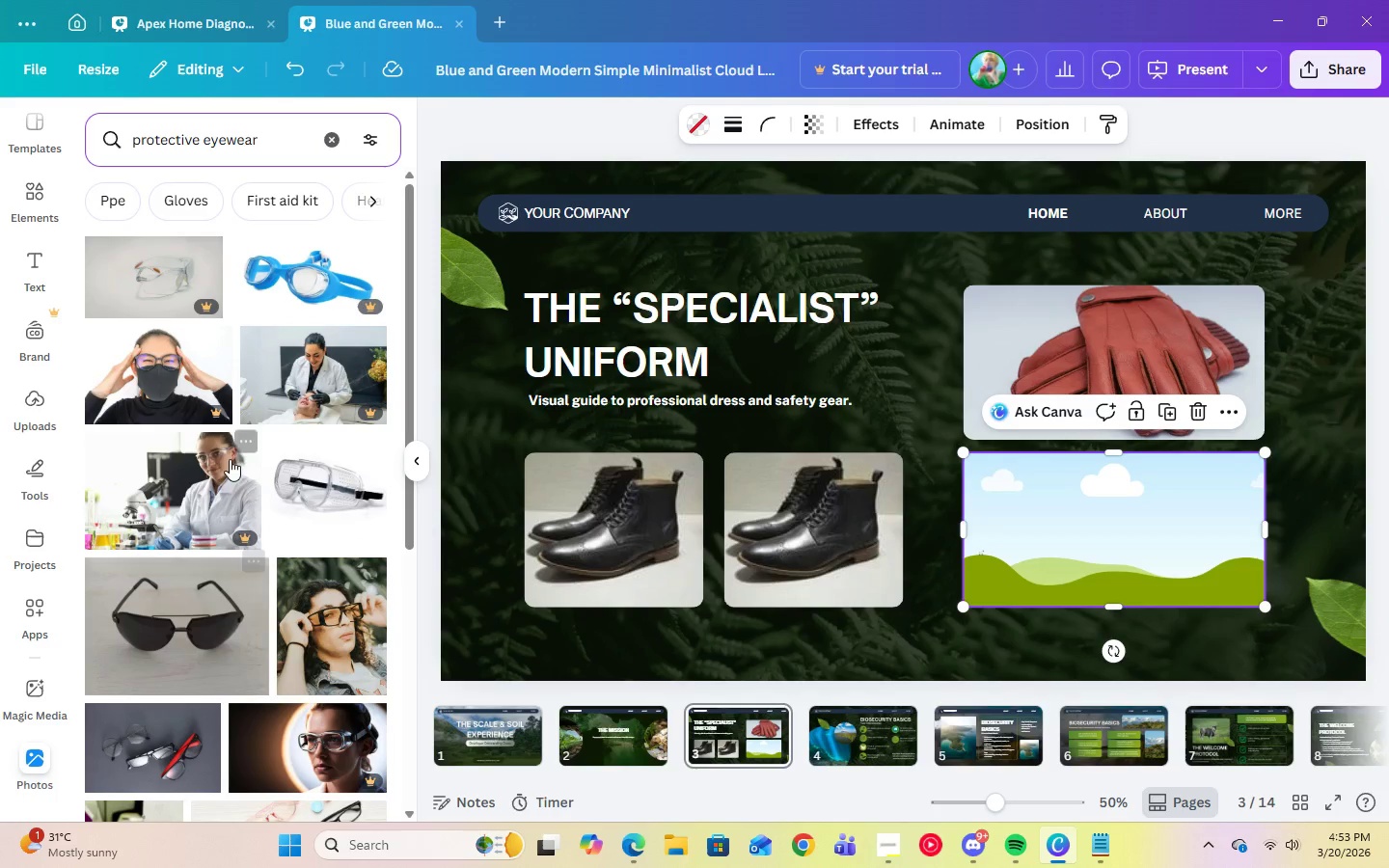 
left_click([319, 533])
 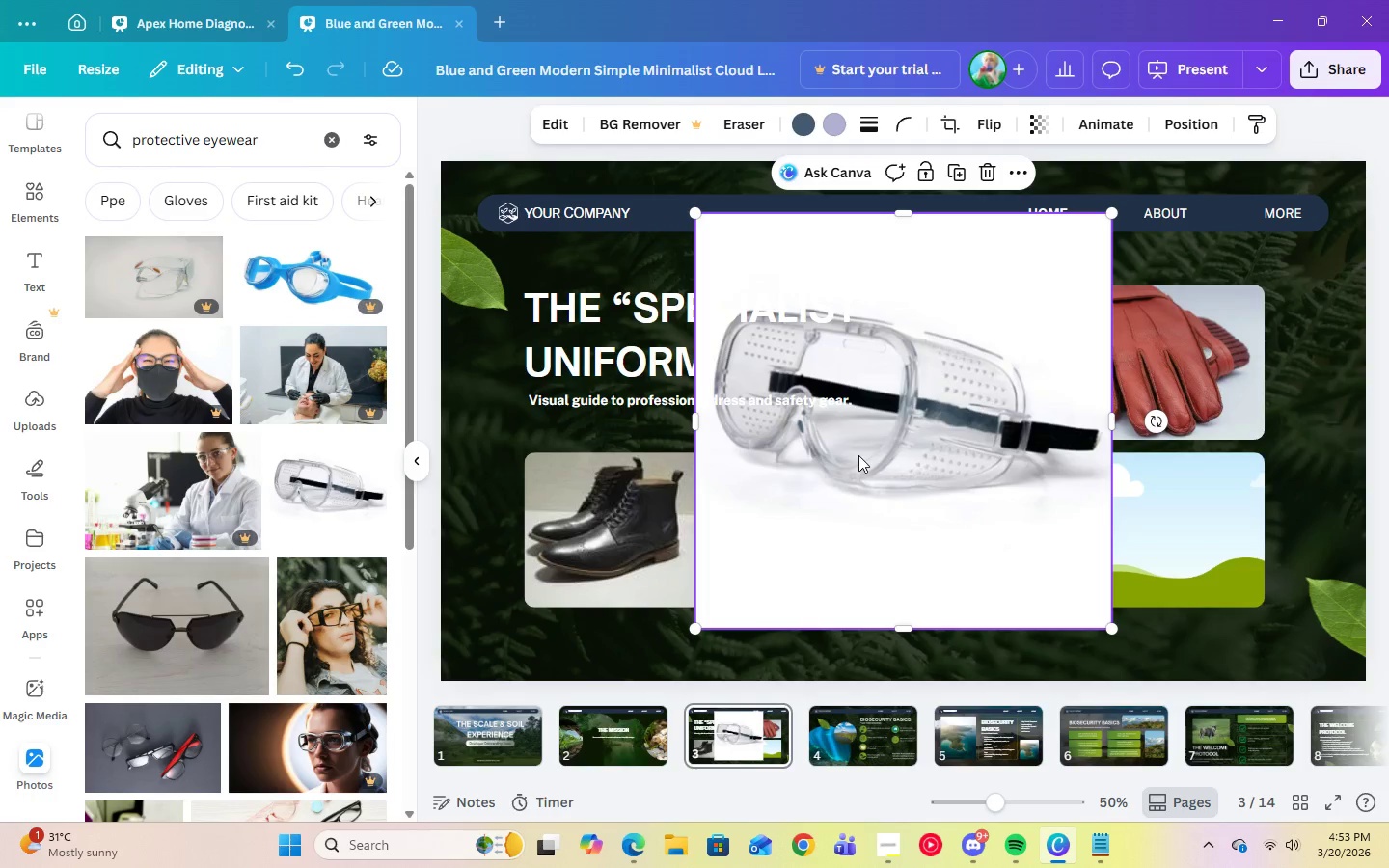 
left_click_drag(start_coordinate=[860, 455], to_coordinate=[1052, 488])
 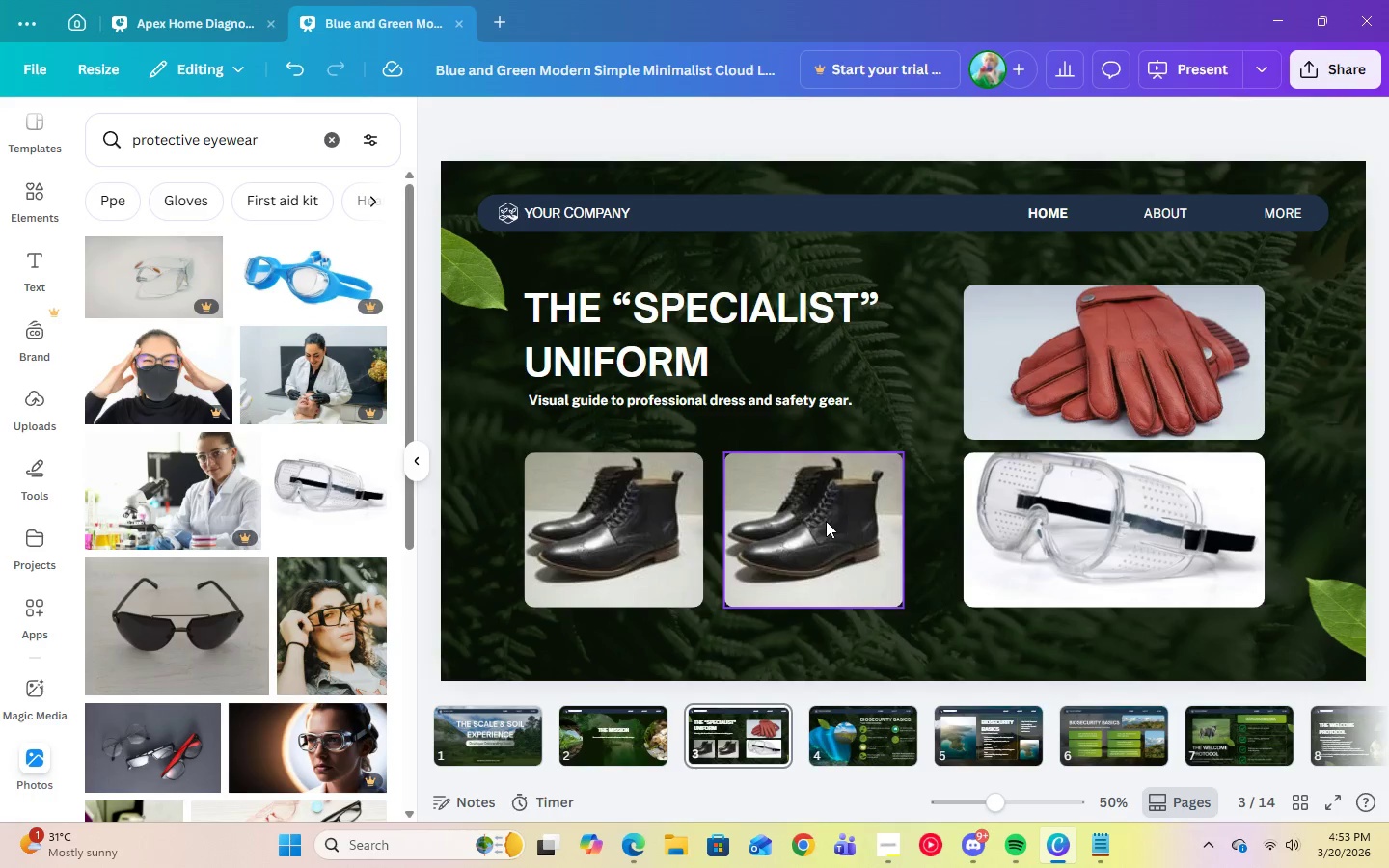 
left_click([826, 521])
 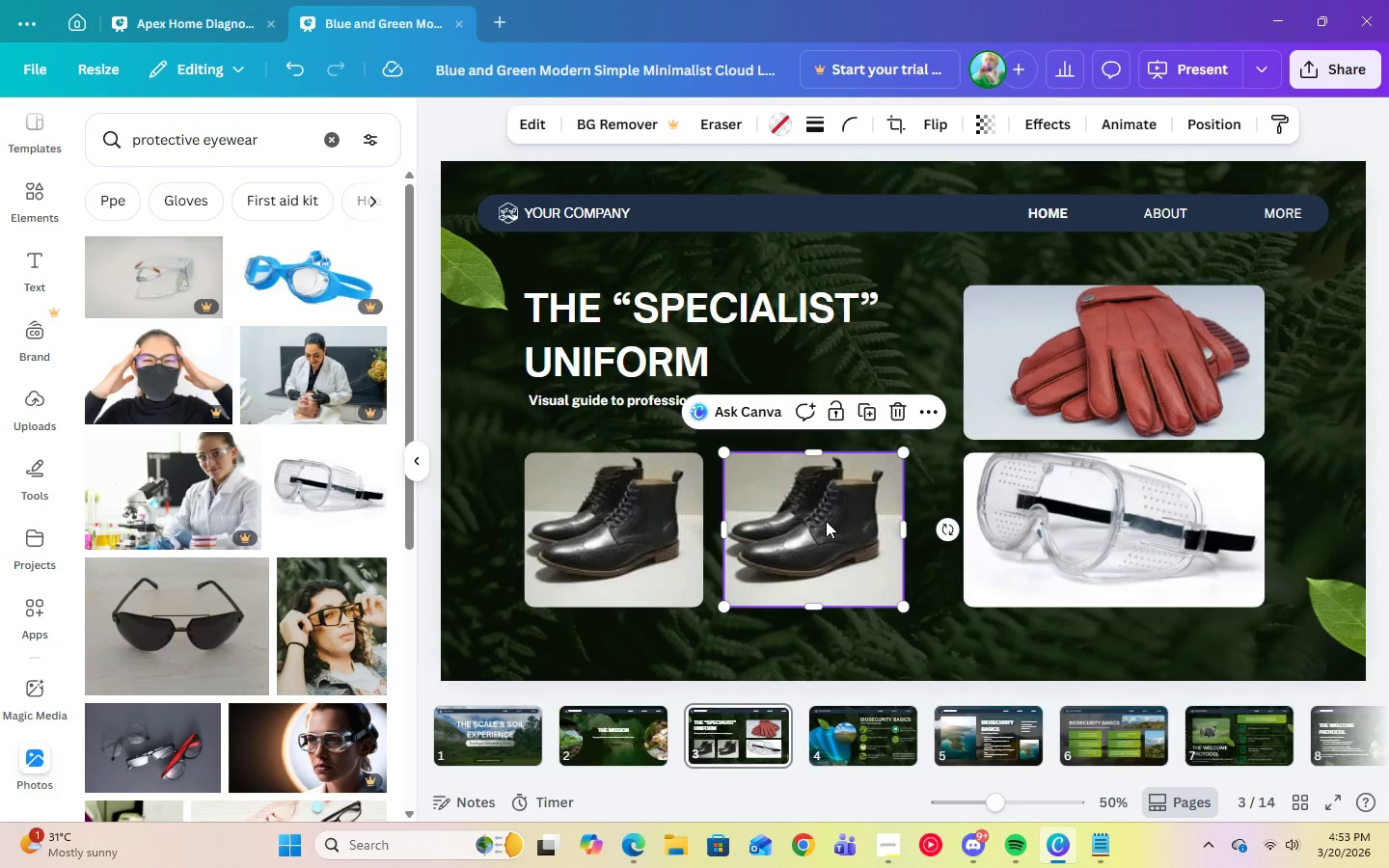 
key(Delete)
 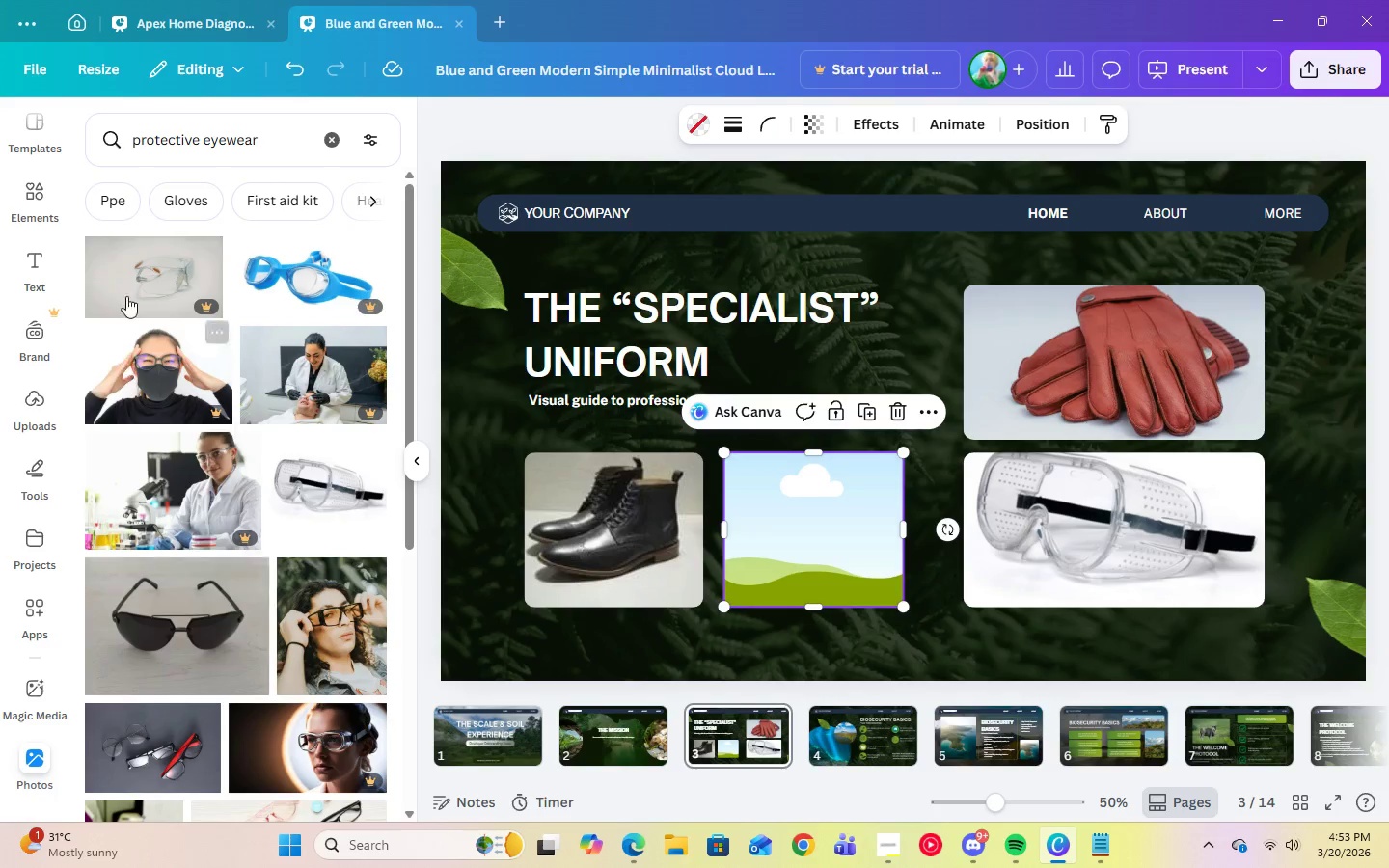 
scroll: coordinate [263, 448], scroll_direction: down, amount: 5.0
 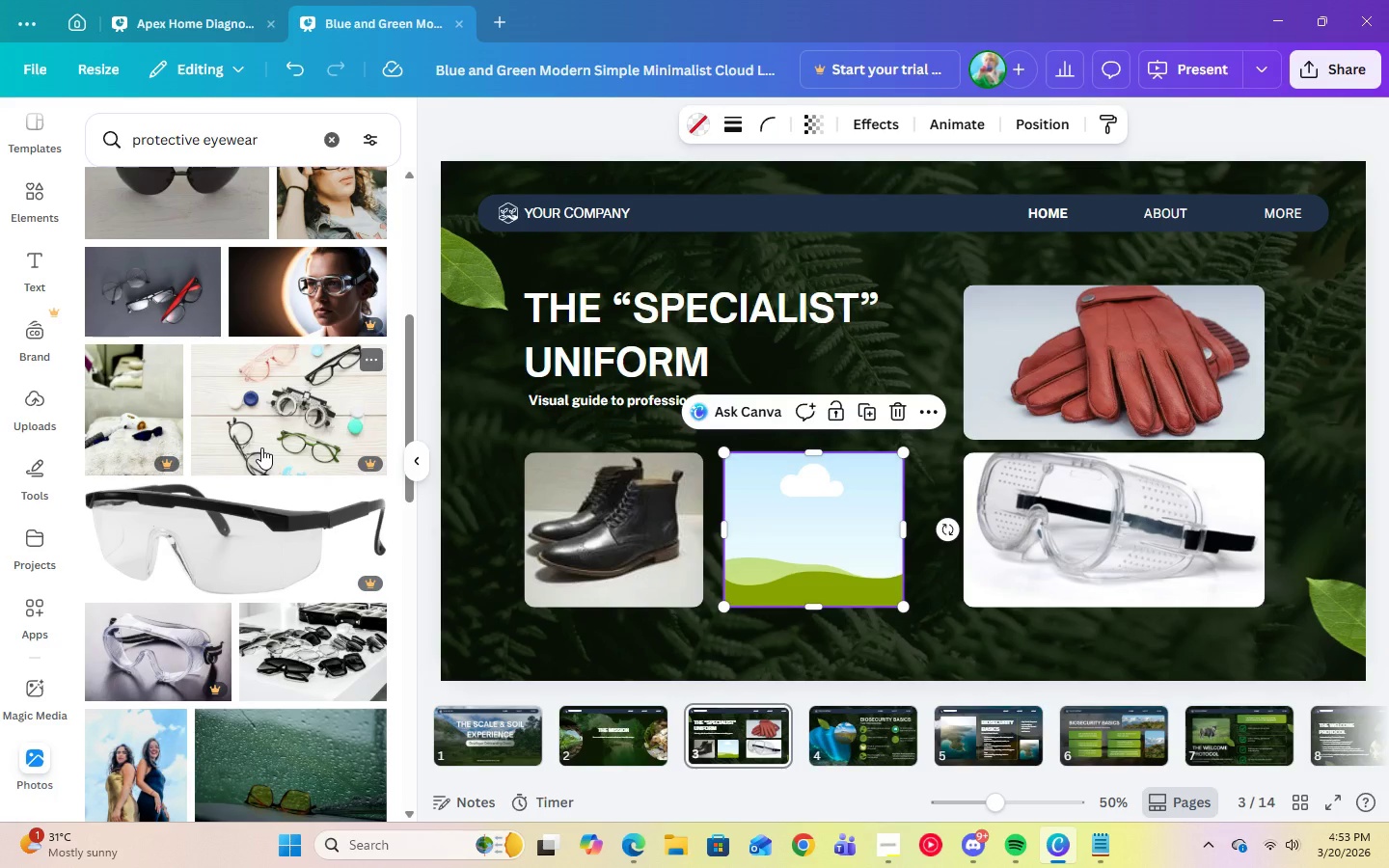 
scroll: coordinate [261, 448], scroll_direction: up, amount: 7.0
 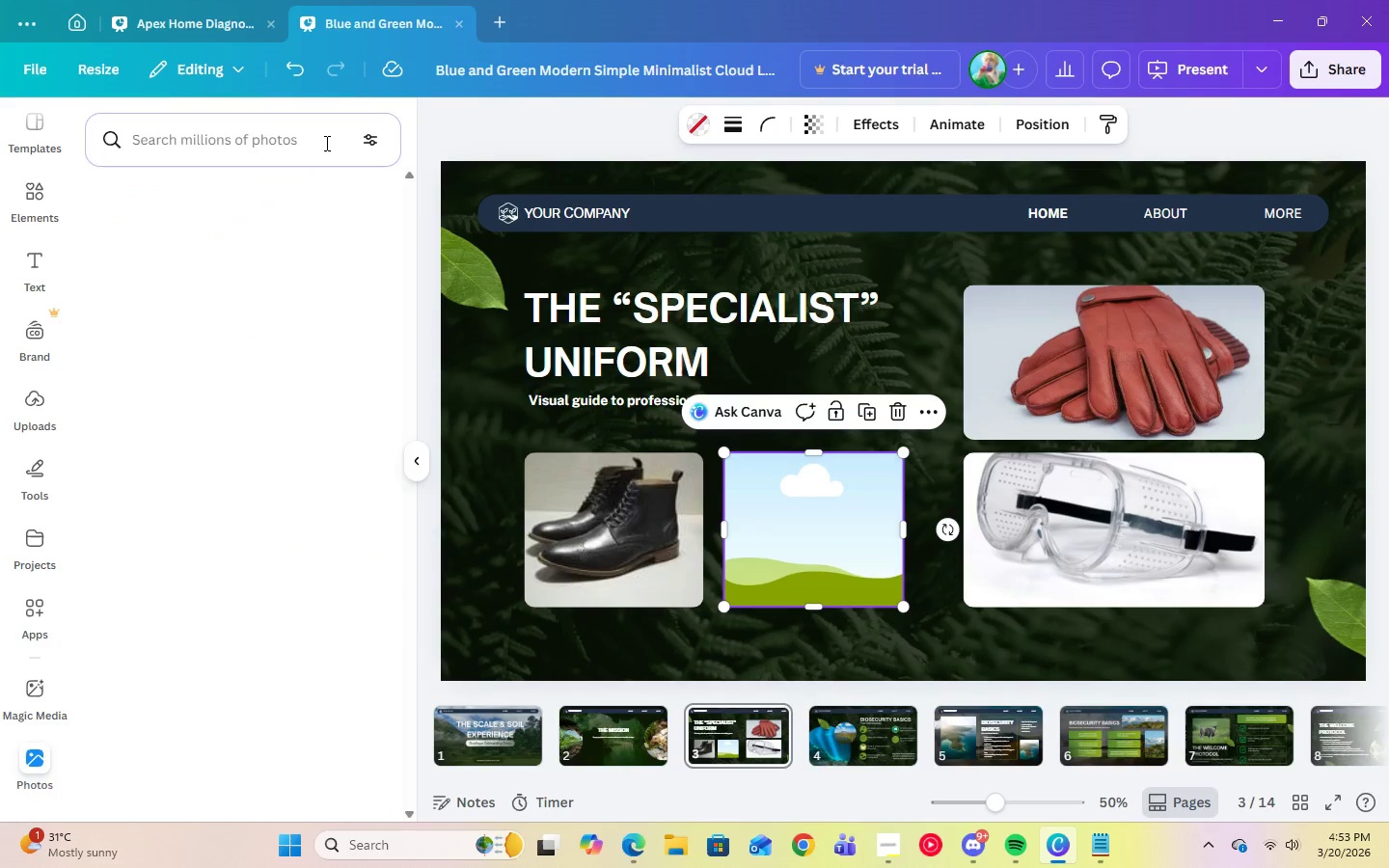 
double_click([314, 143])
 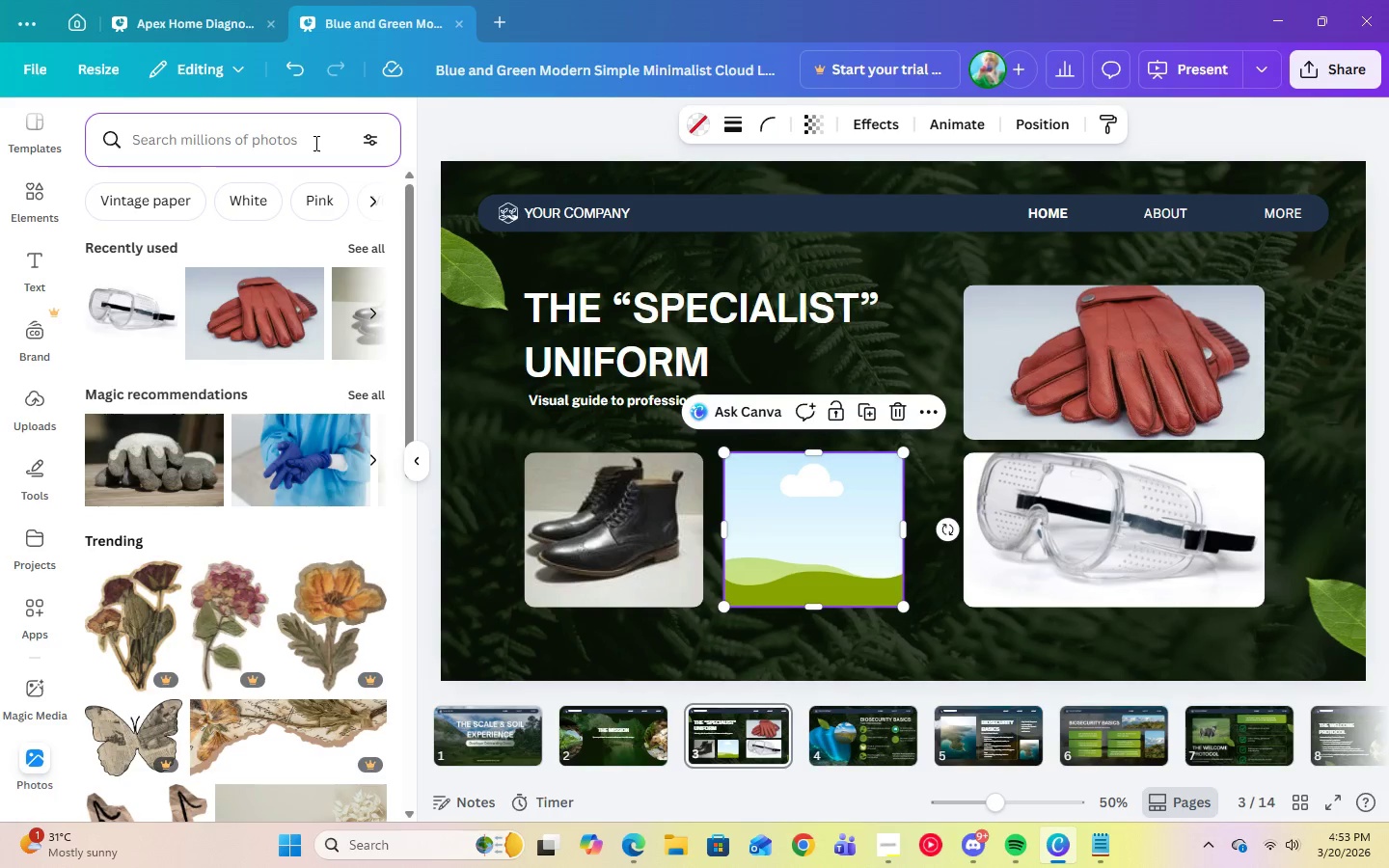 
type(HARD HATS)
 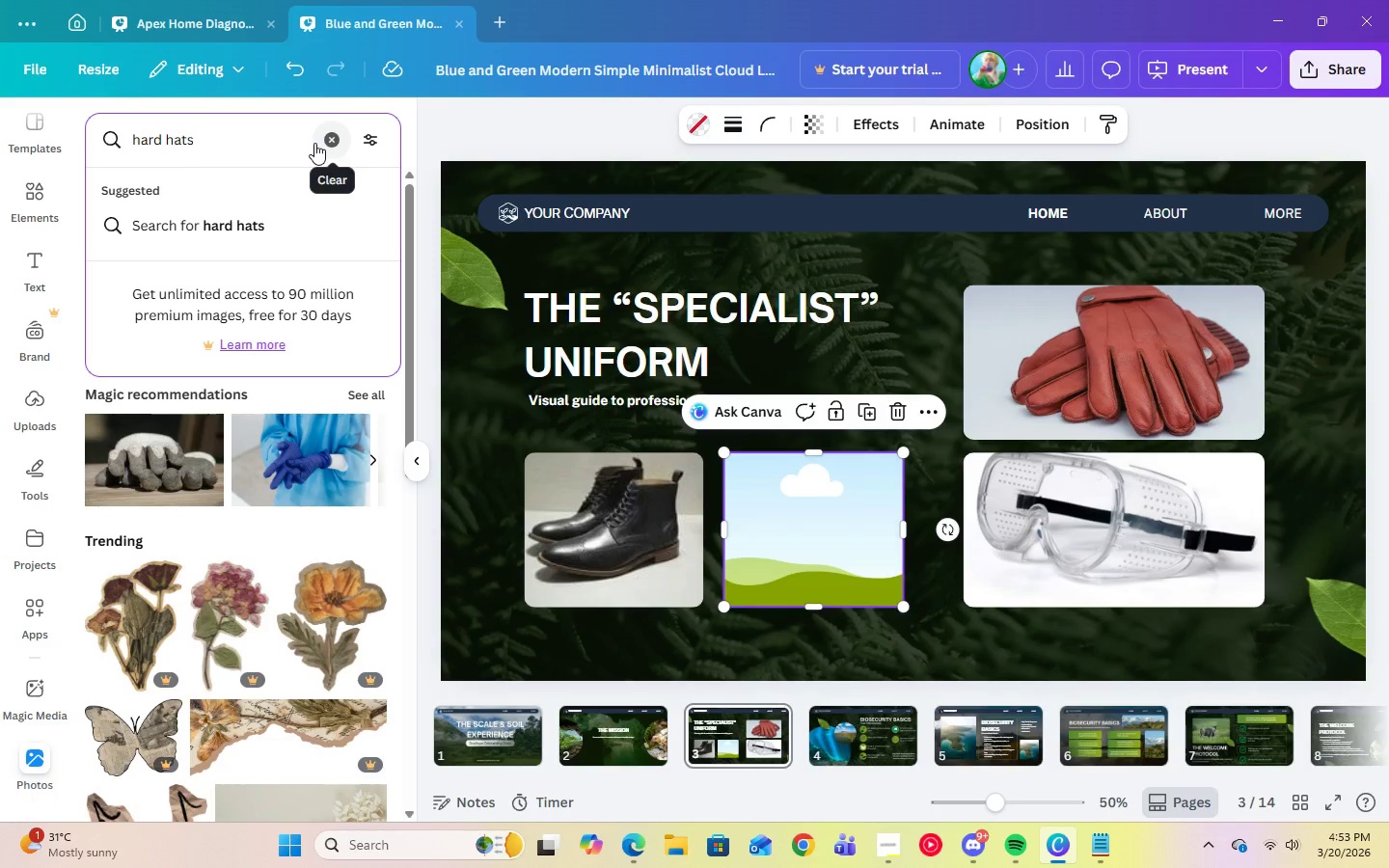 
key(Enter)
 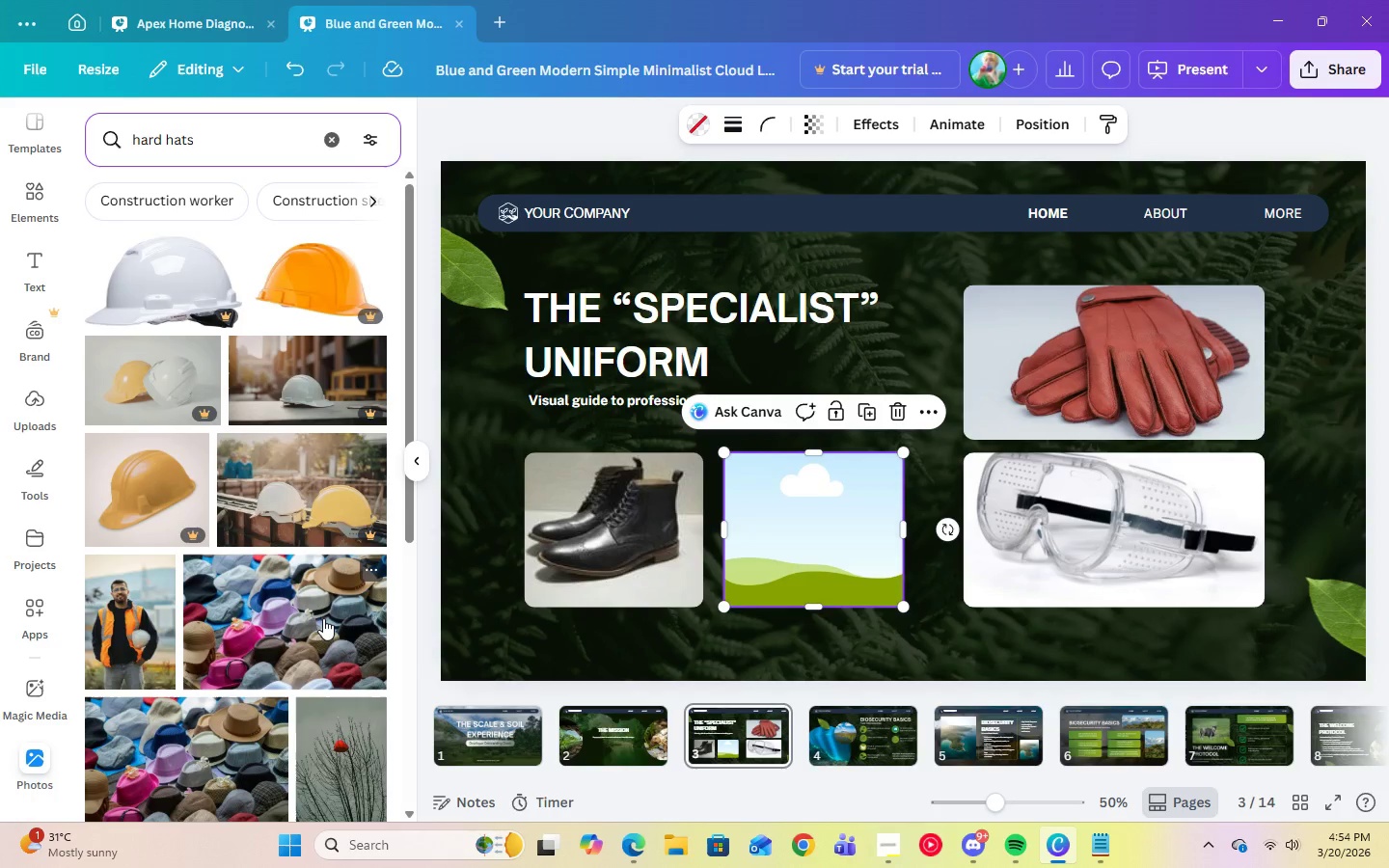 
scroll: coordinate [327, 692], scroll_direction: down, amount: 12.0
 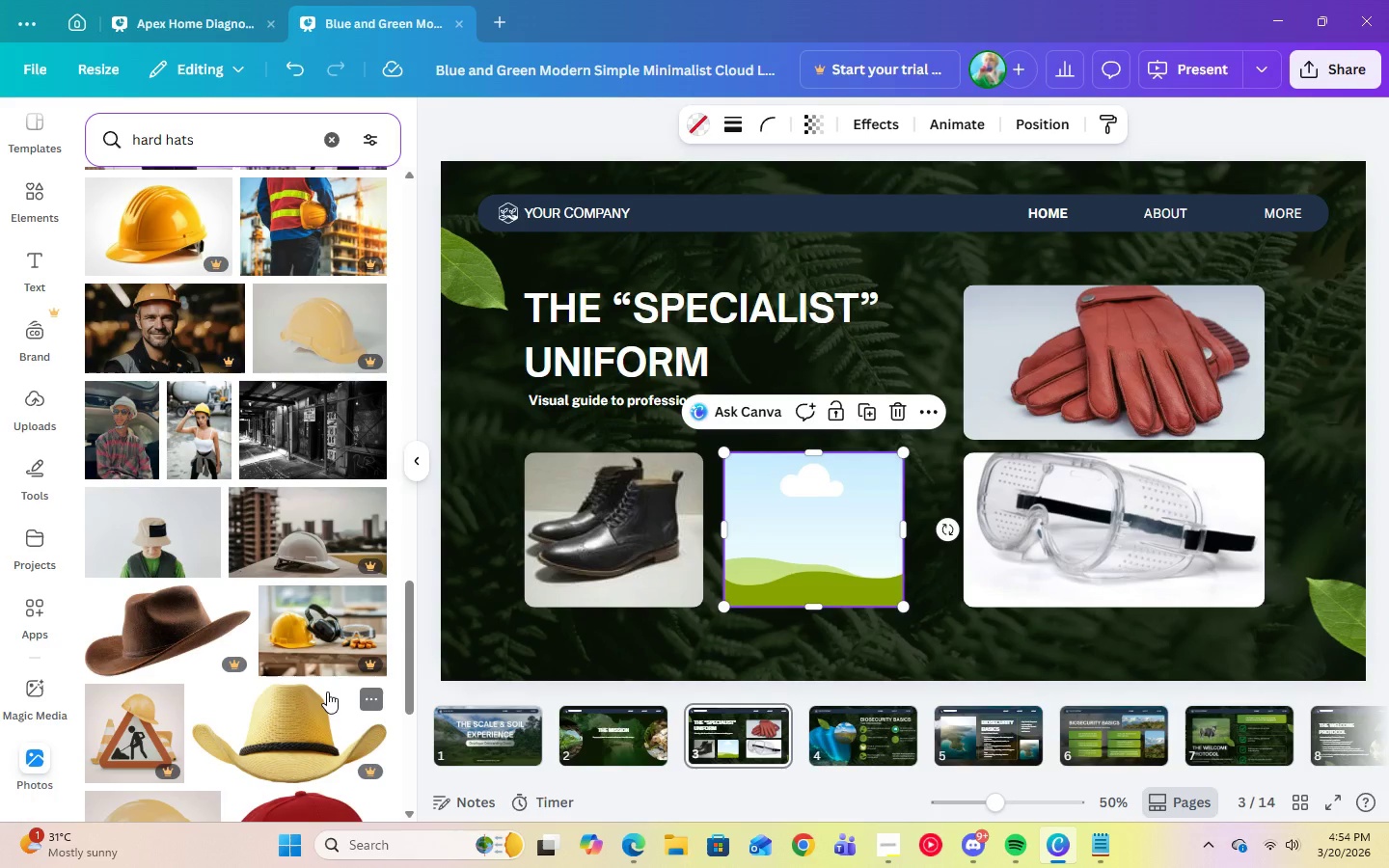 
scroll: coordinate [327, 691], scroll_direction: down, amount: 13.0
 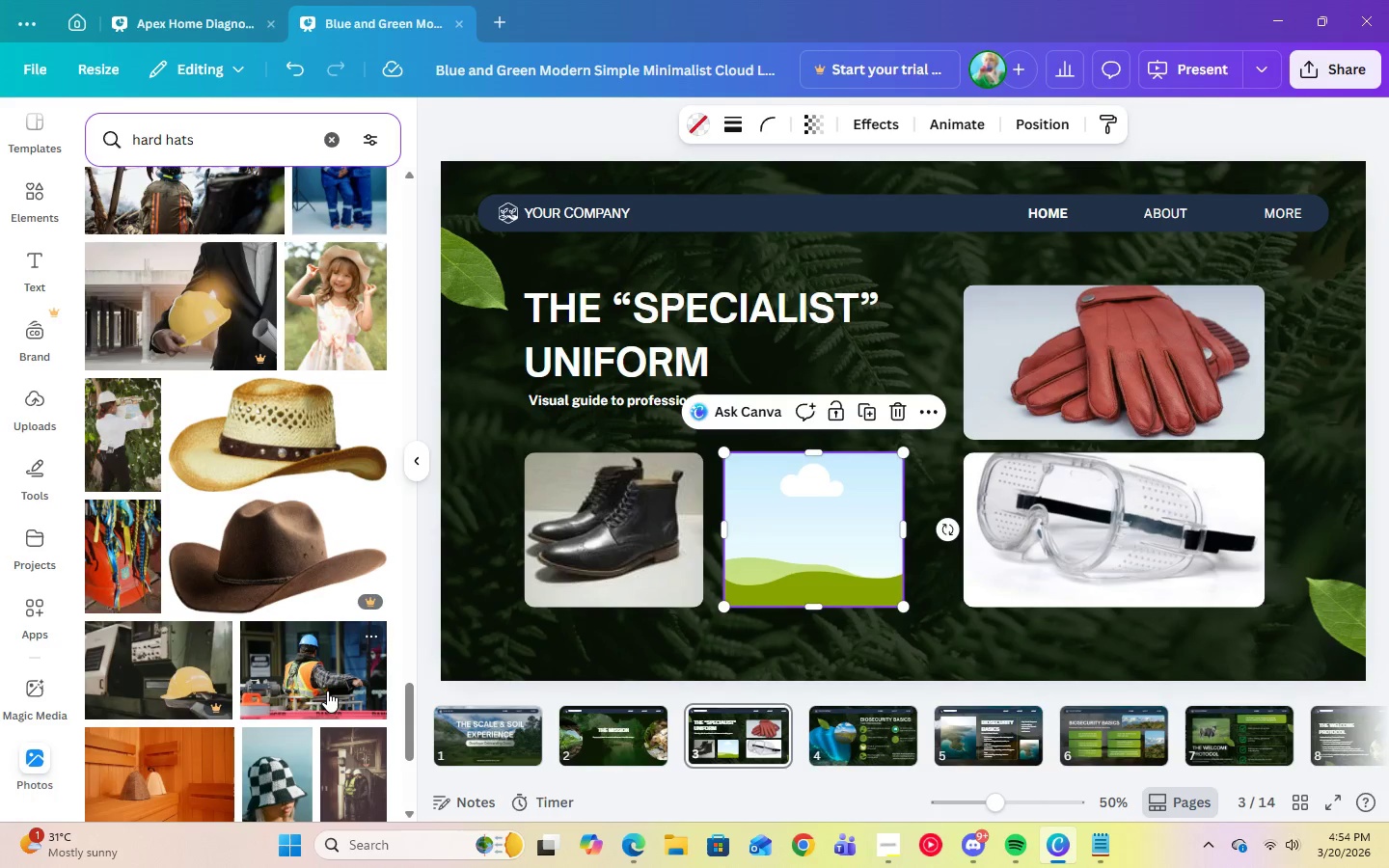 
scroll: coordinate [327, 691], scroll_direction: down, amount: 6.0
 